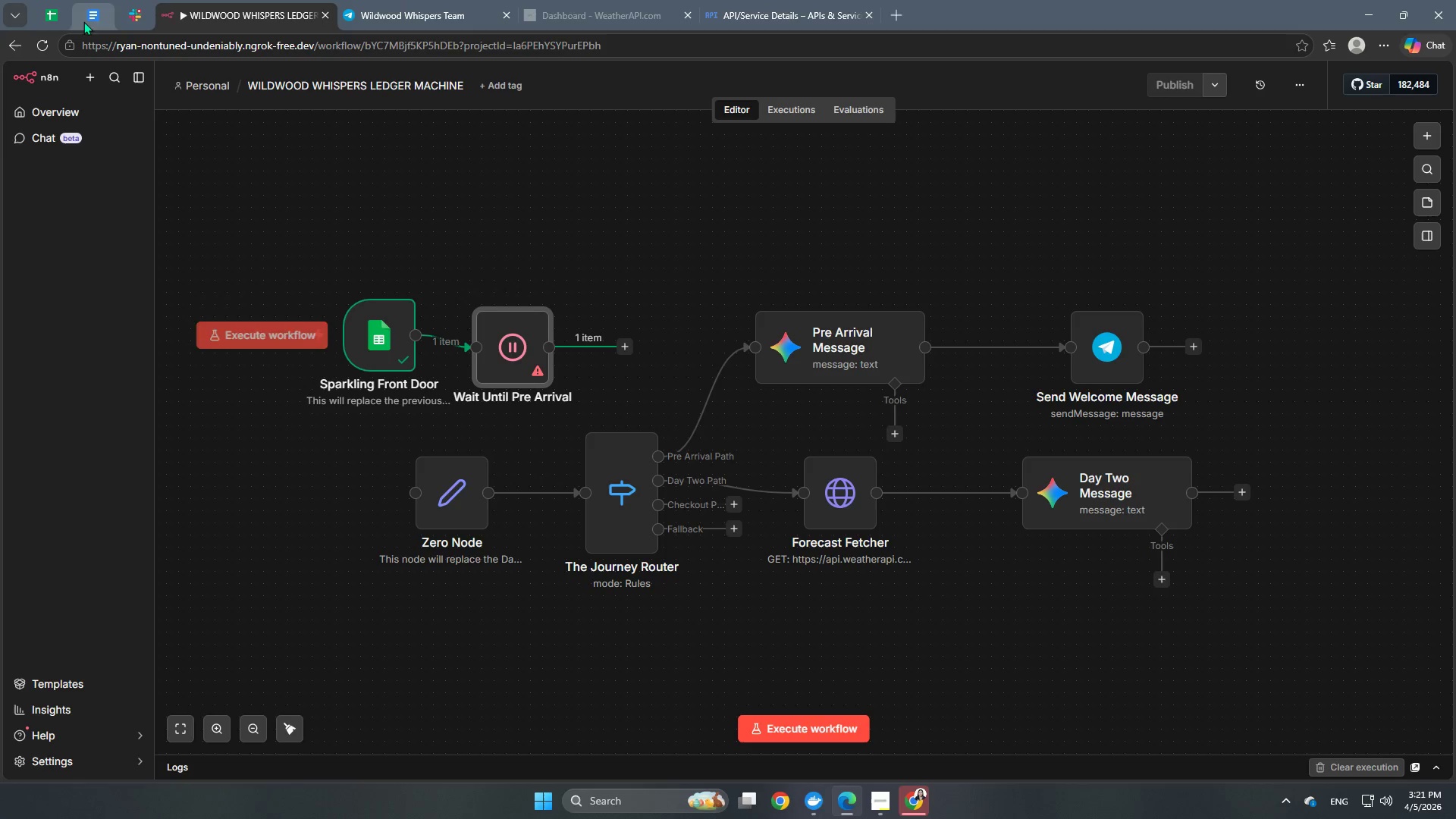 
left_click([37, 21])
 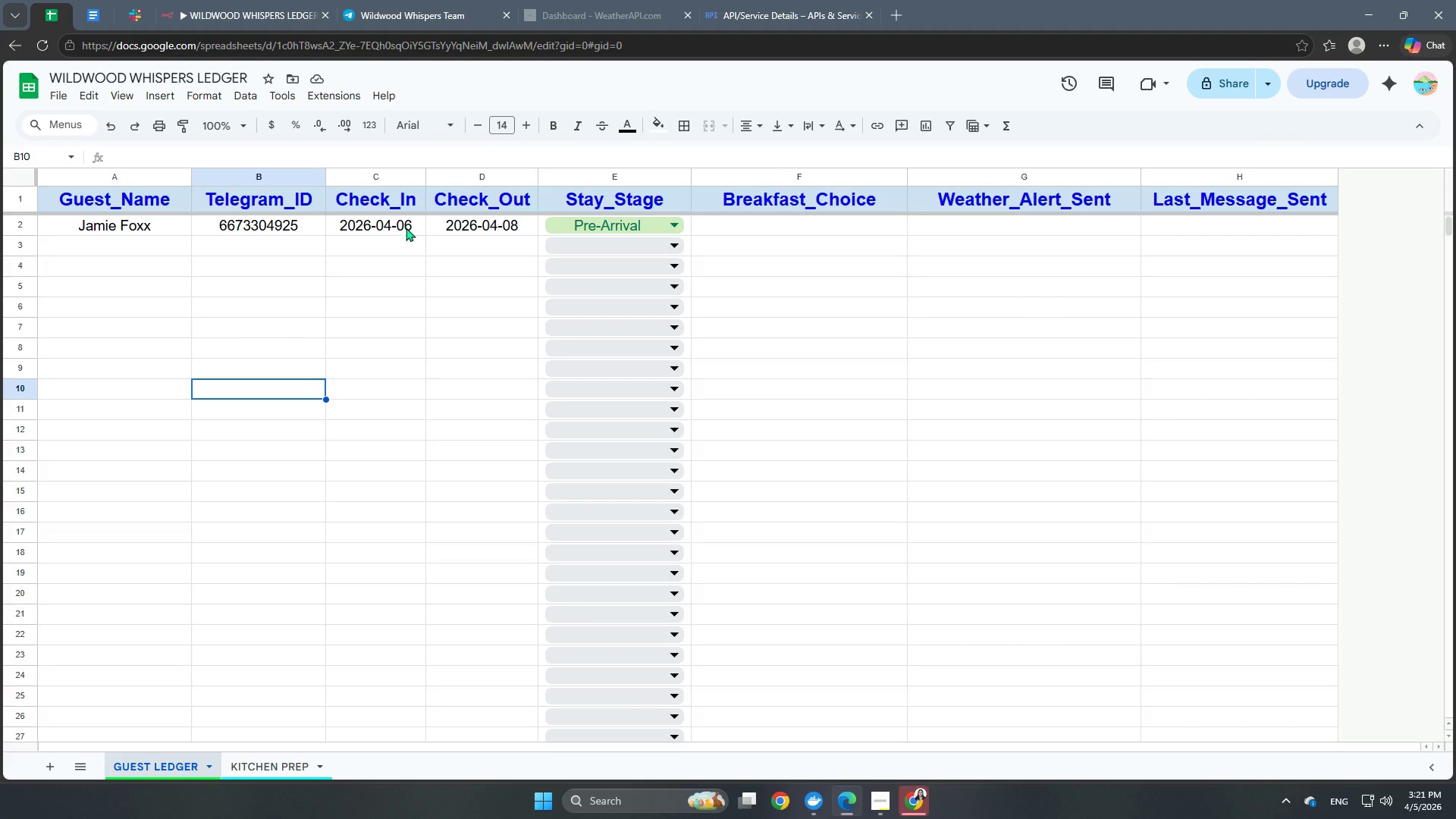 
double_click([408, 228])
 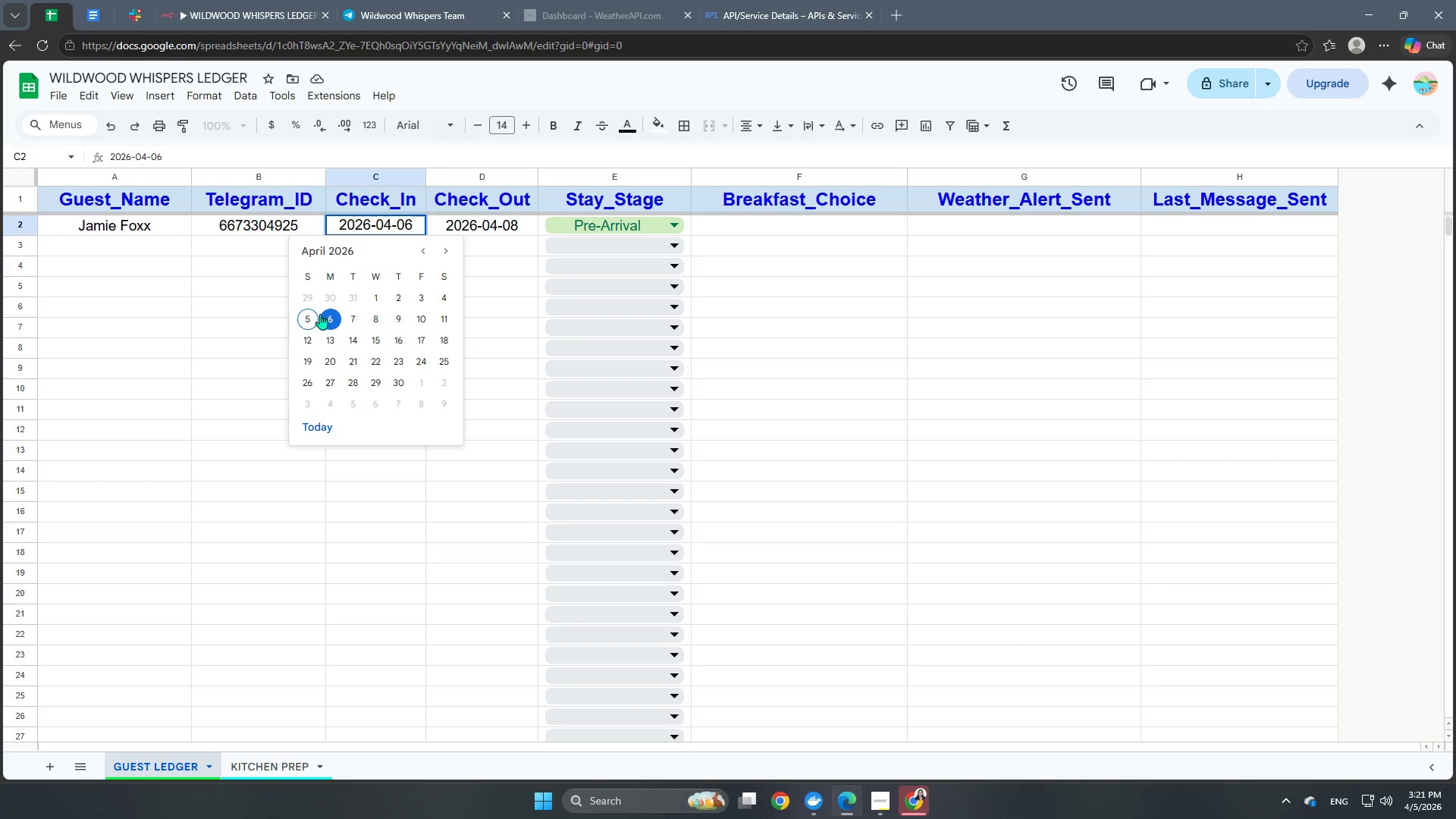 
left_click([308, 317])
 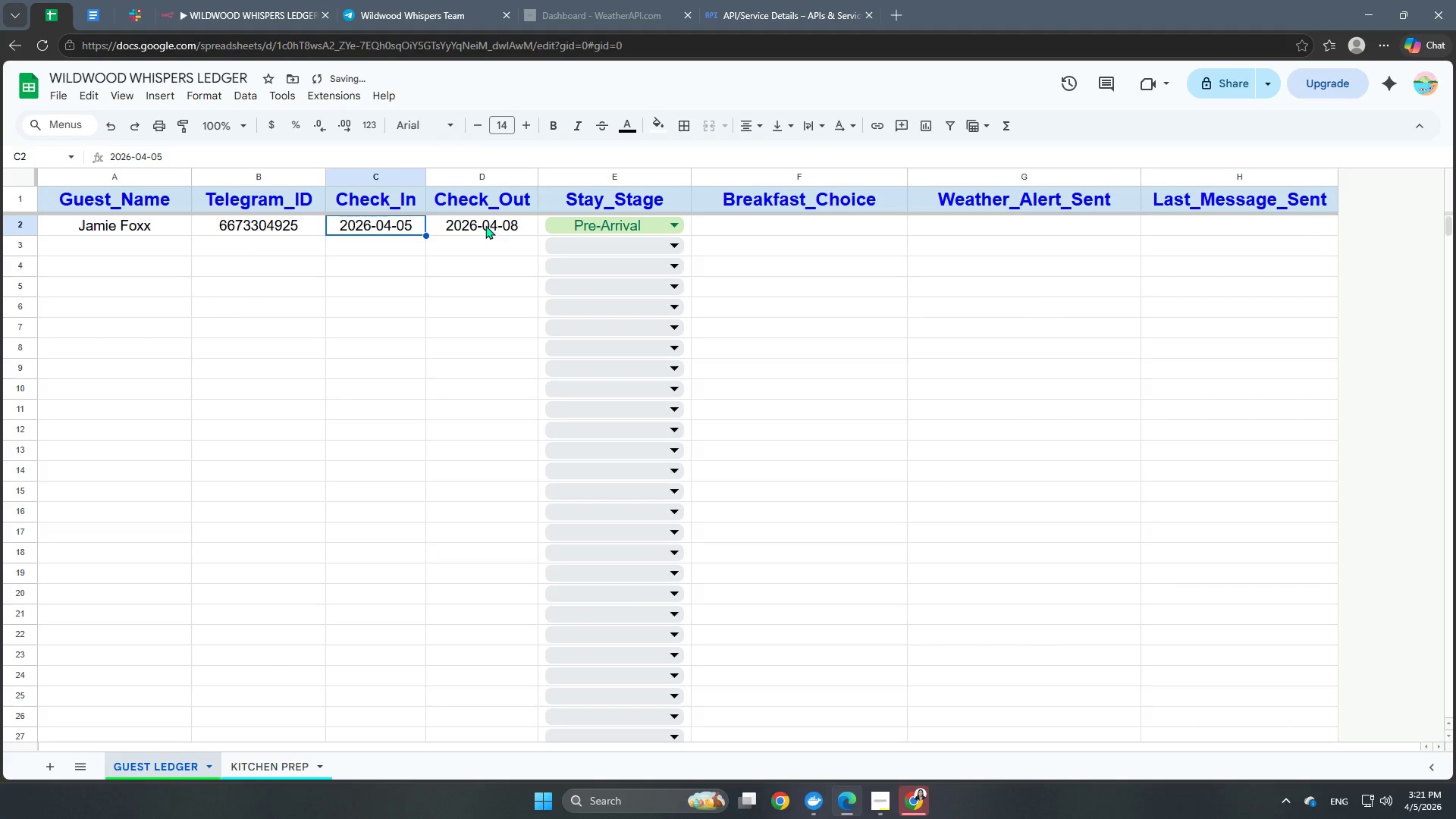 
double_click([485, 225])
 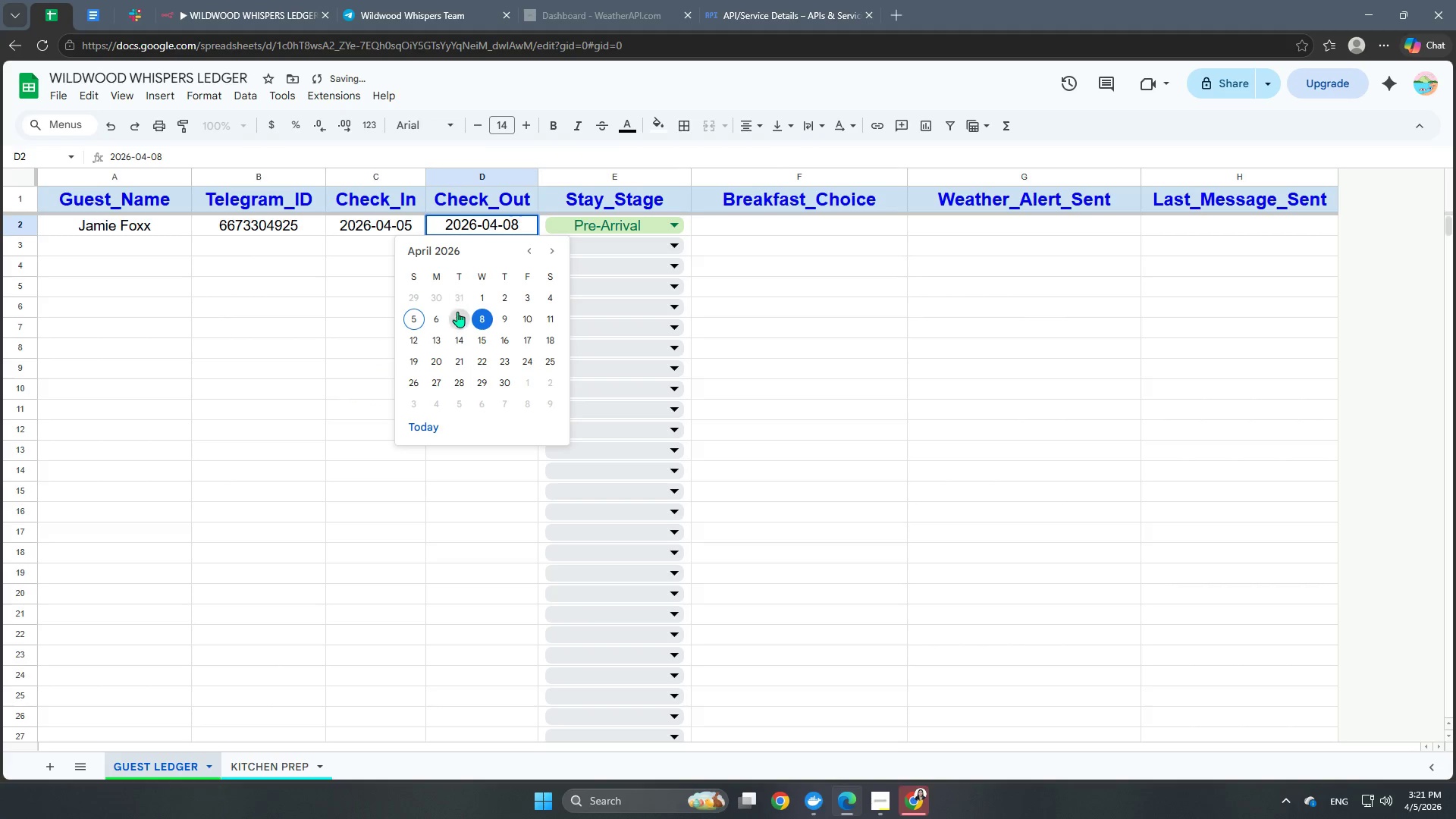 
left_click([460, 318])
 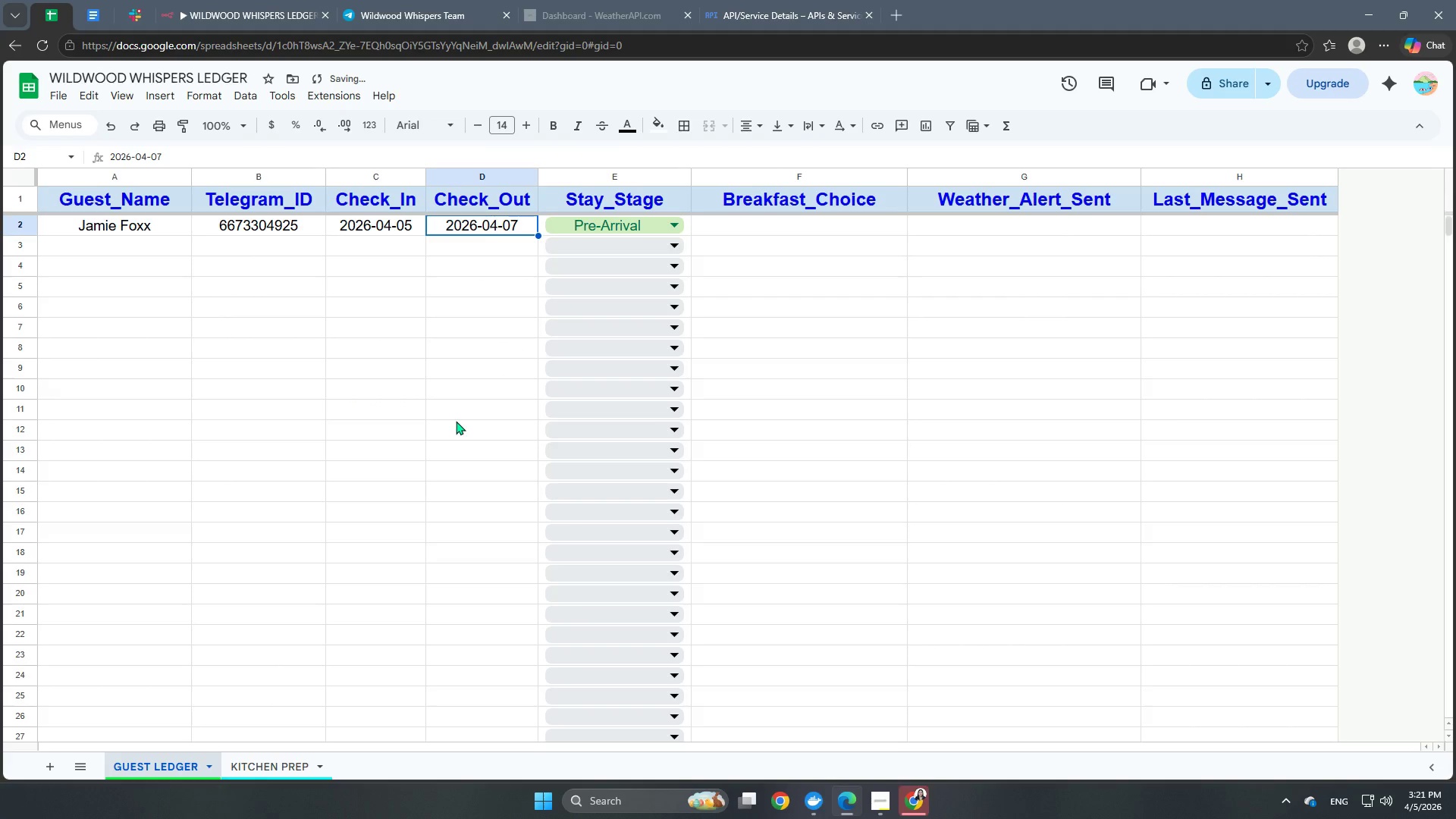 
left_click([479, 404])
 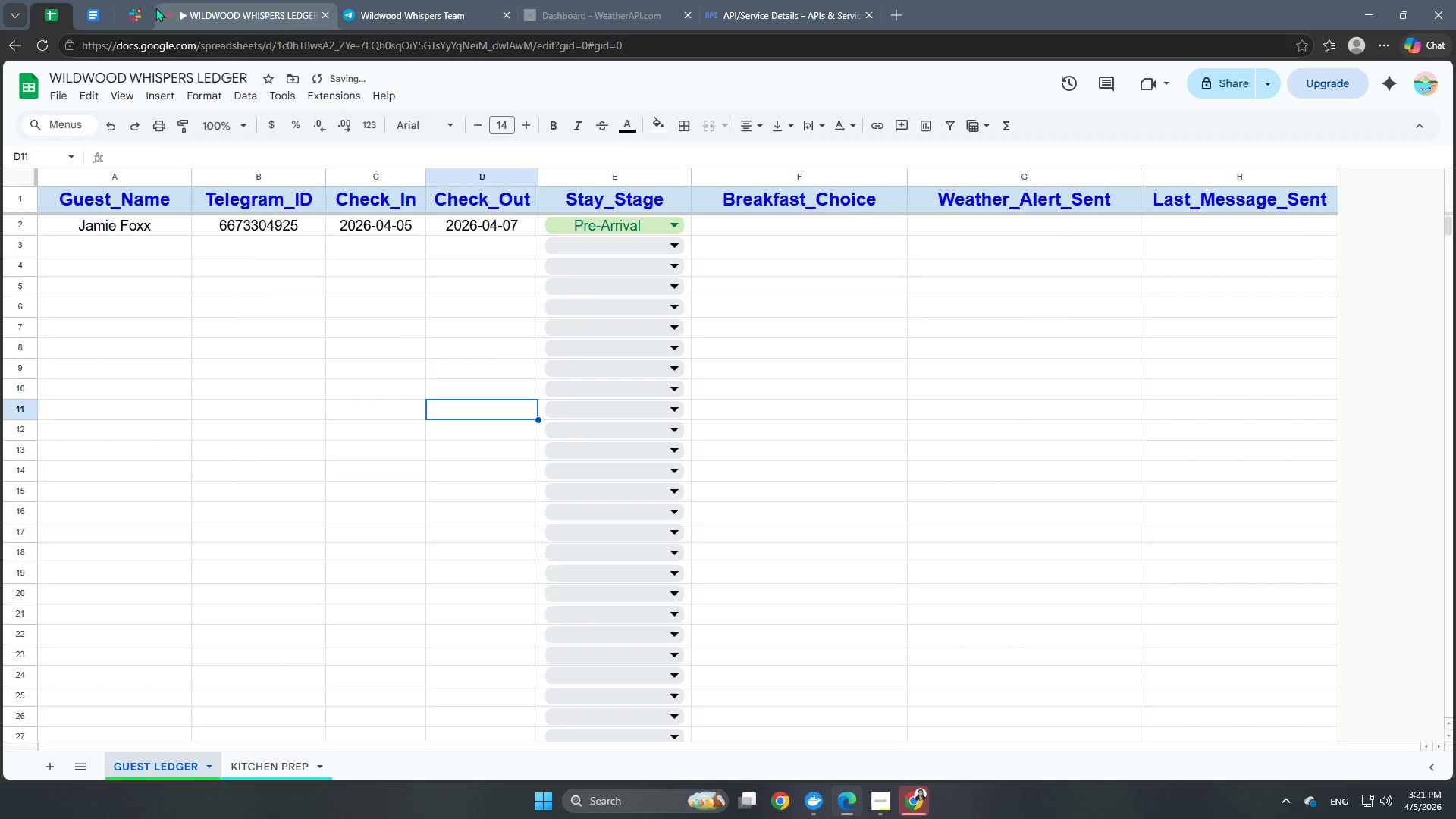 
left_click([244, 22])
 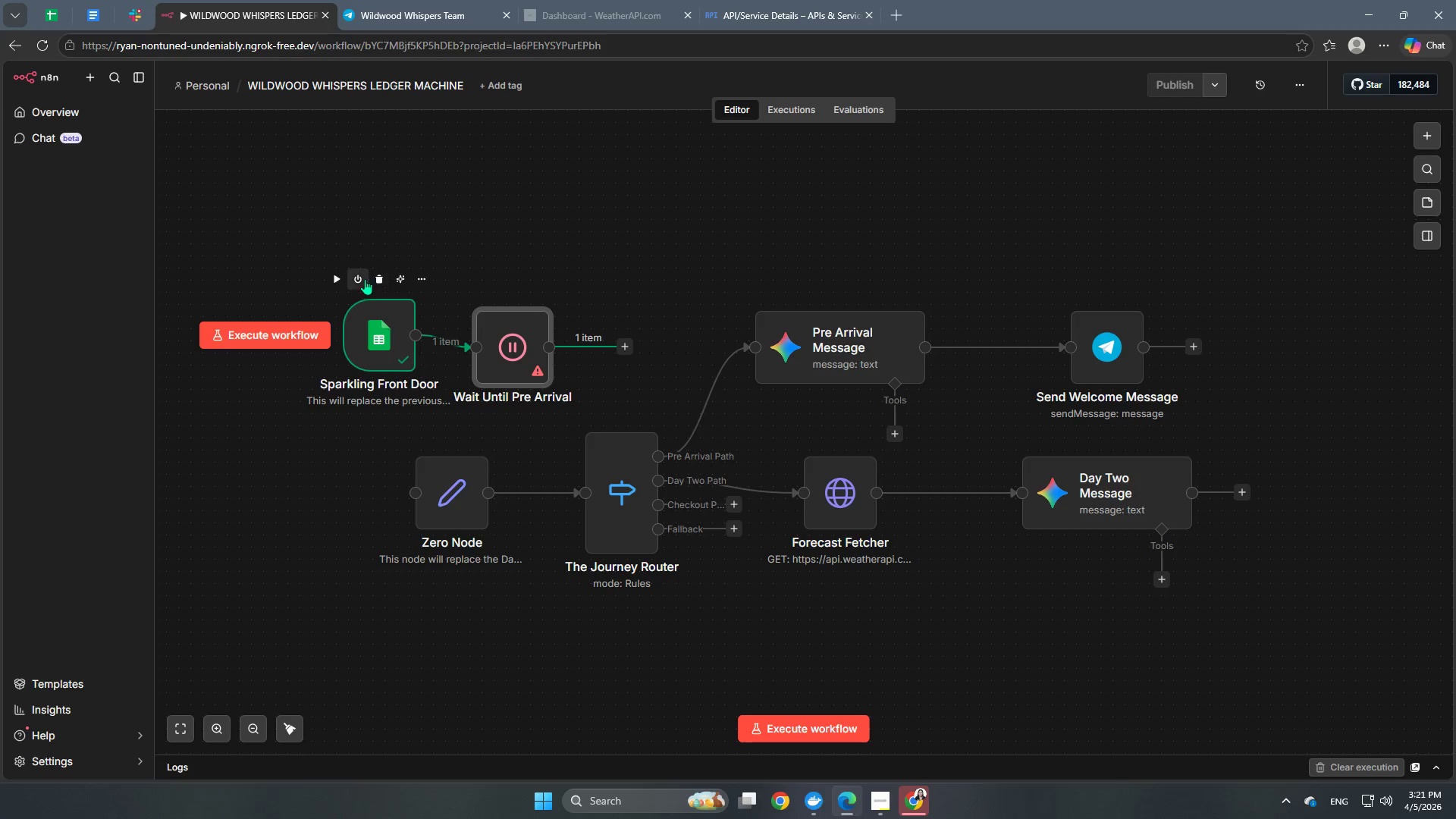 
left_click([337, 278])
 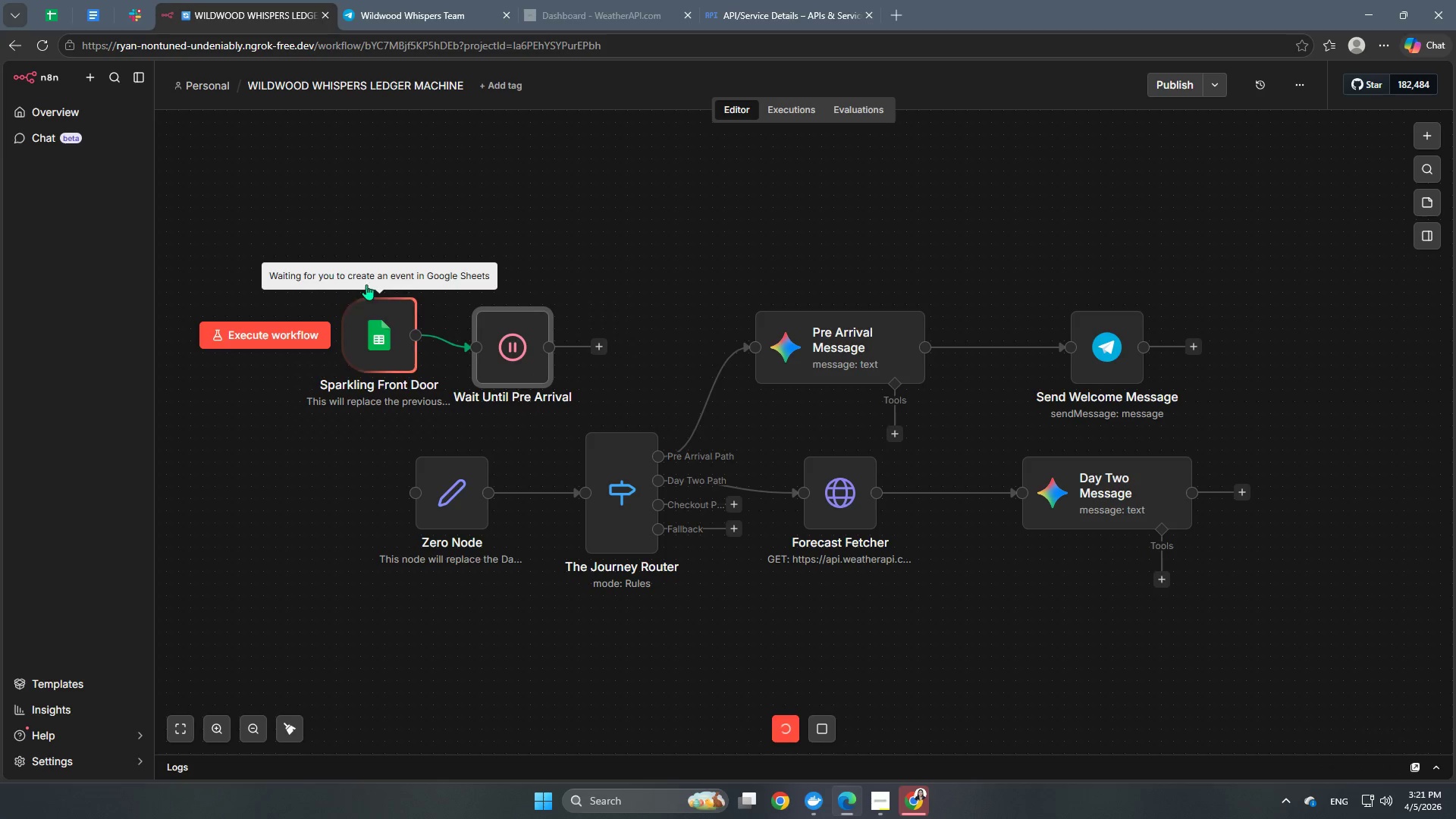 
mouse_move([510, 324])
 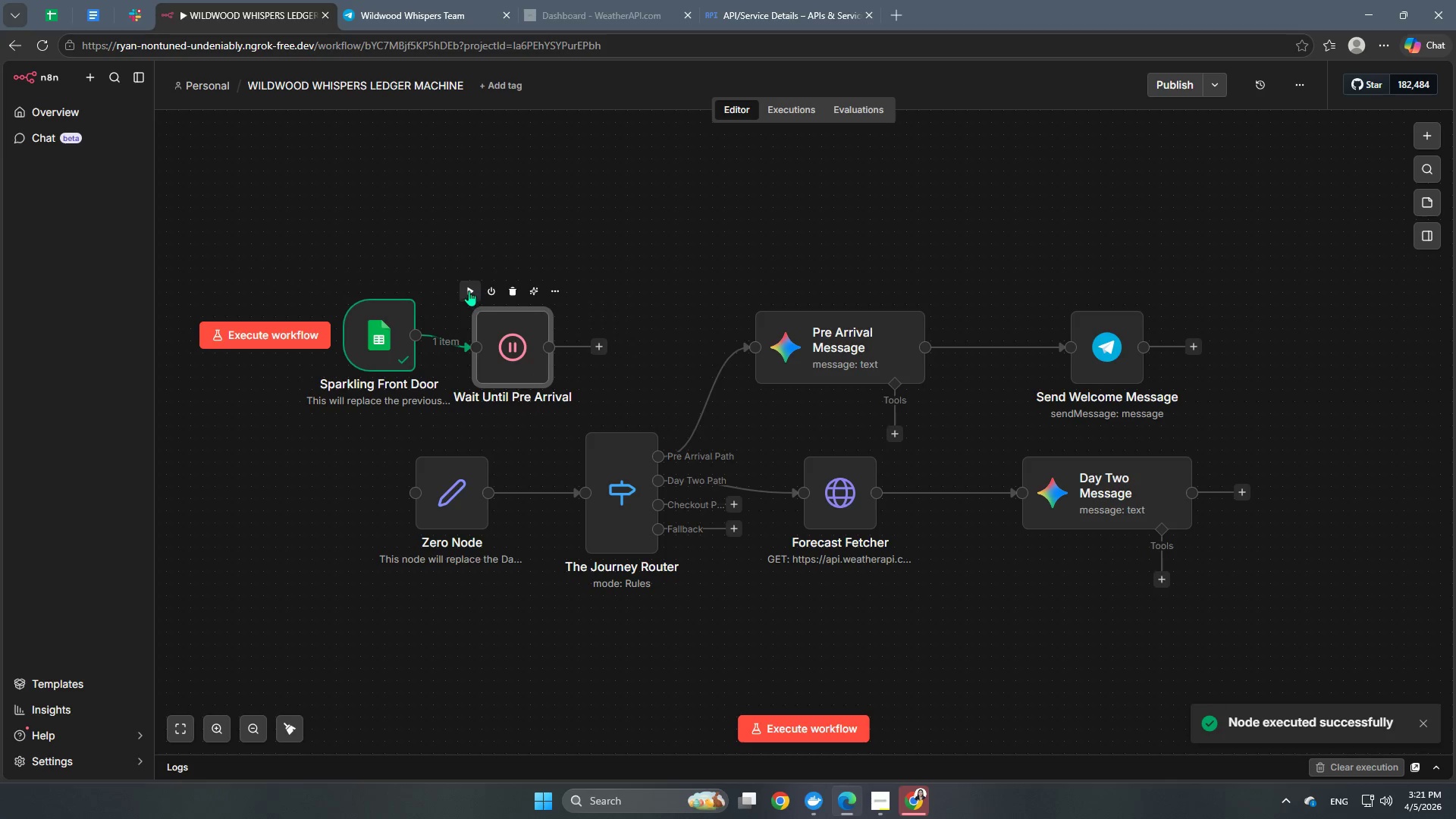 
left_click([468, 290])
 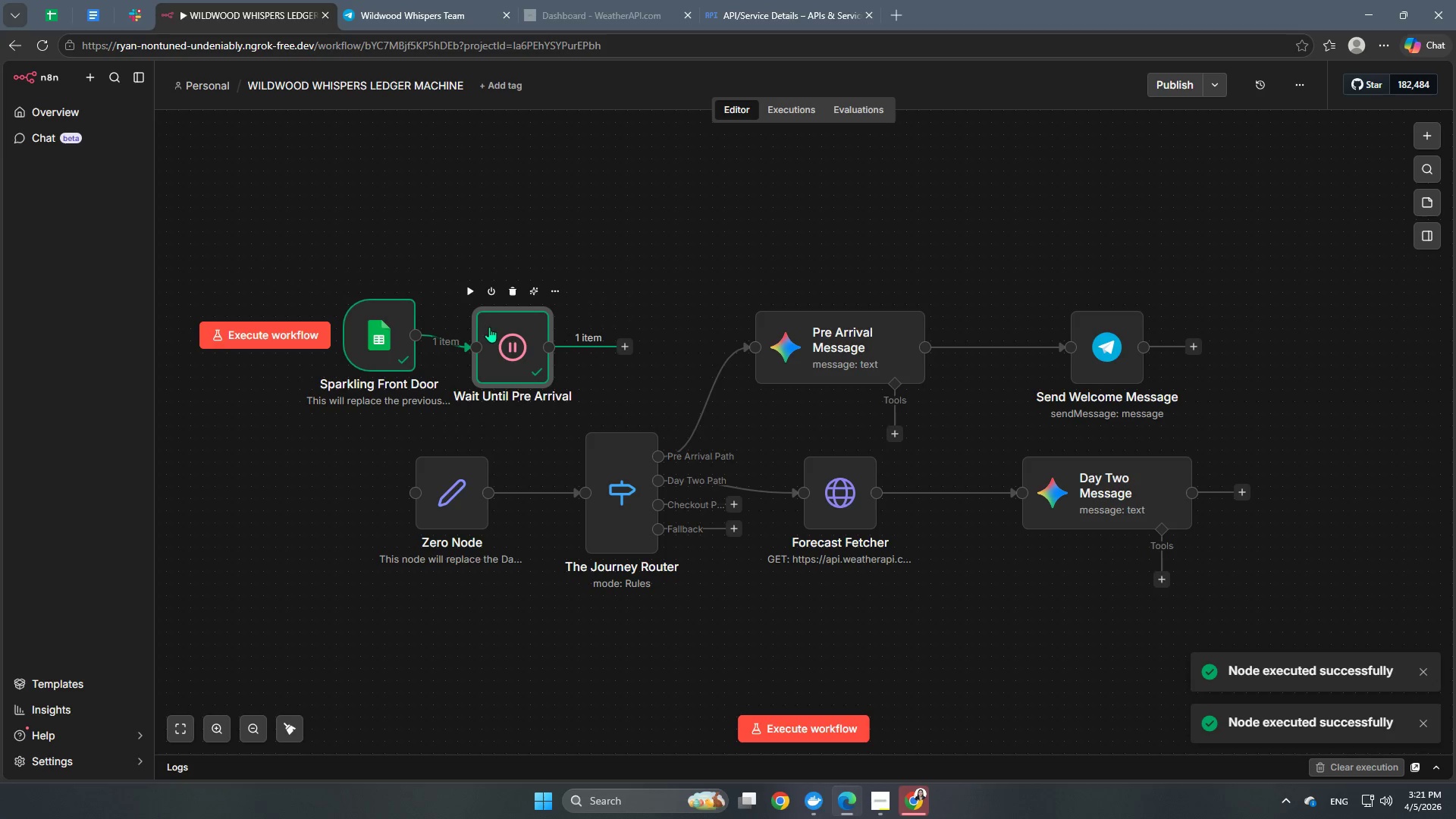 
double_click([507, 347])
 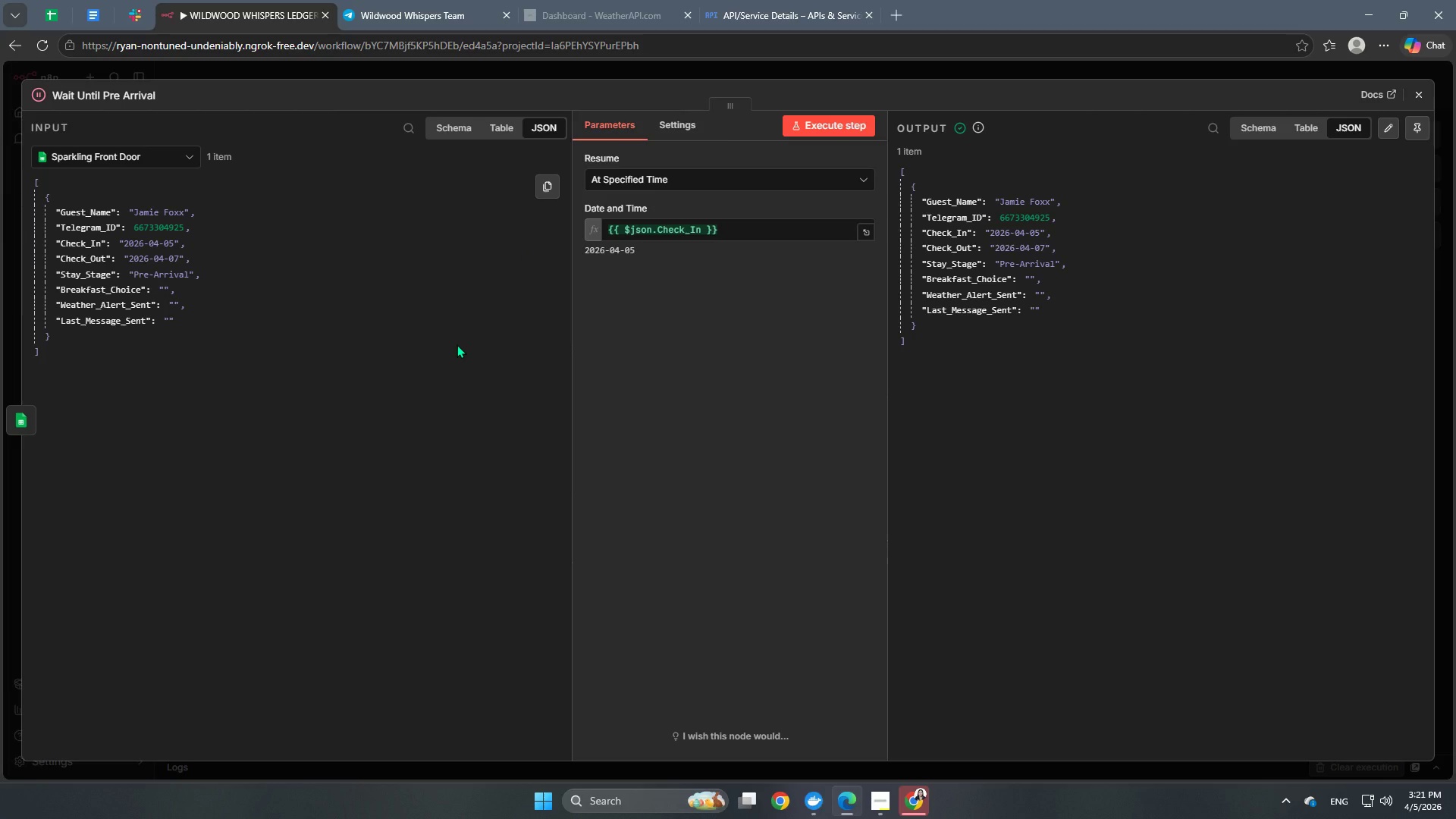 
wait(14.86)
 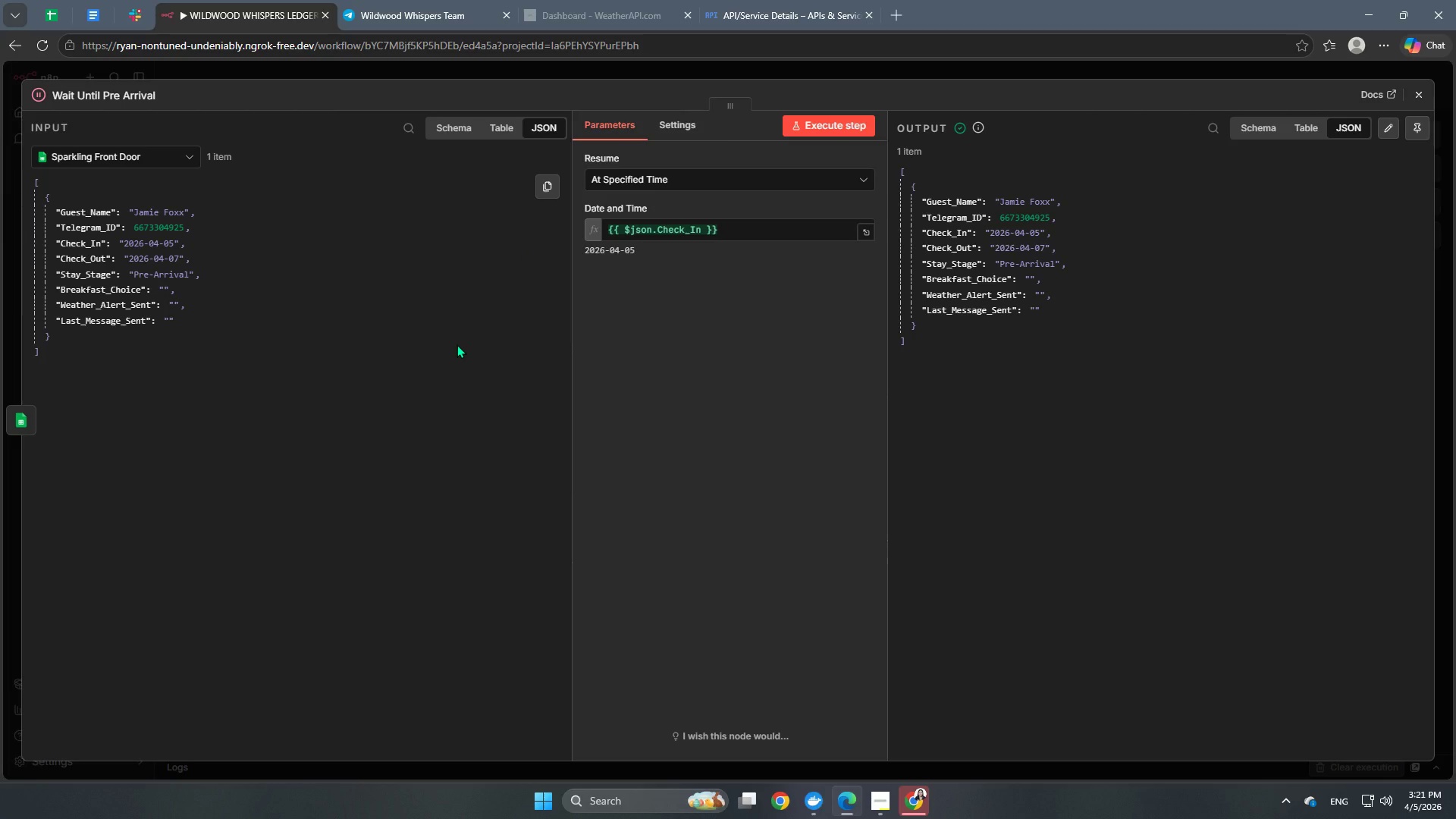 
left_click([858, 75])
 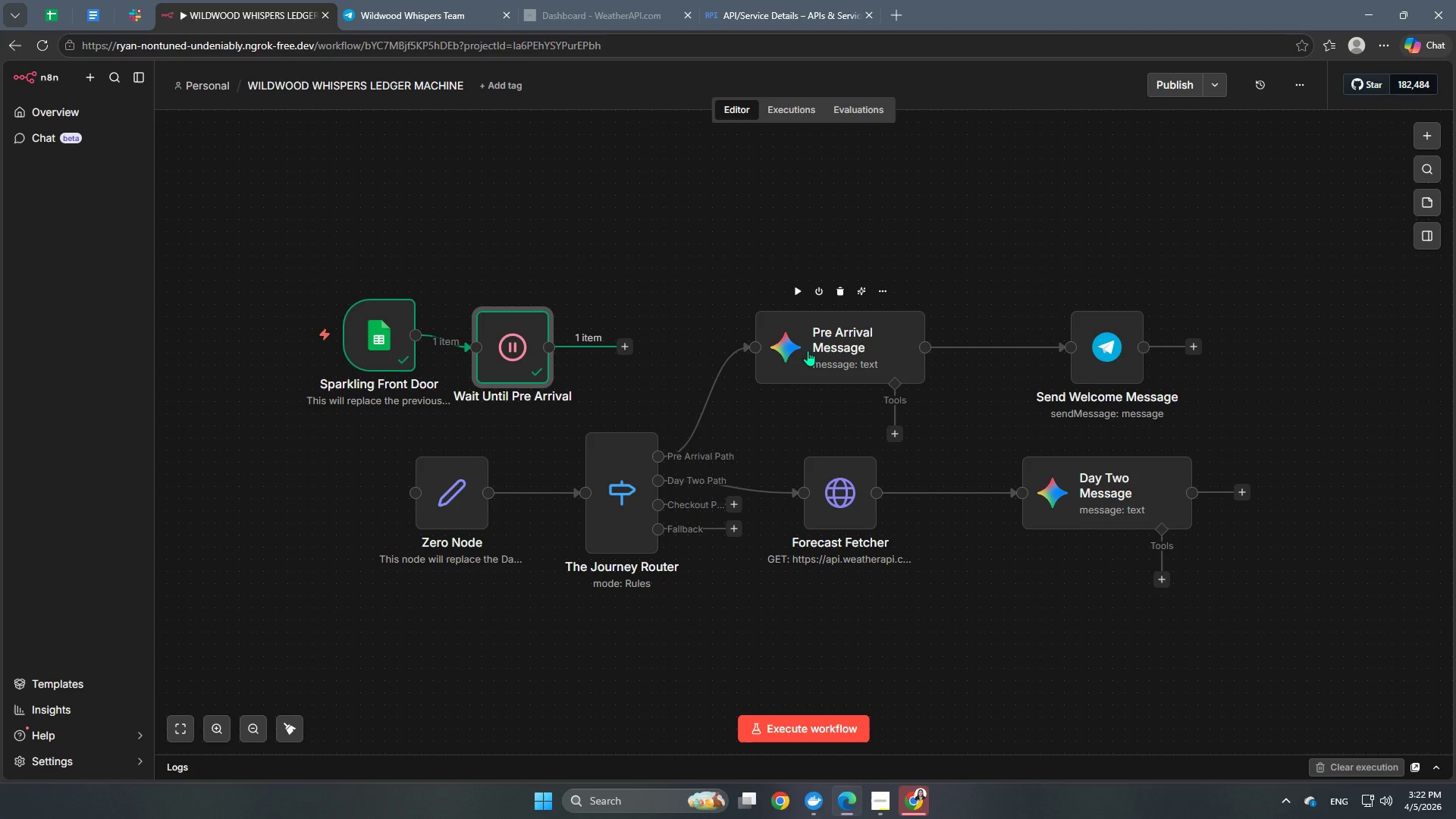 
wait(25.48)
 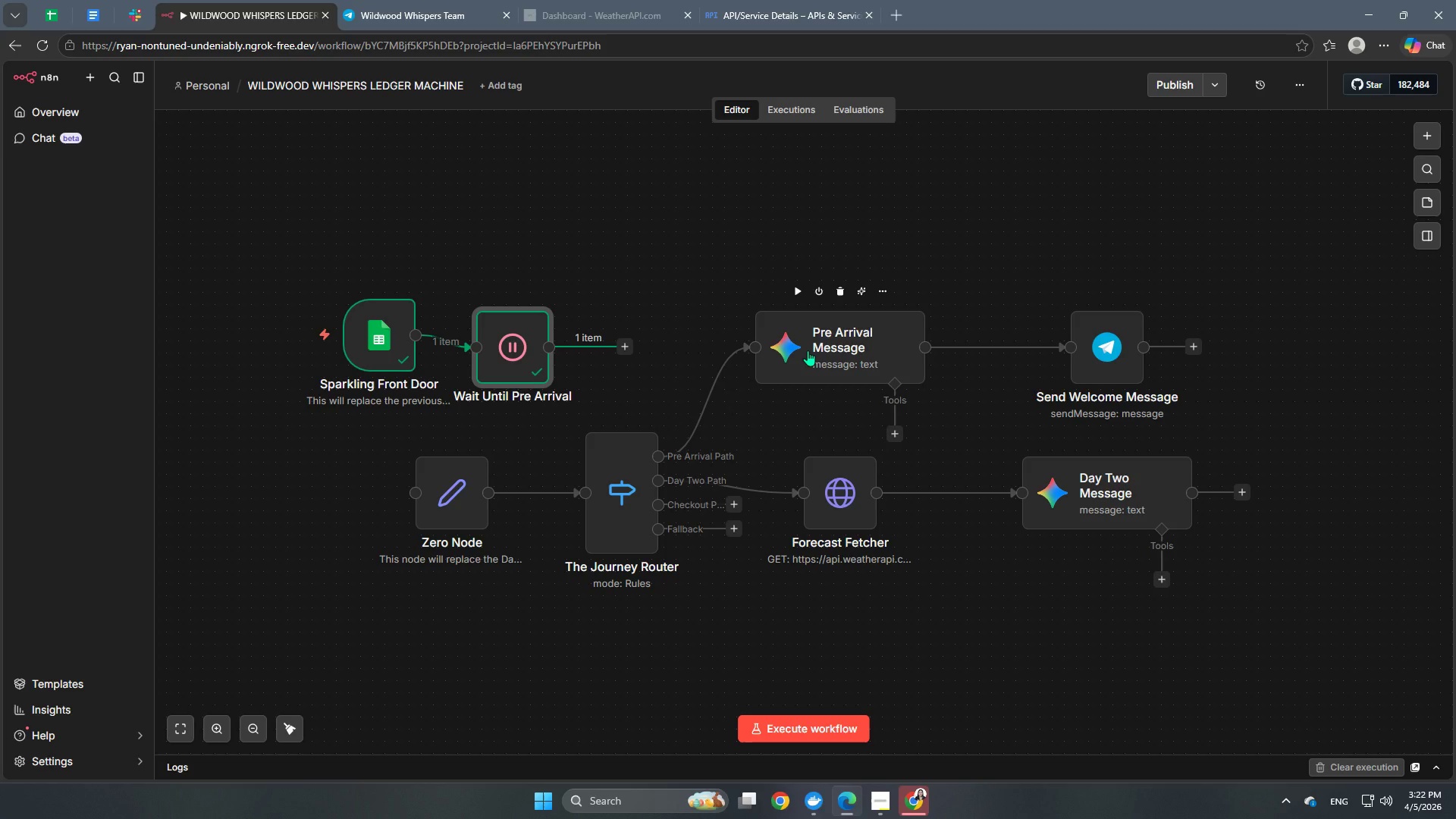 
double_click([505, 350])
 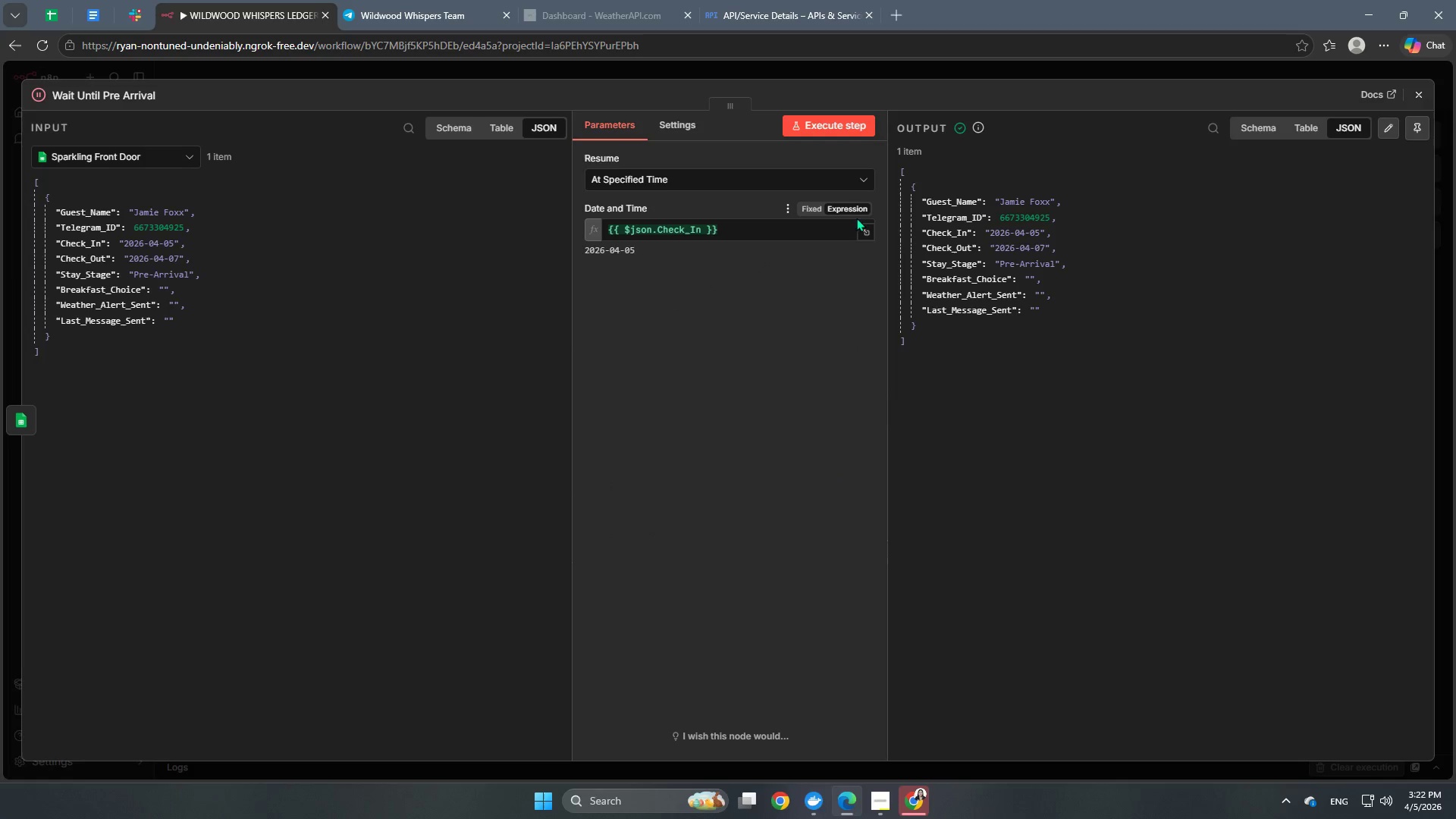 
left_click([861, 228])
 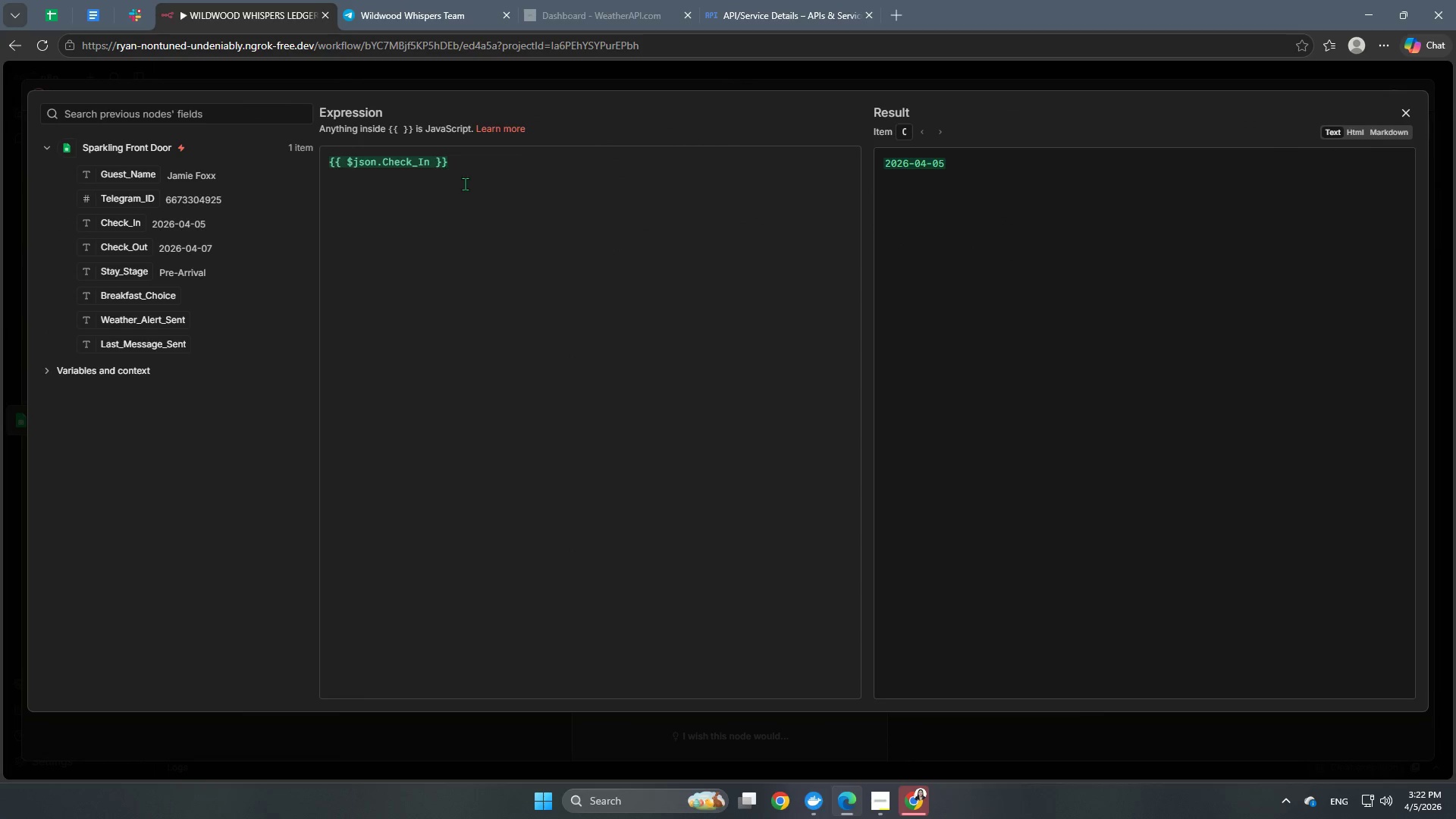 
left_click_drag(start_coordinate=[487, 168], to_coordinate=[281, 169])
 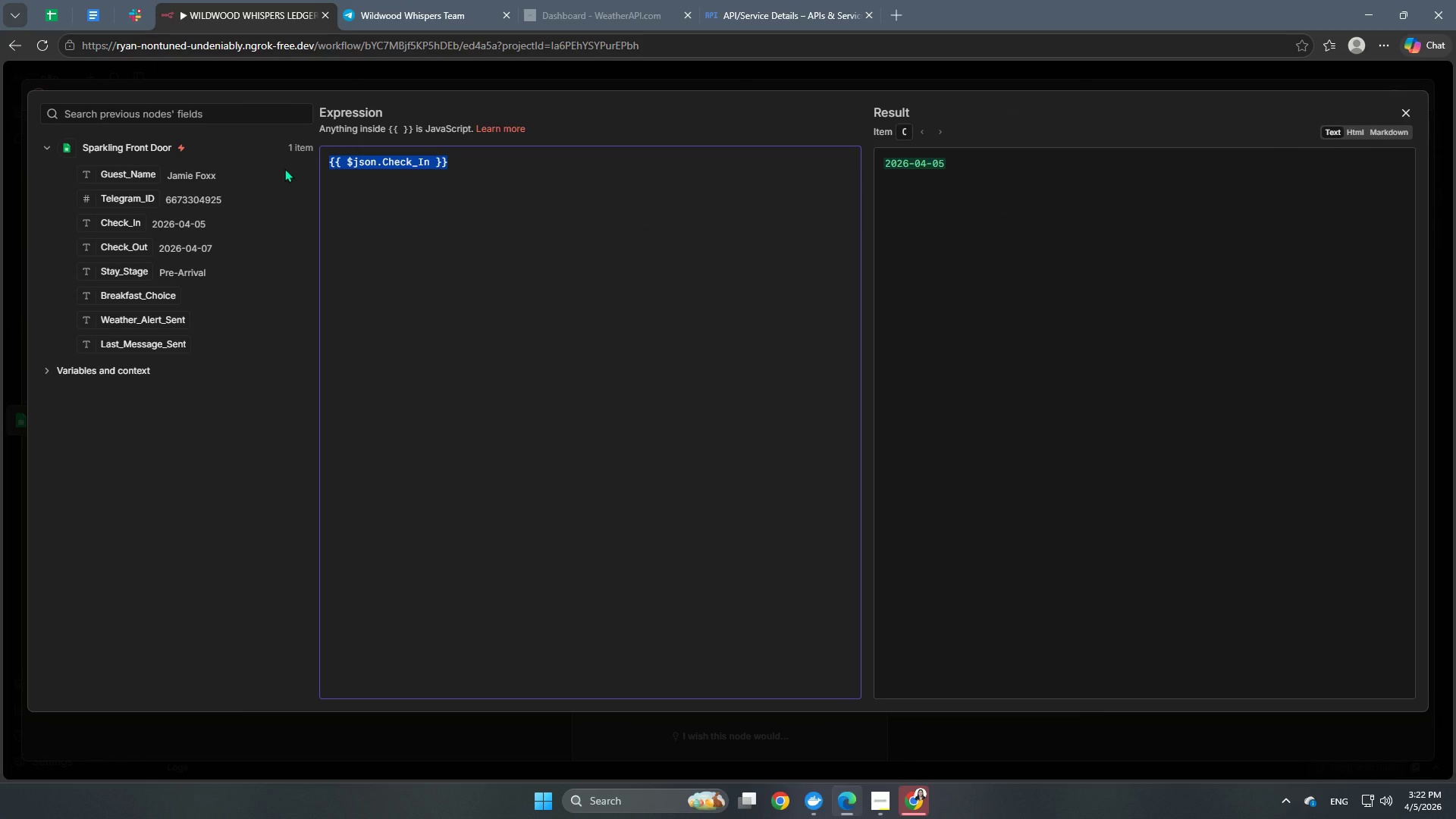 
key(Backspace)
 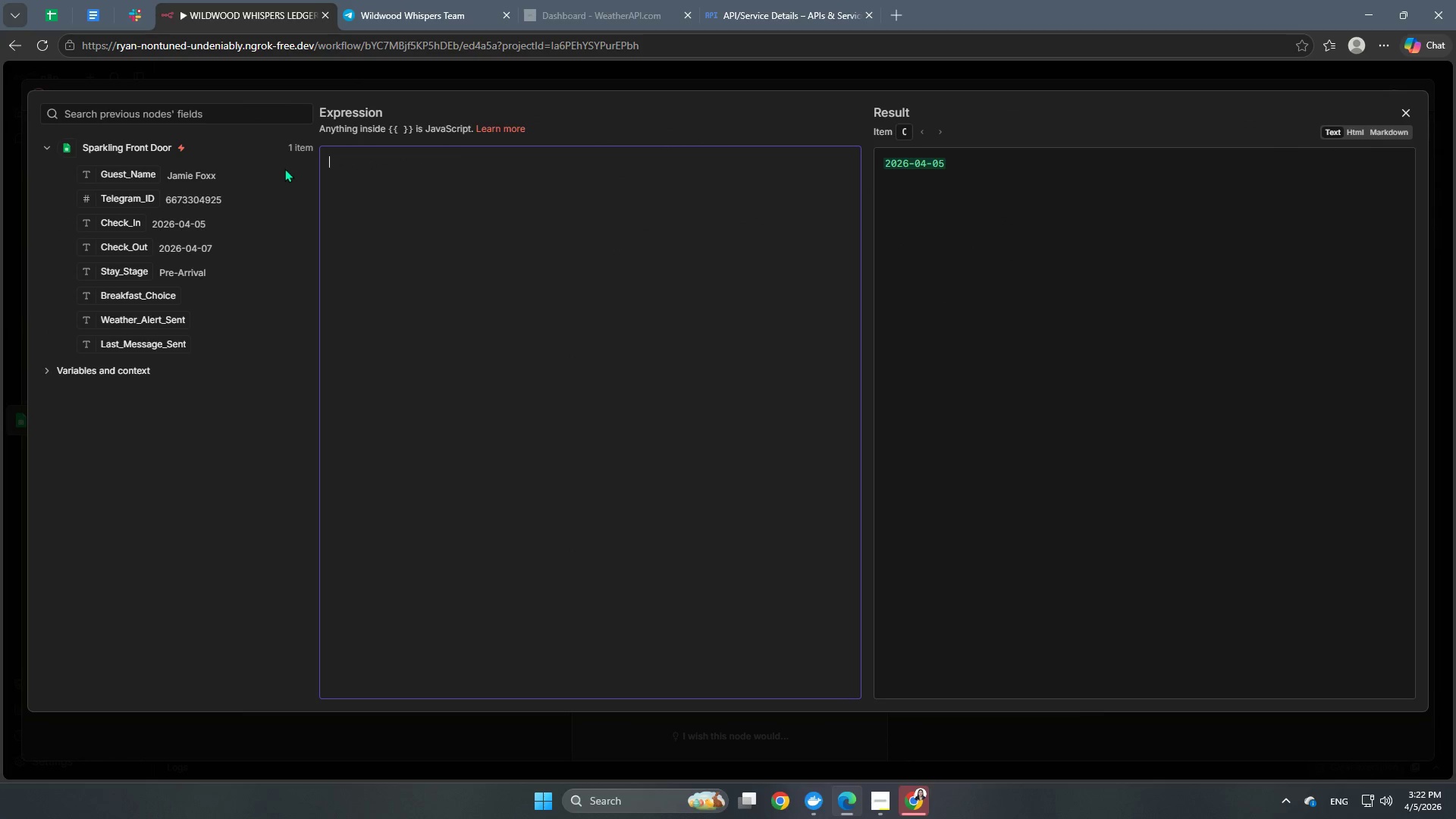 
key(Backspace)
 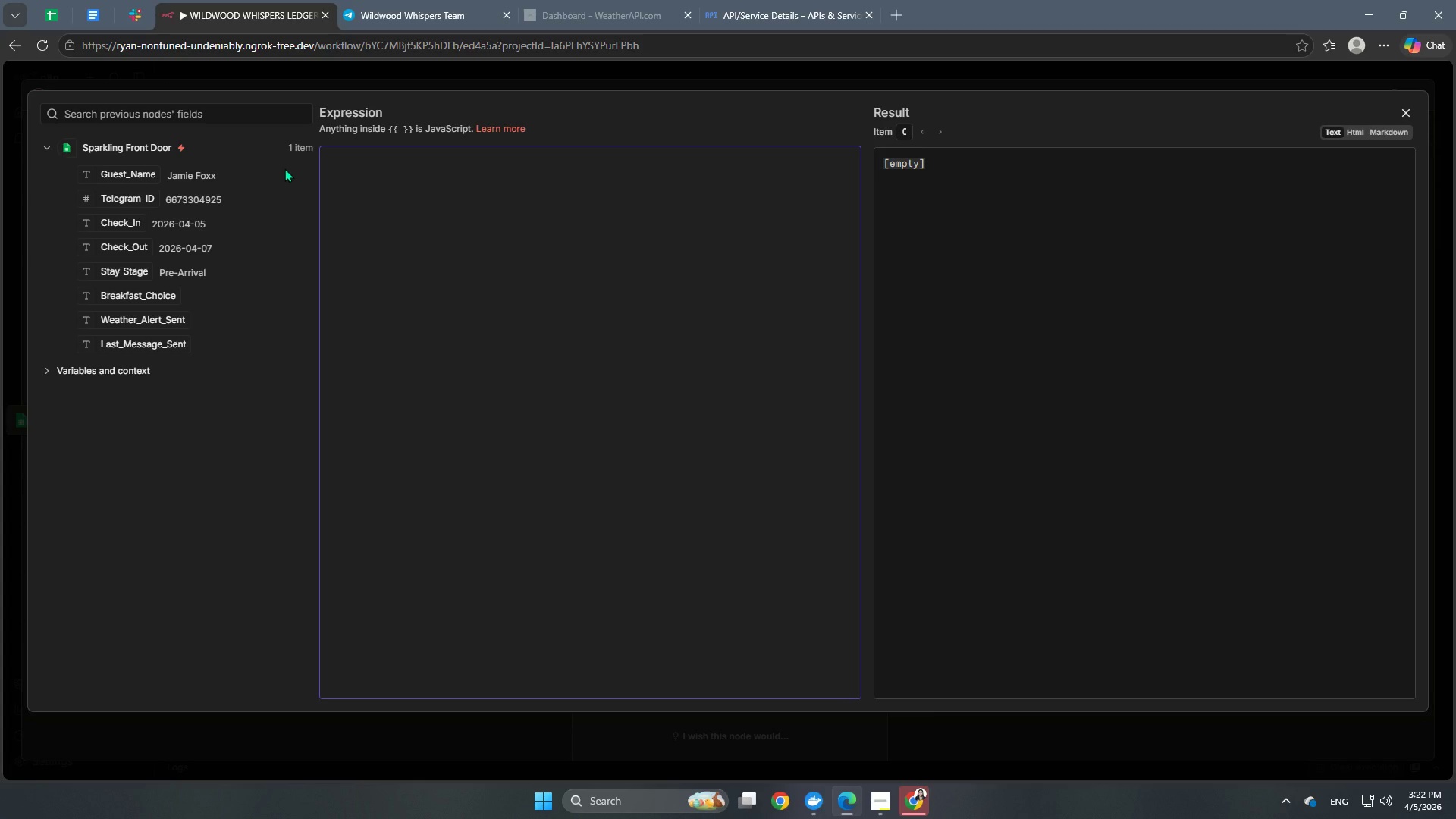 
wait(6.81)
 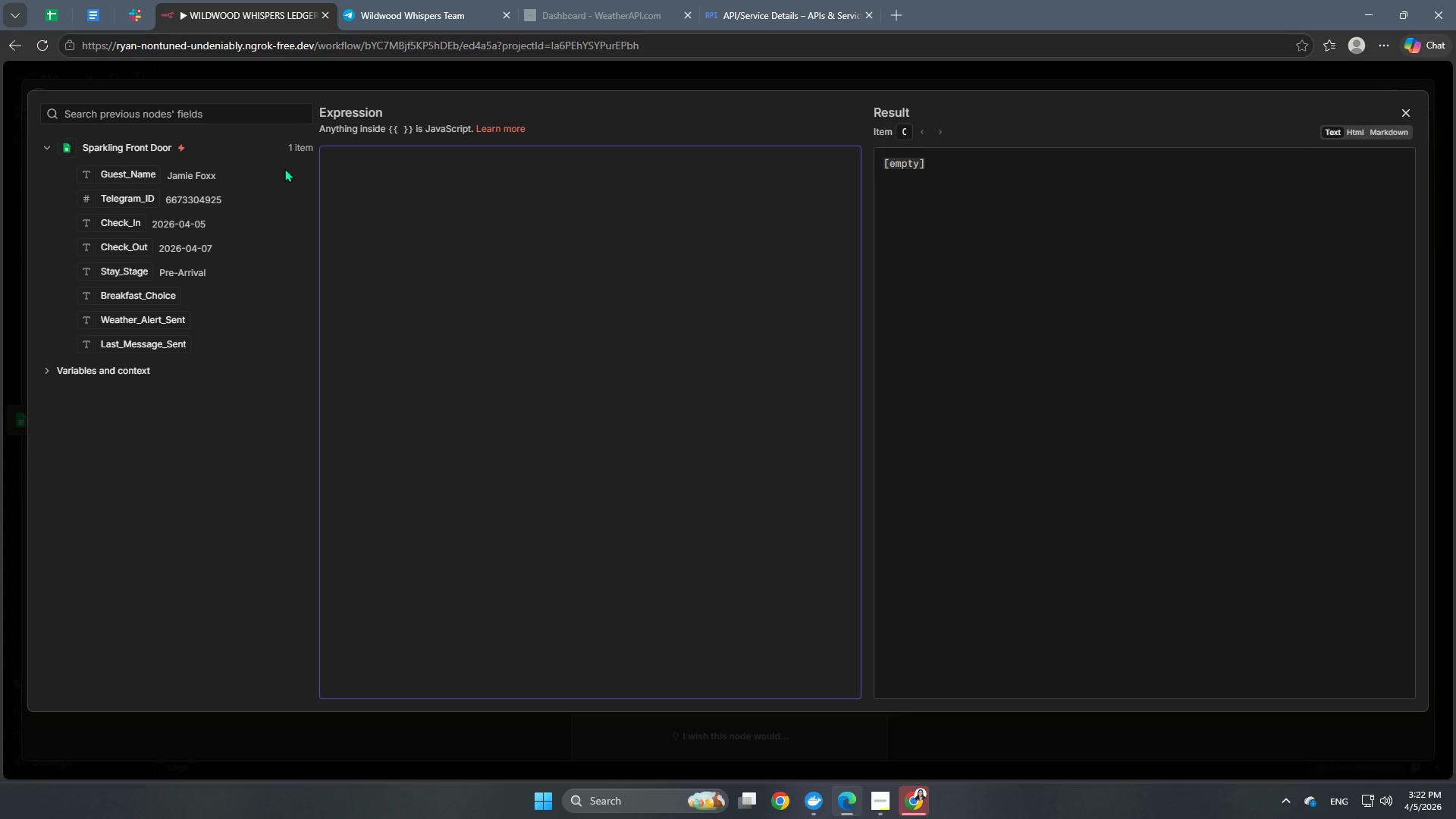 
key(Shift+BracketLeft)
 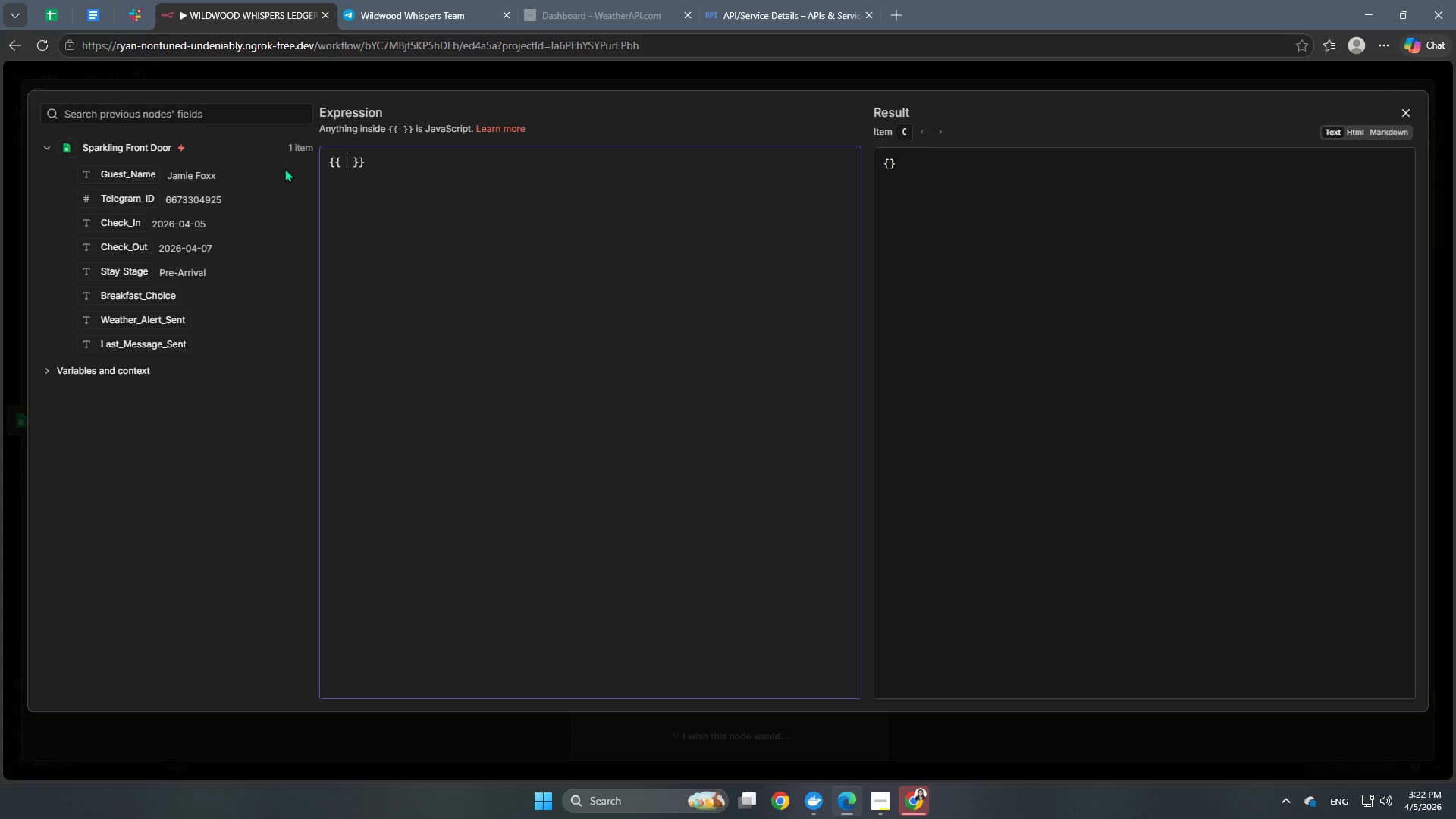 
key(Shift+BracketLeft)
 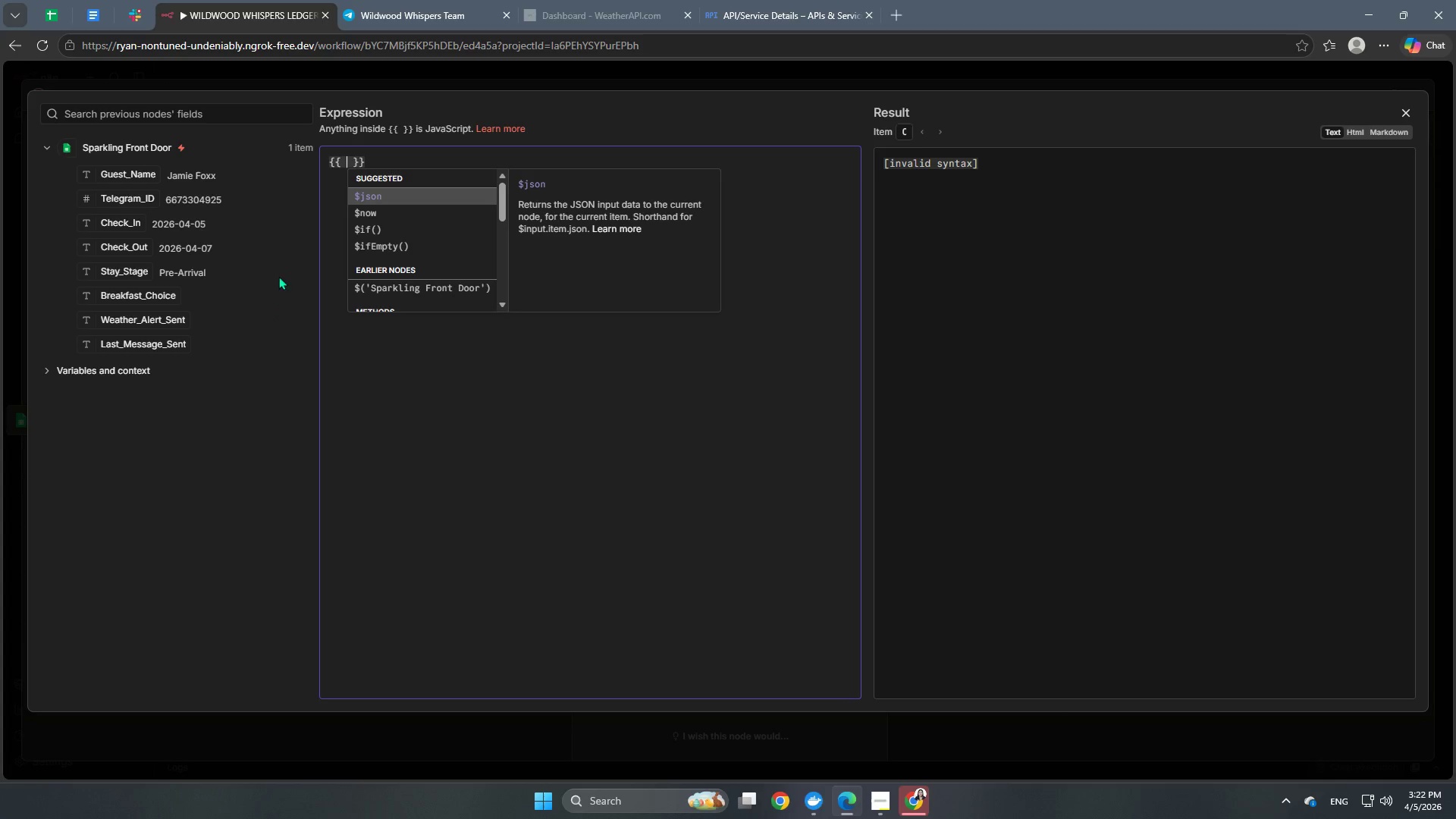 
wait(5.12)
 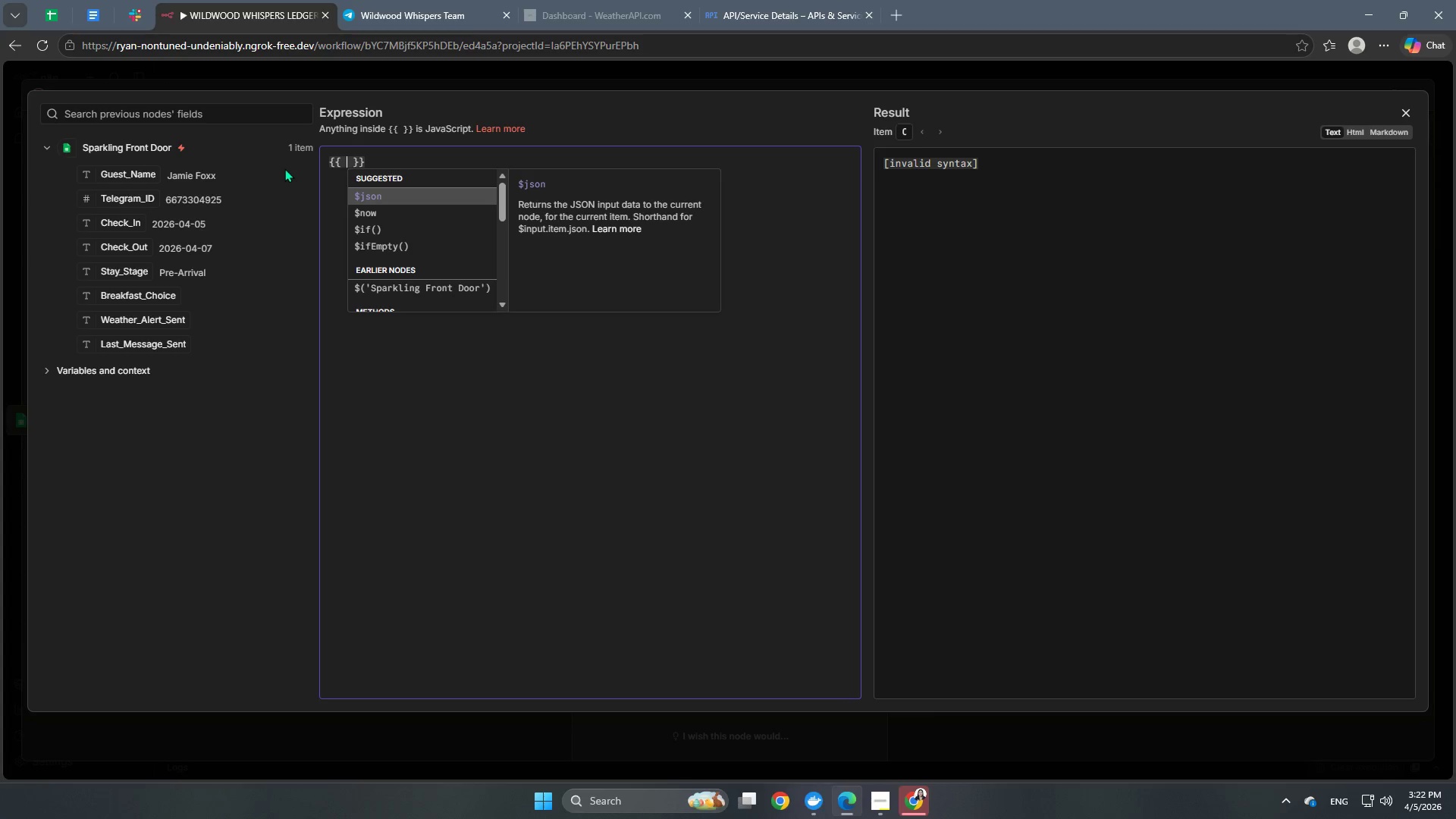 
type($now.et)
 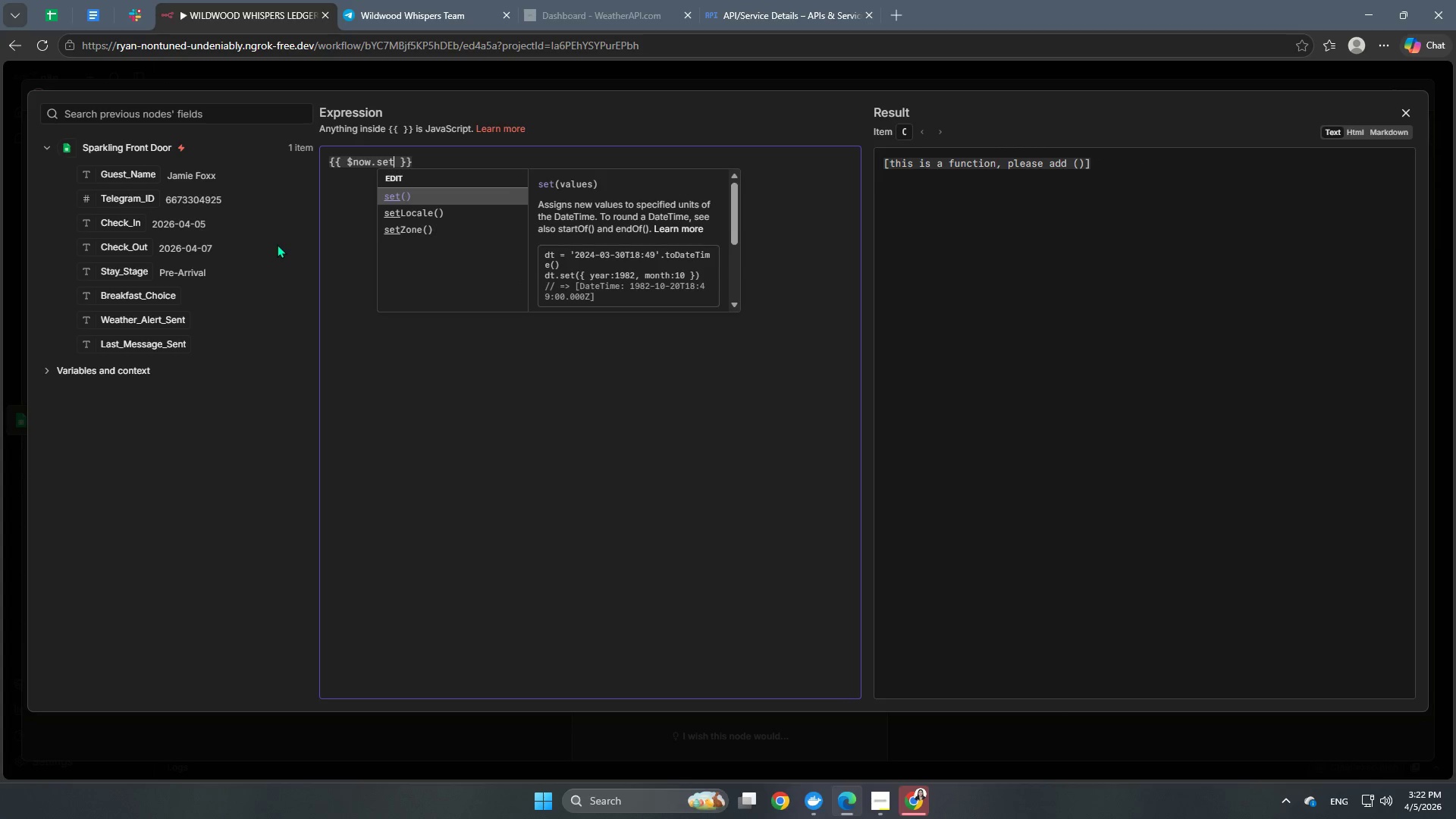 
hold_key(key=S, duration=0.31)
 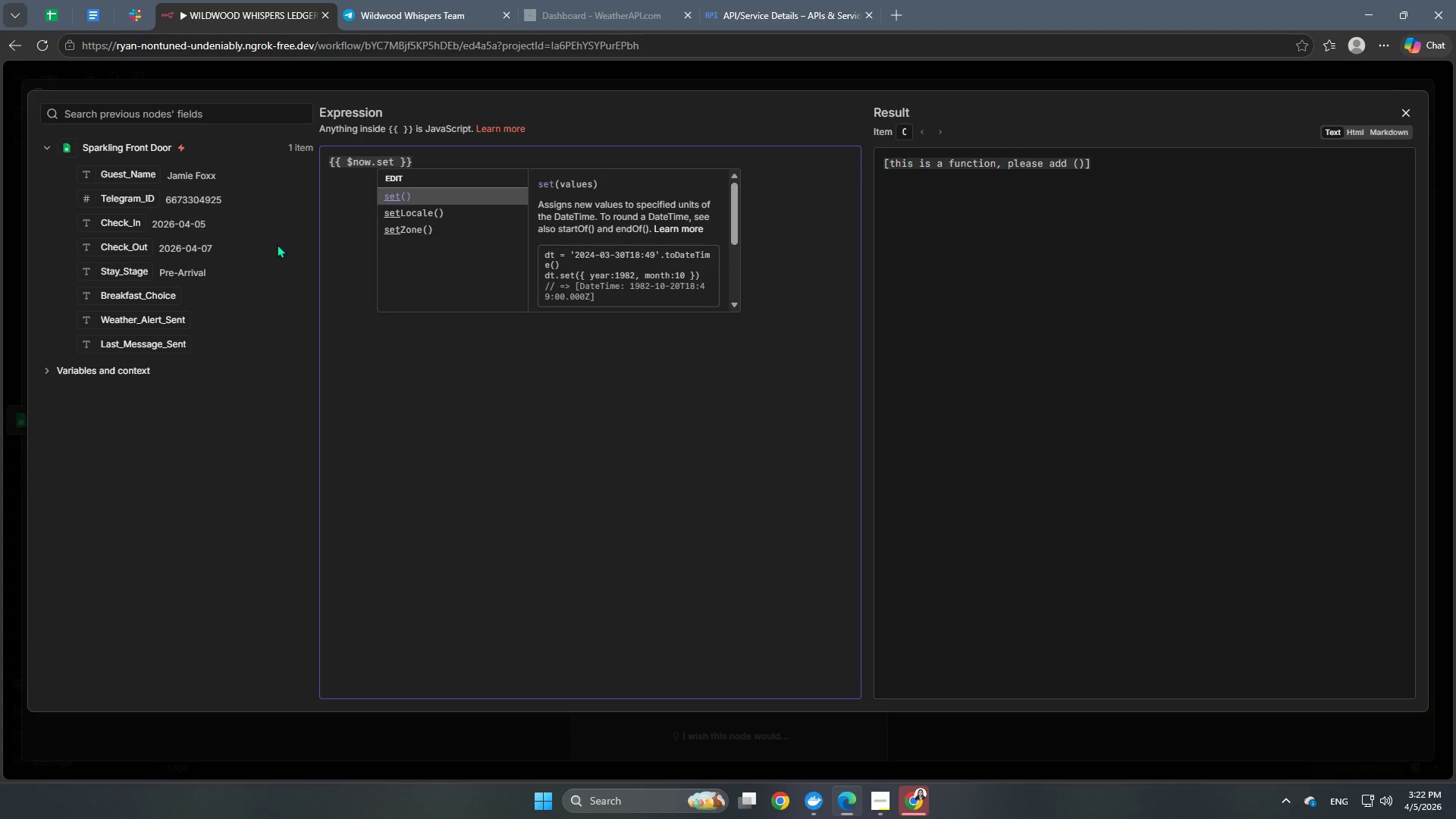 
key(Enter)
 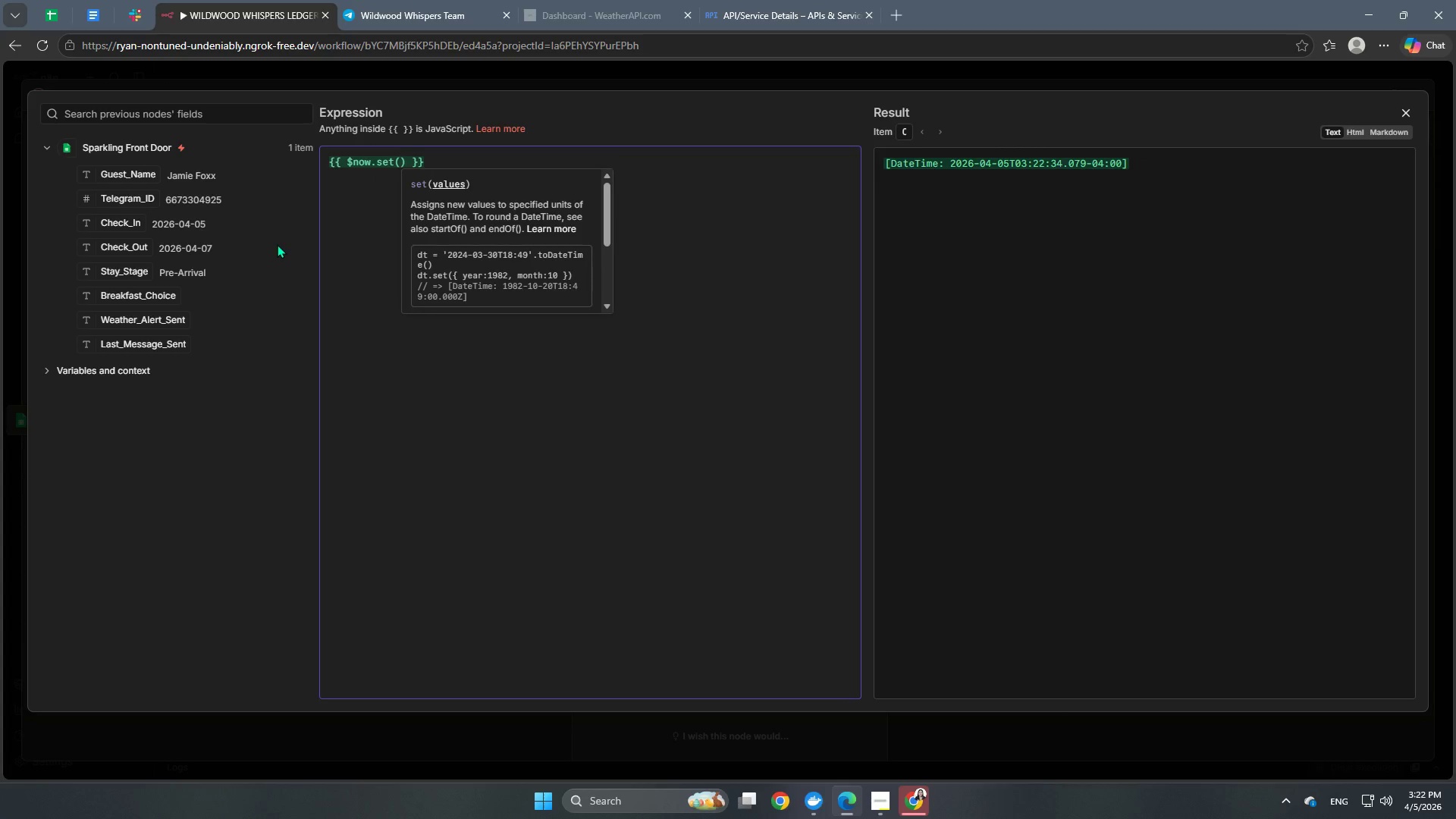 
type({ year:)
 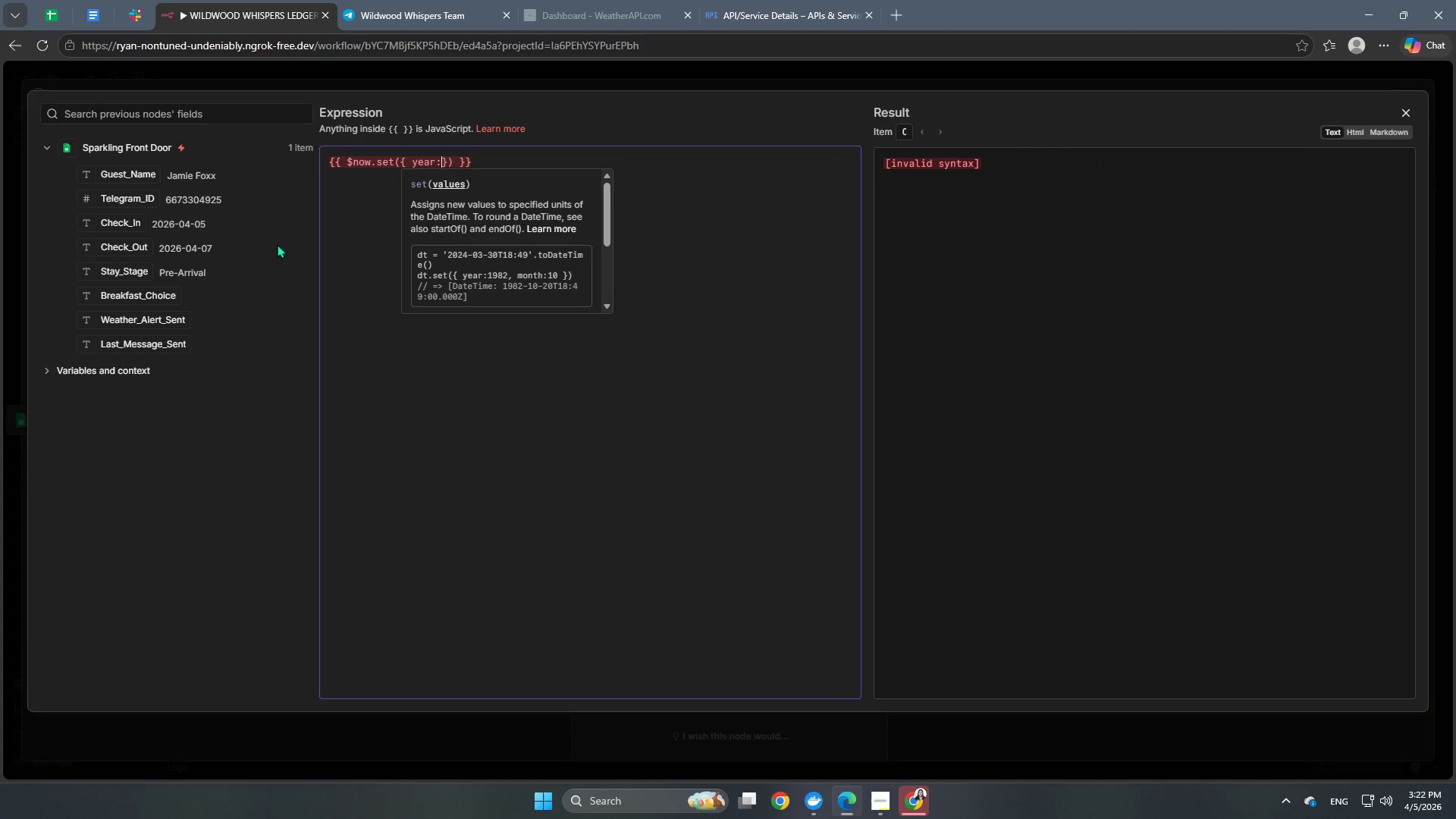 
wait(10.34)
 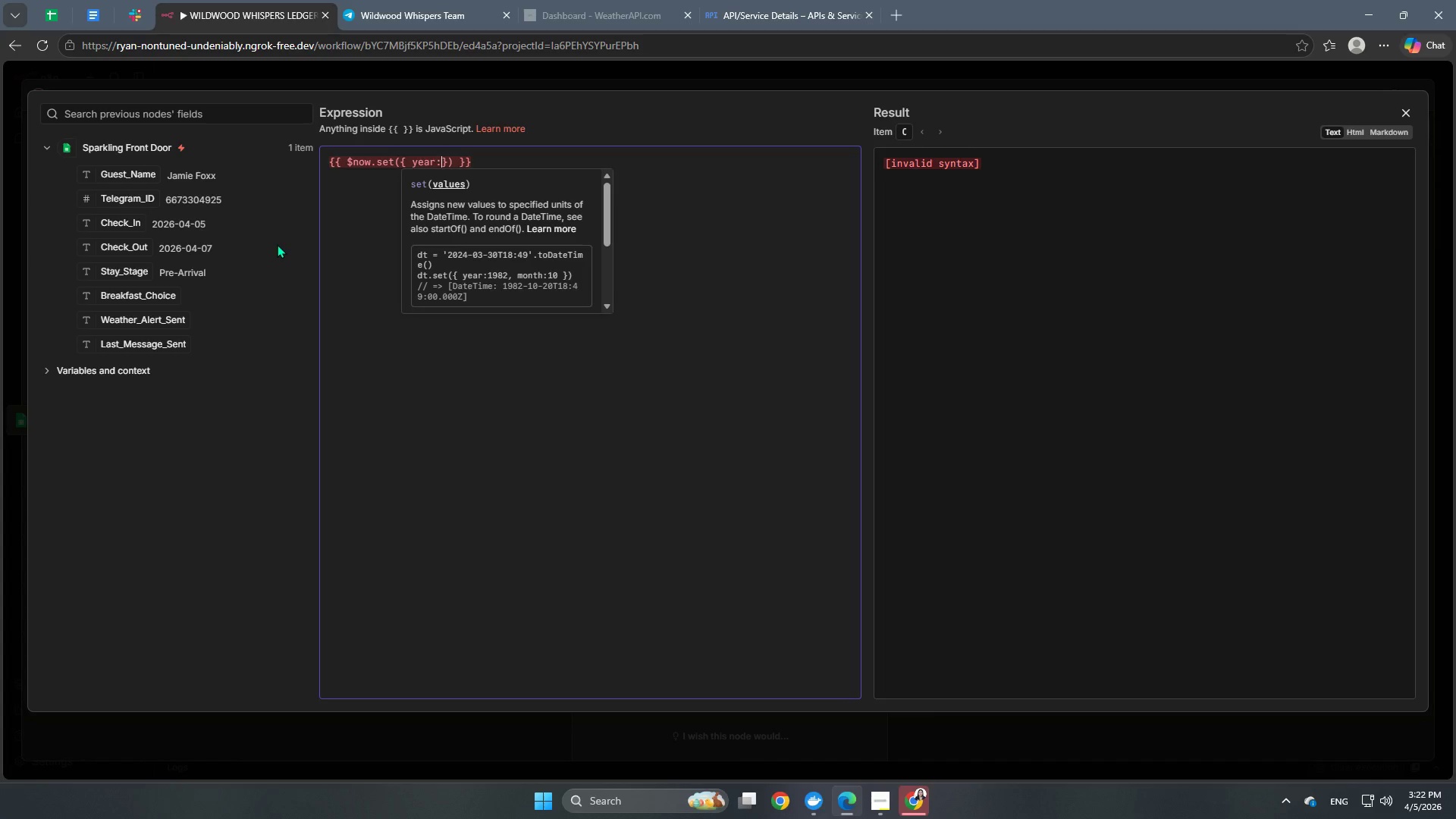 
left_click_drag(start_coordinate=[110, 225], to_coordinate=[444, 163])
 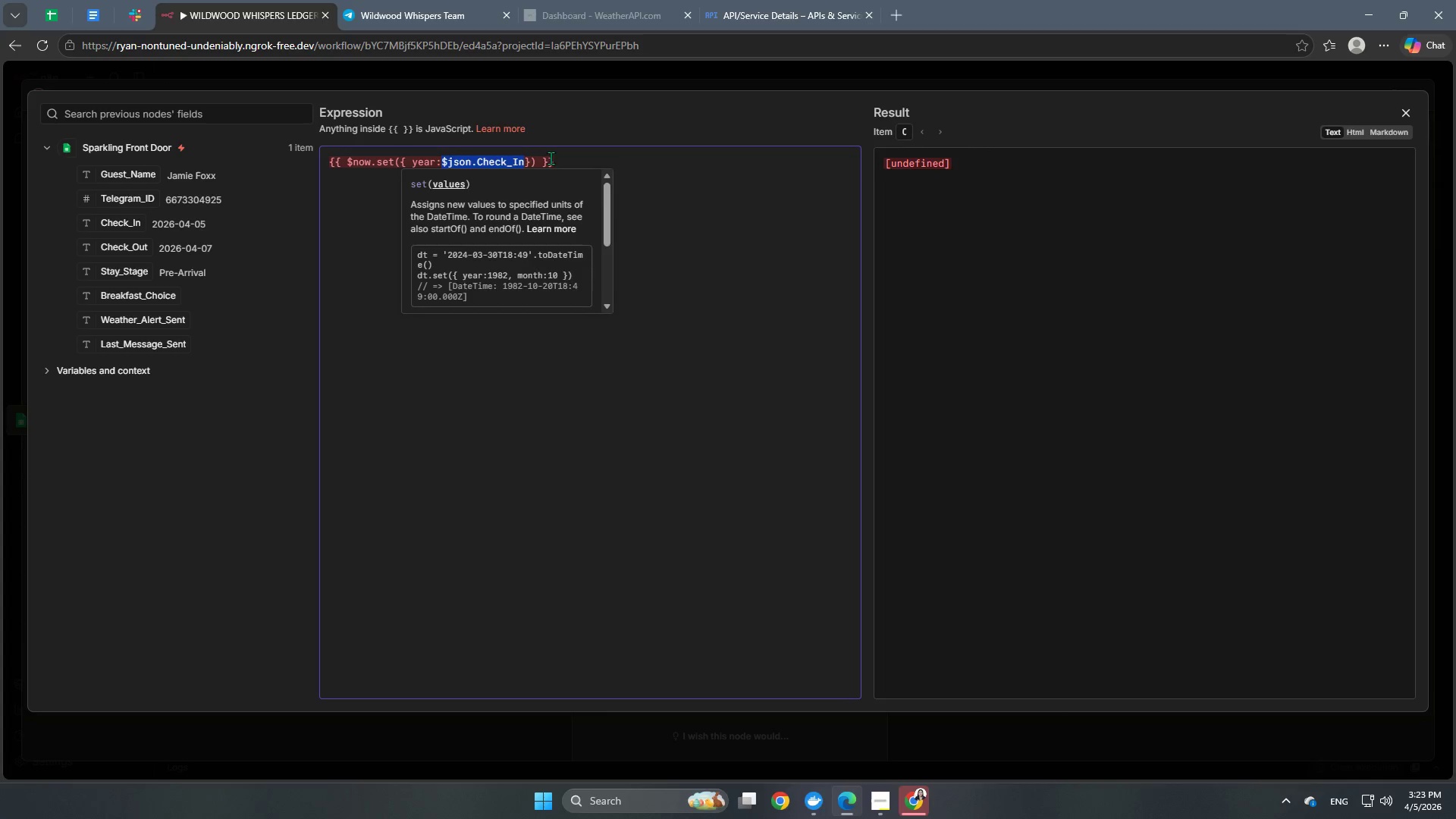 
left_click([548, 161])
 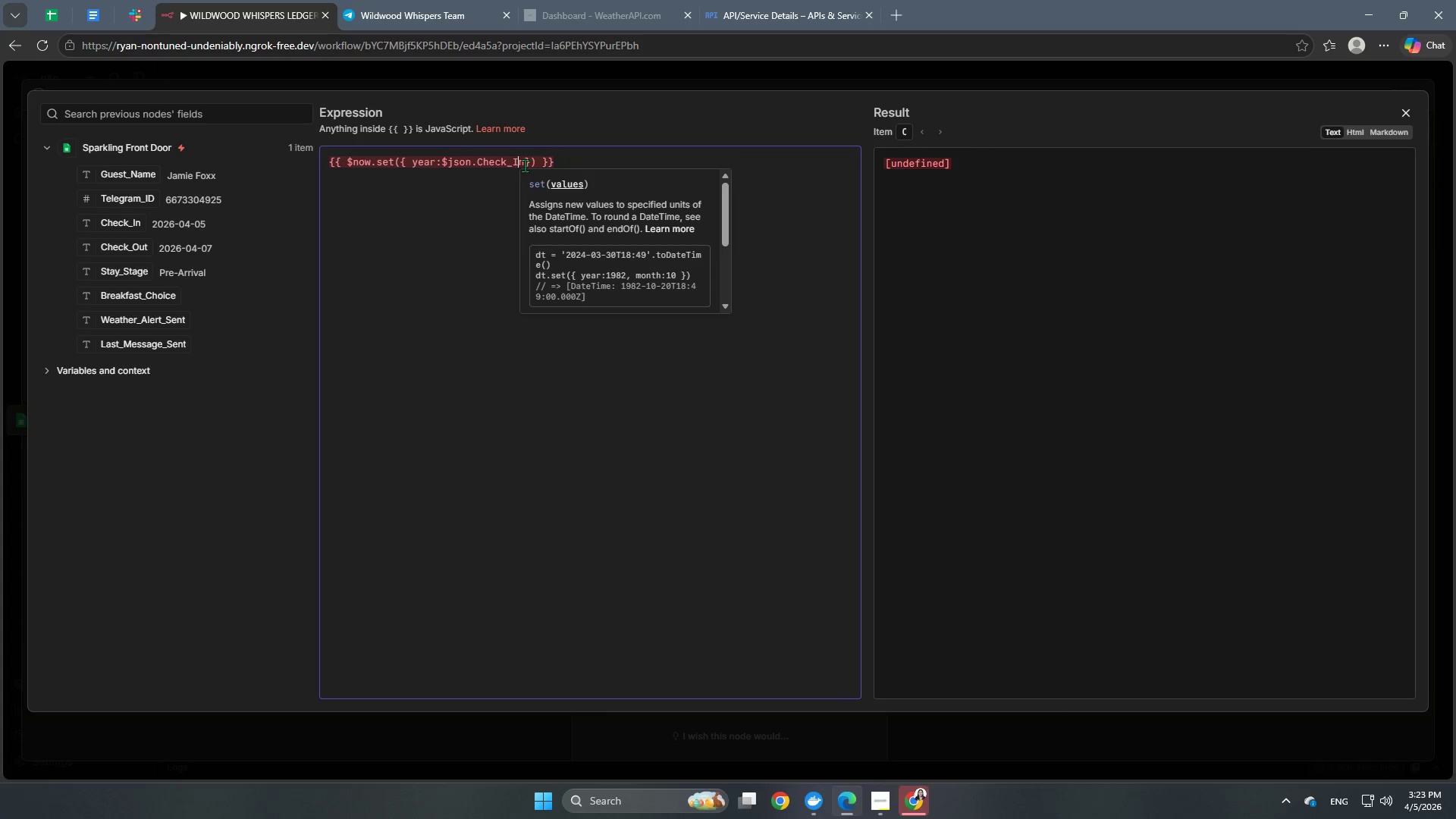 
left_click([522, 157])
 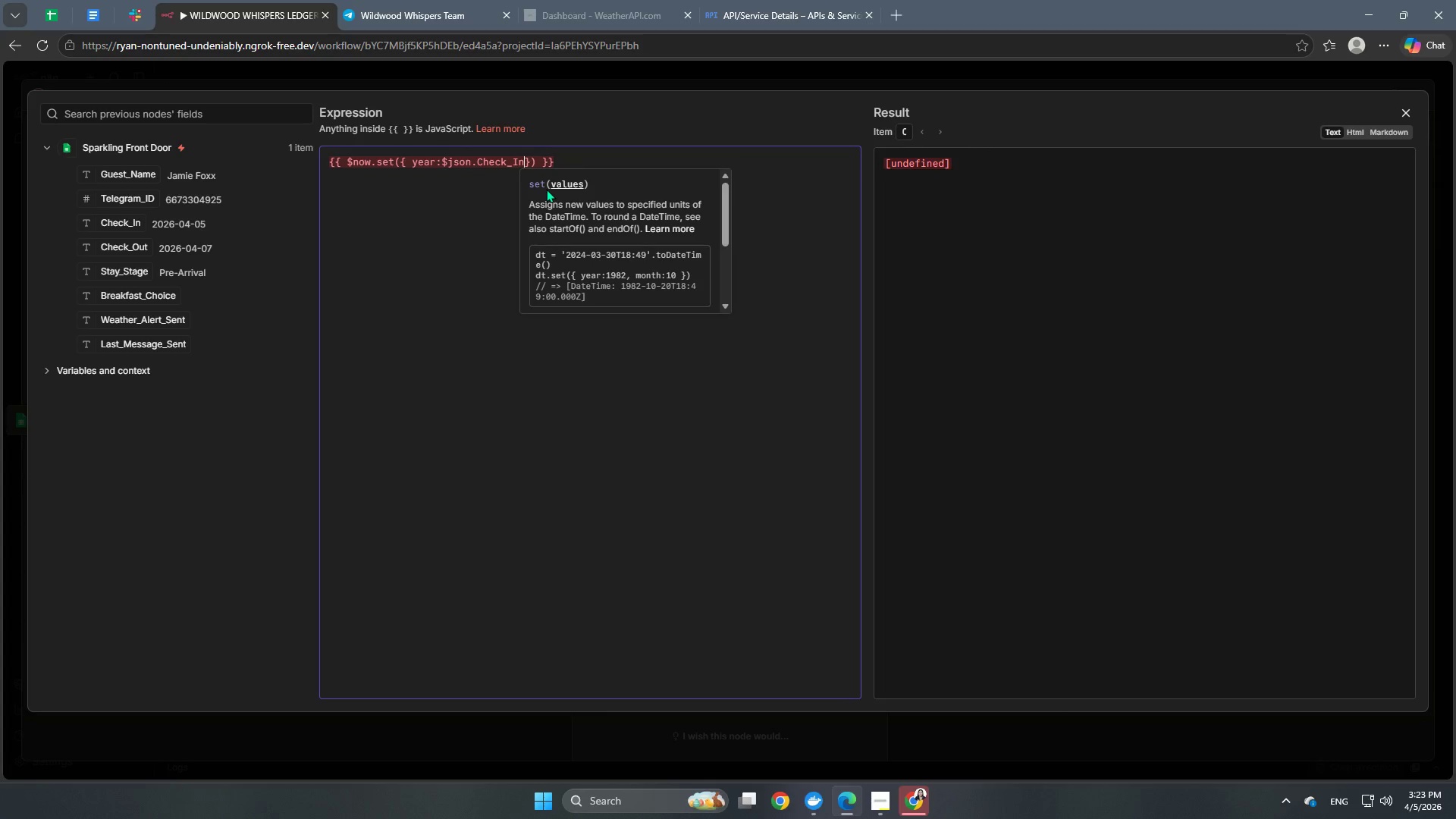 
type(.split)
 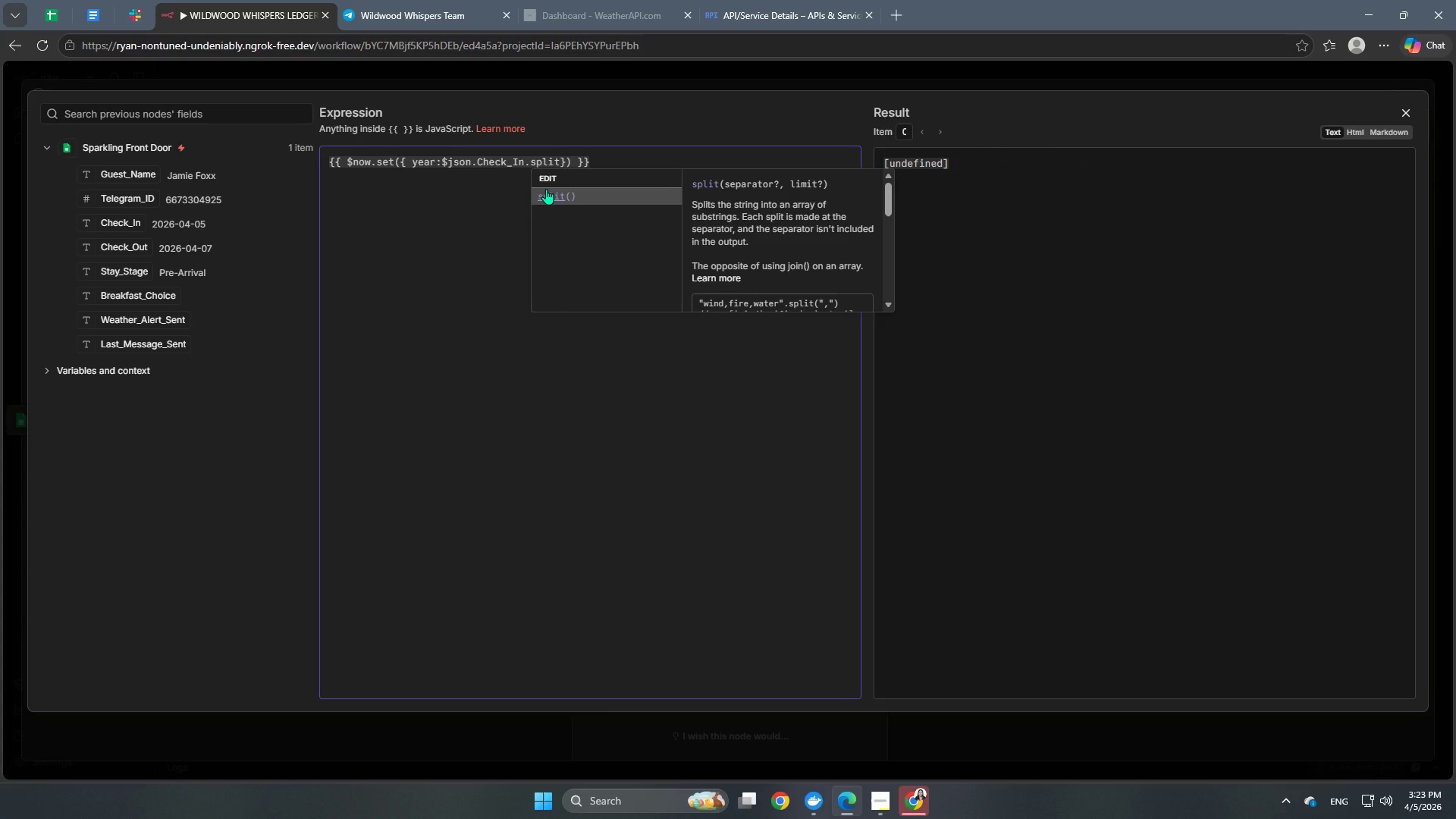 
key(Enter)
 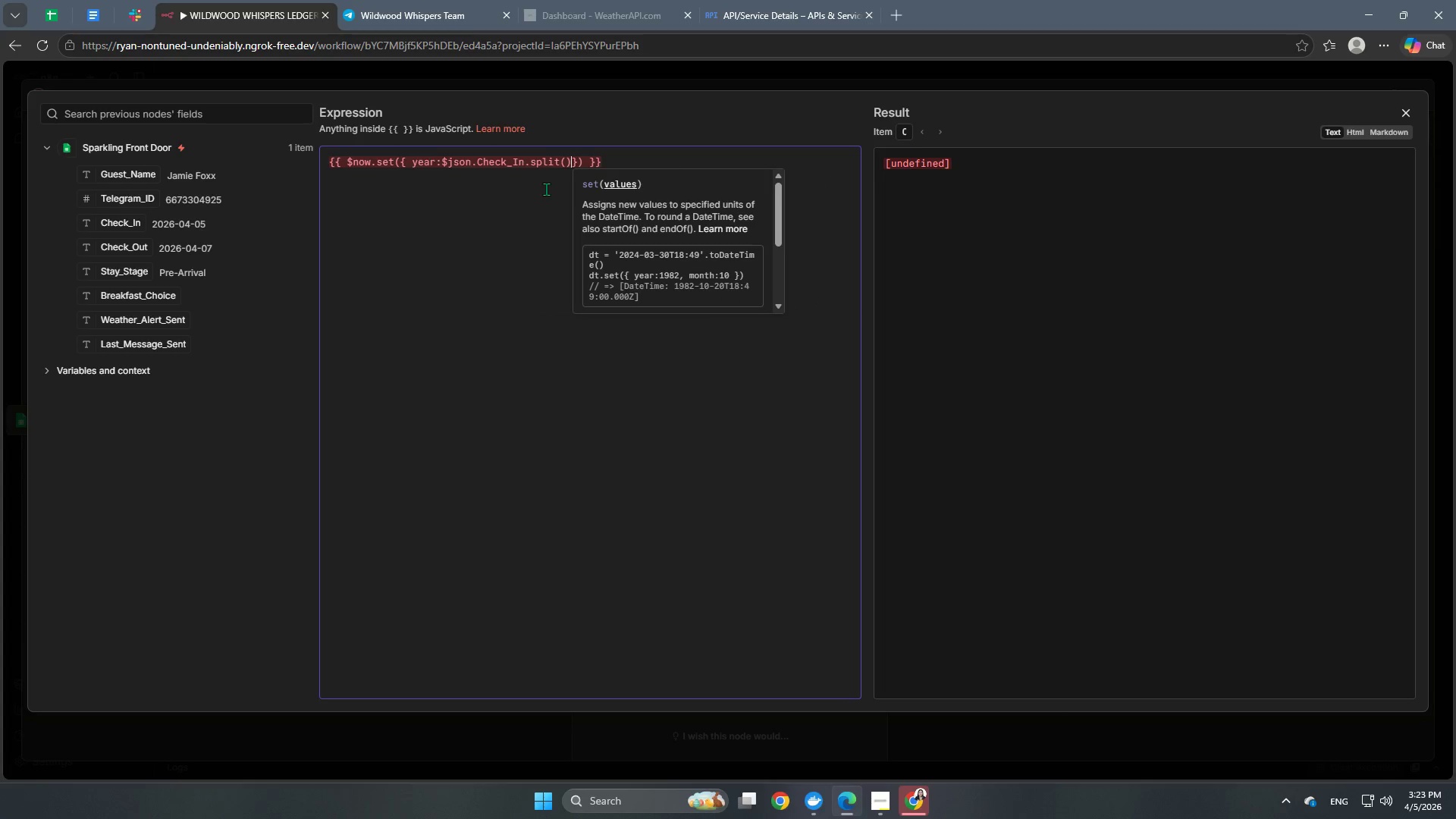 
key(Quote)
 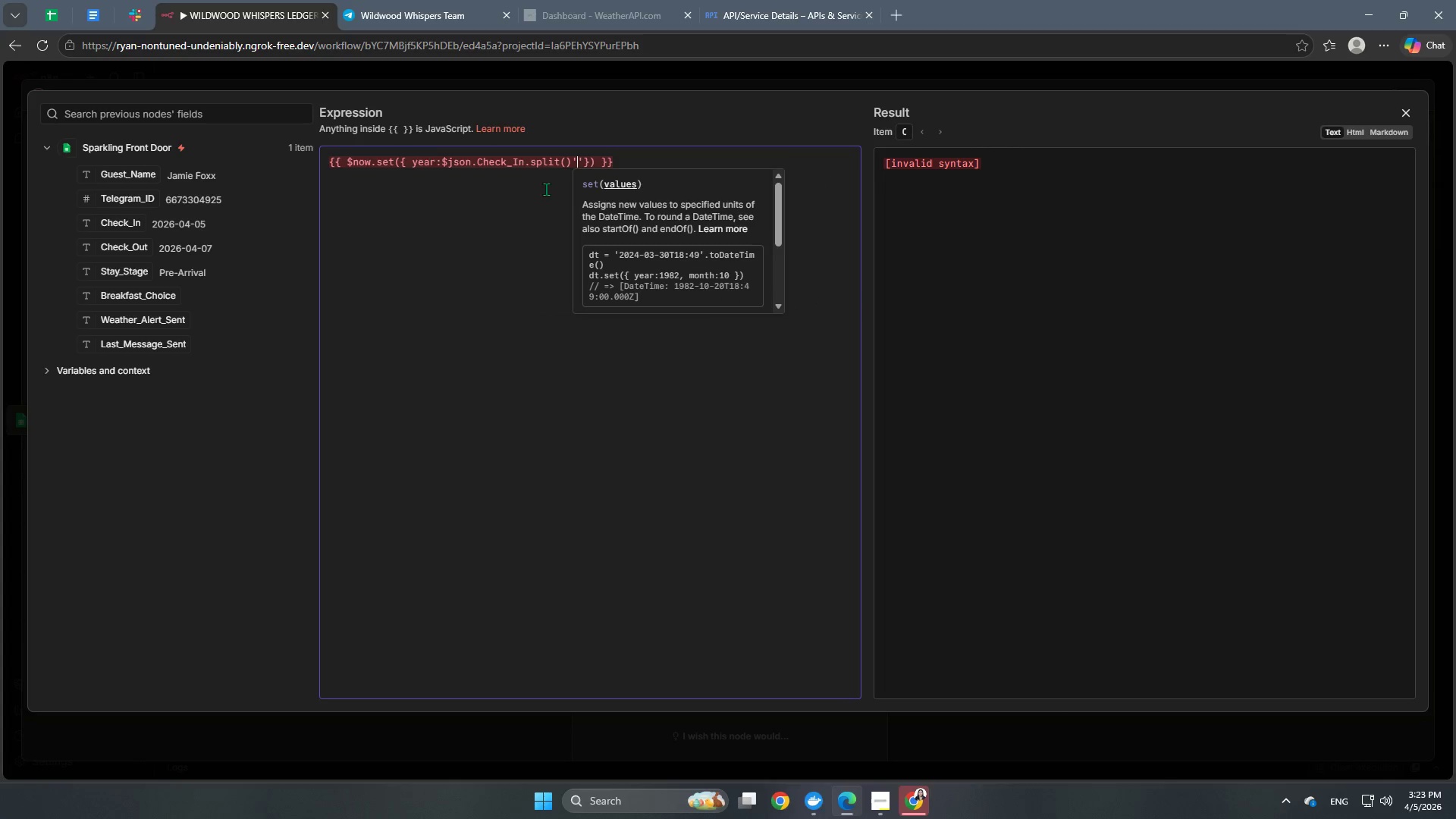 
key(Shift+Minus)
 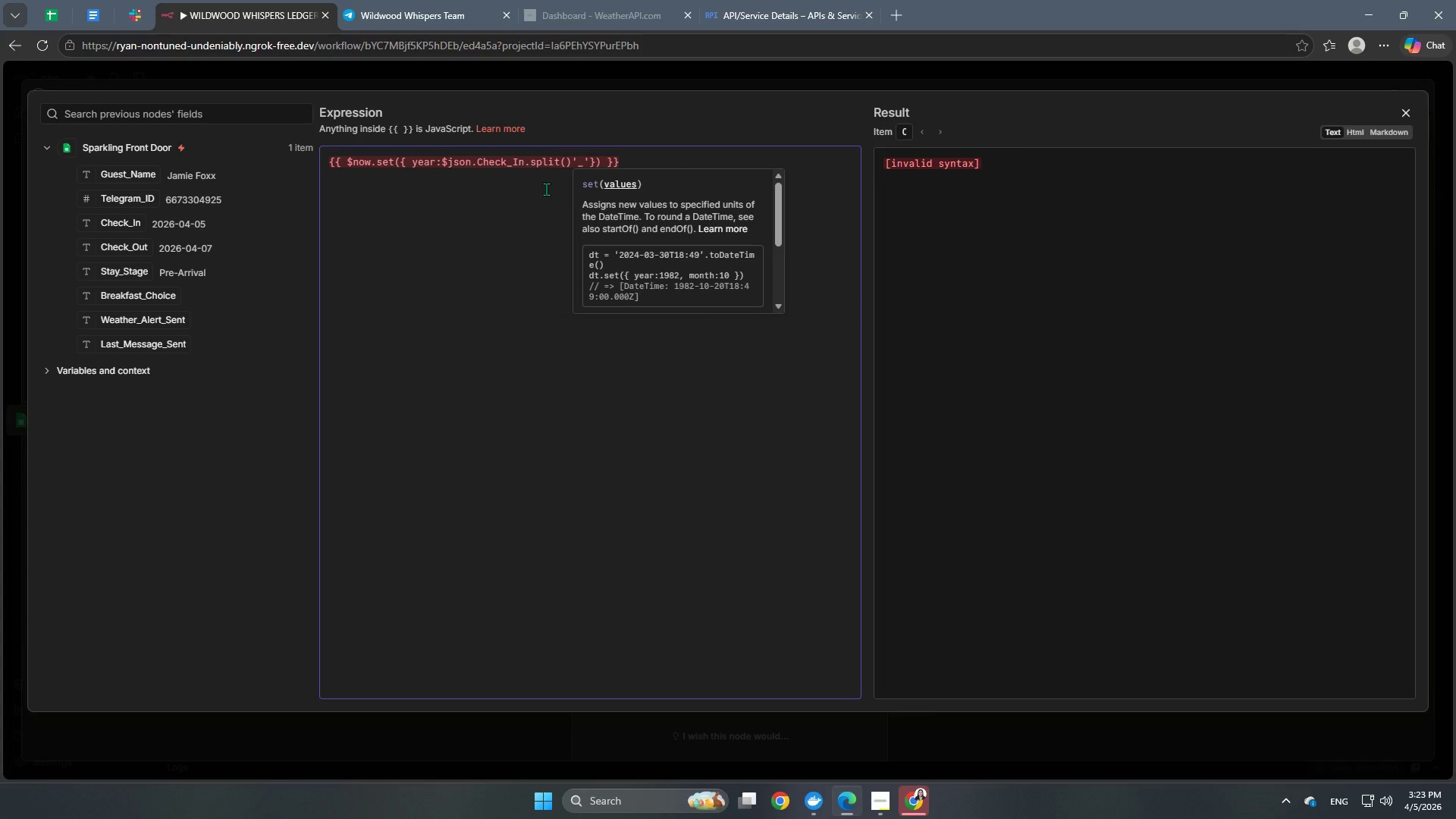 
wait(7.12)
 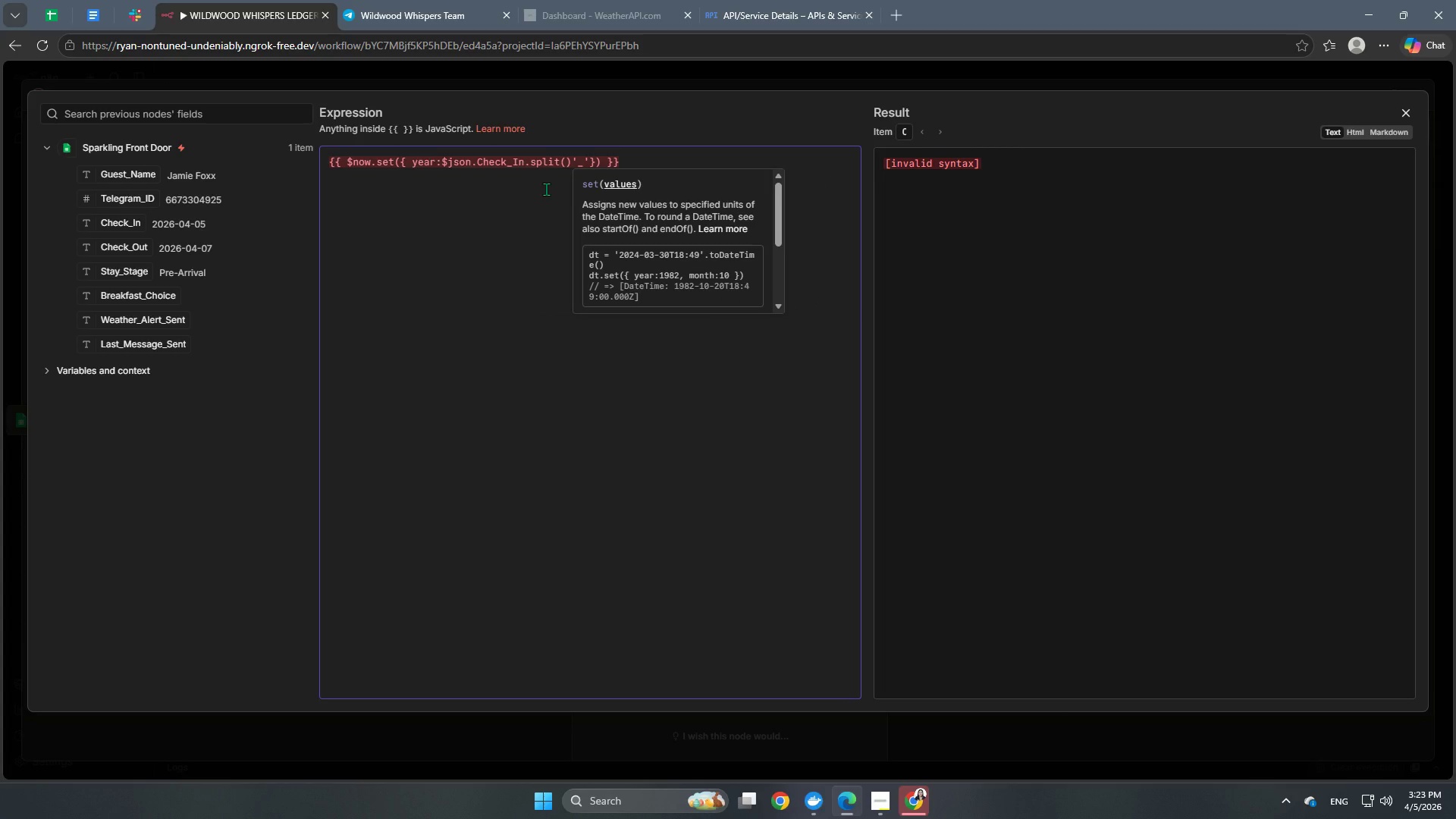 
left_click([569, 158])
 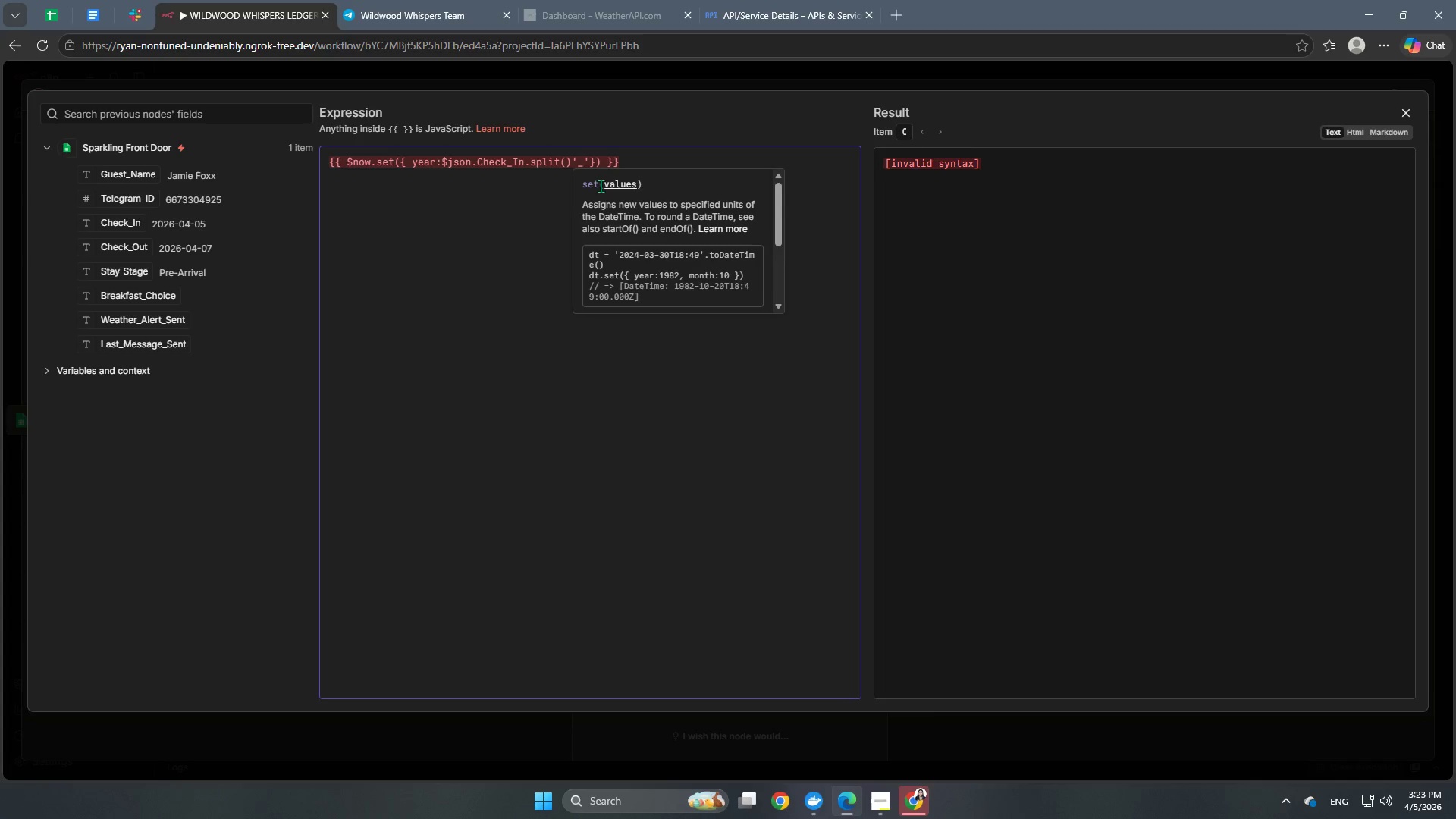 
key(Backspace)
 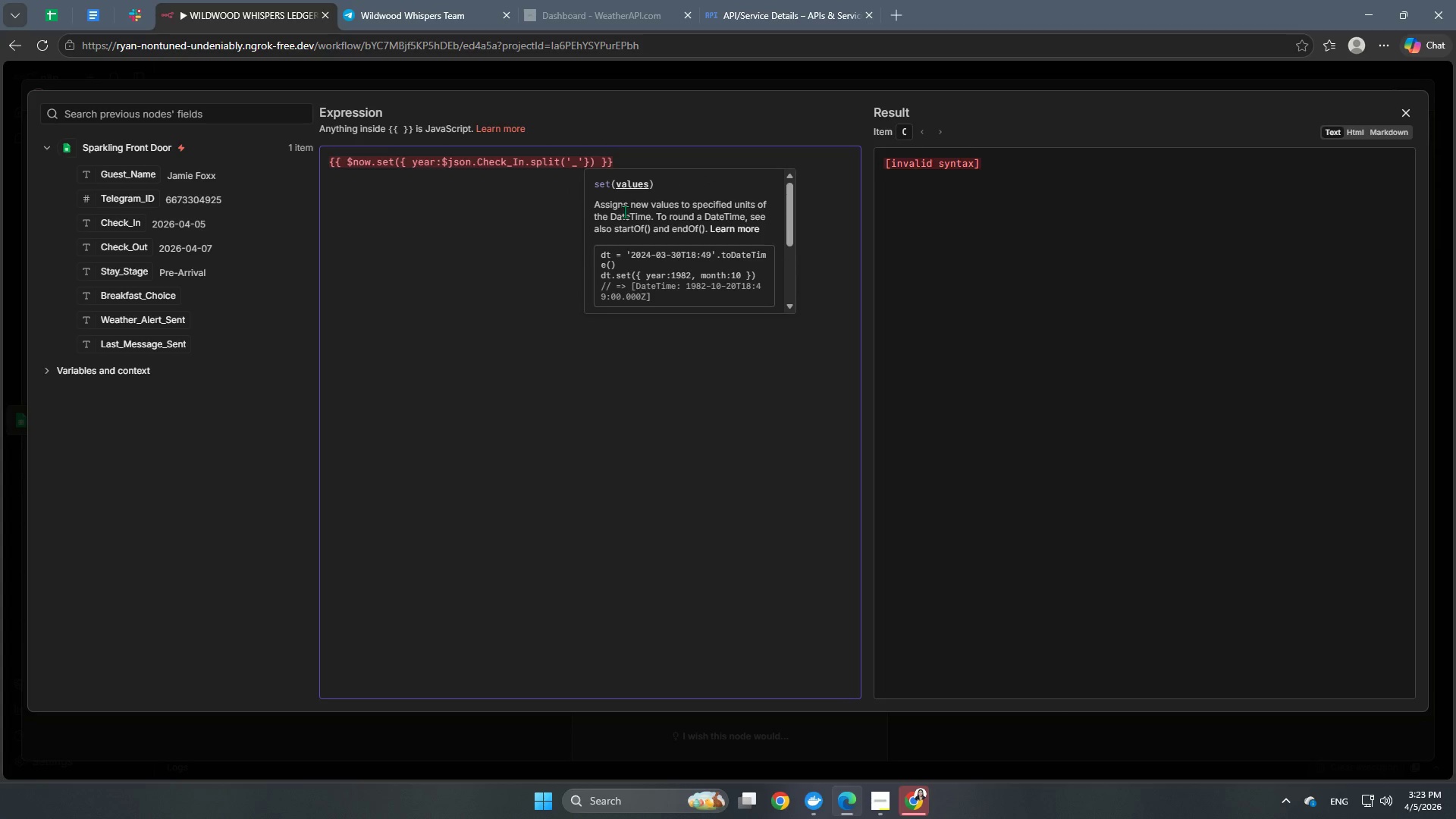 
key(Shift+0)
 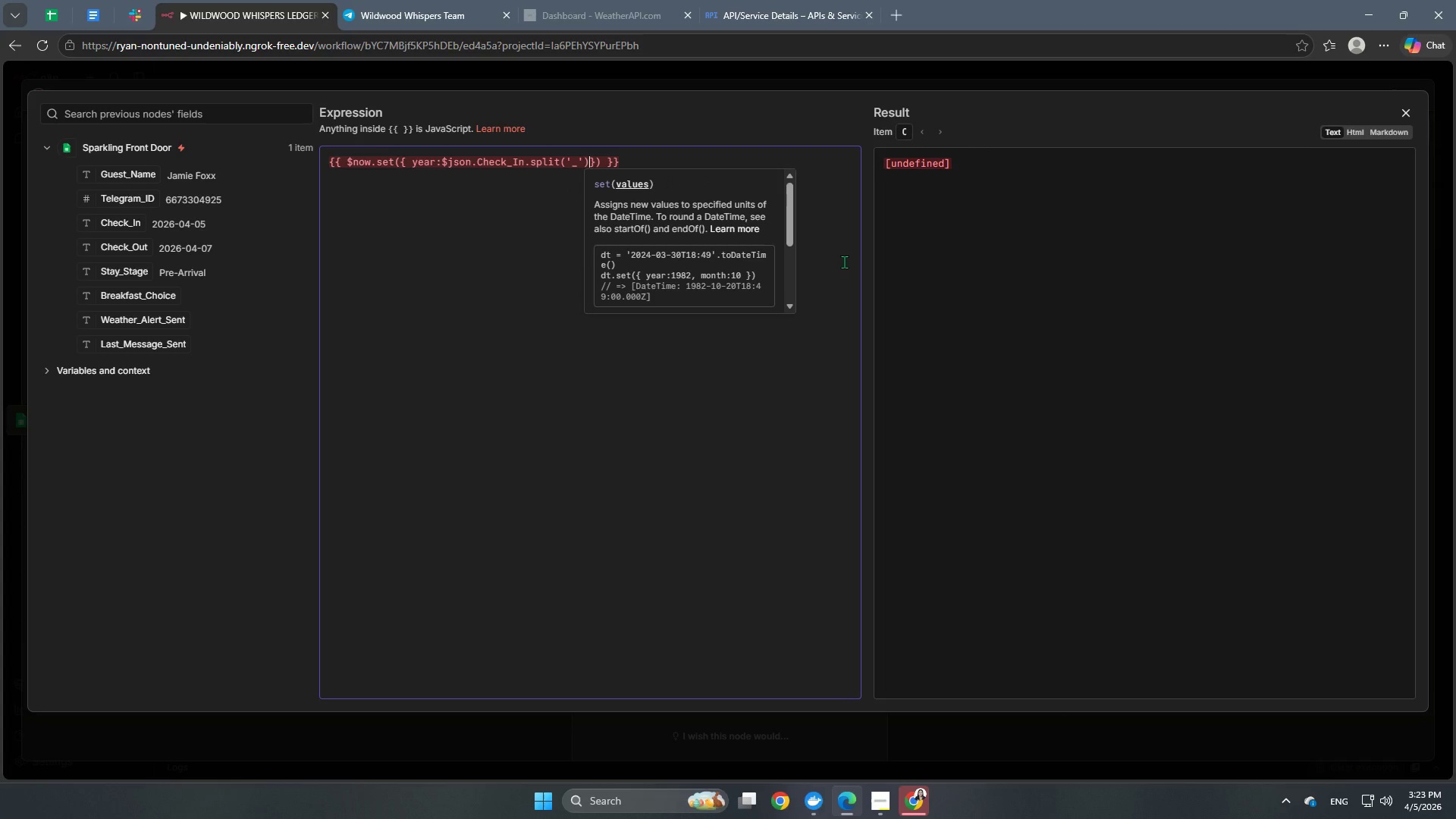 
key(BracketLeft)
 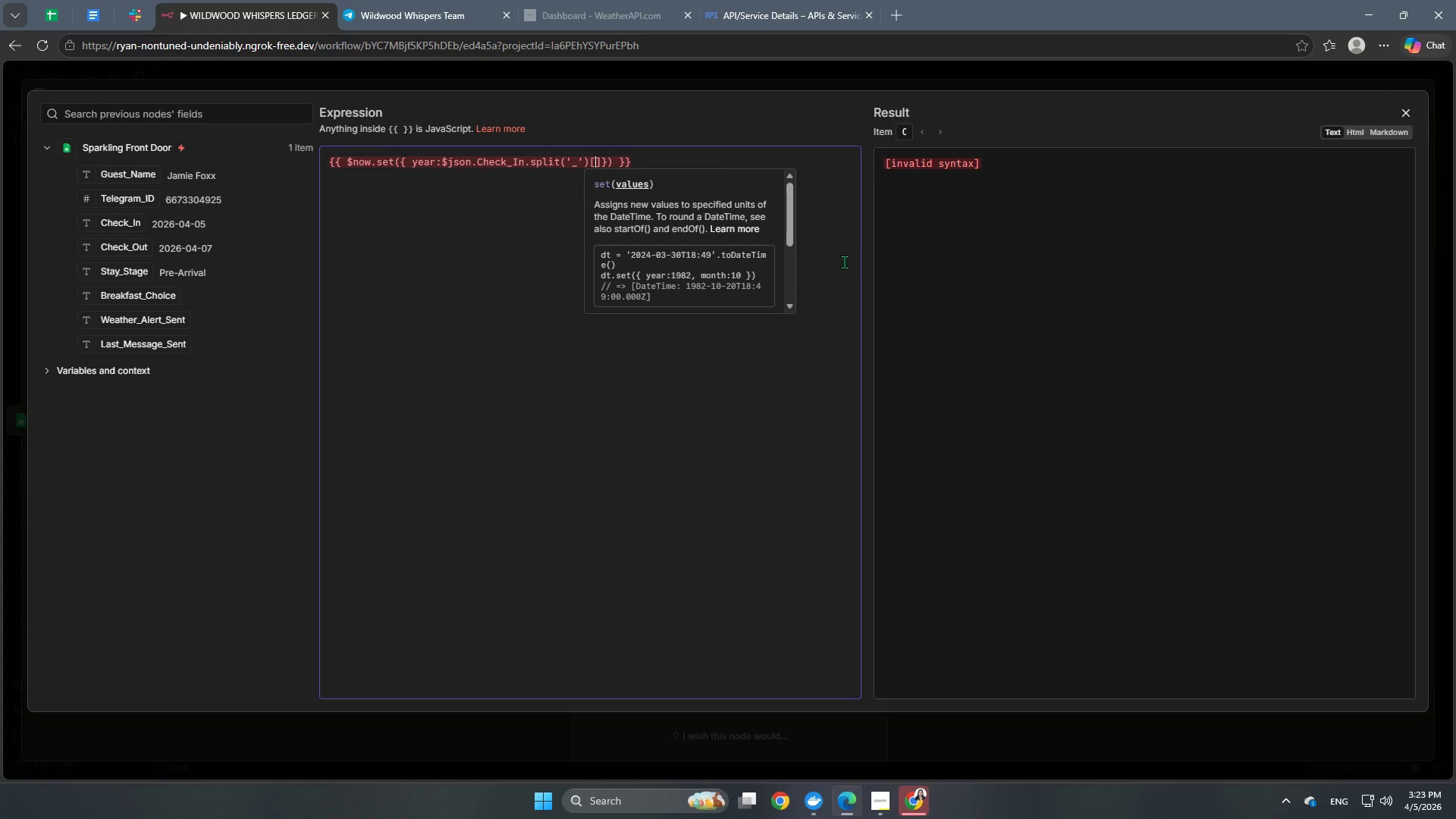 
key(Numpad0)
 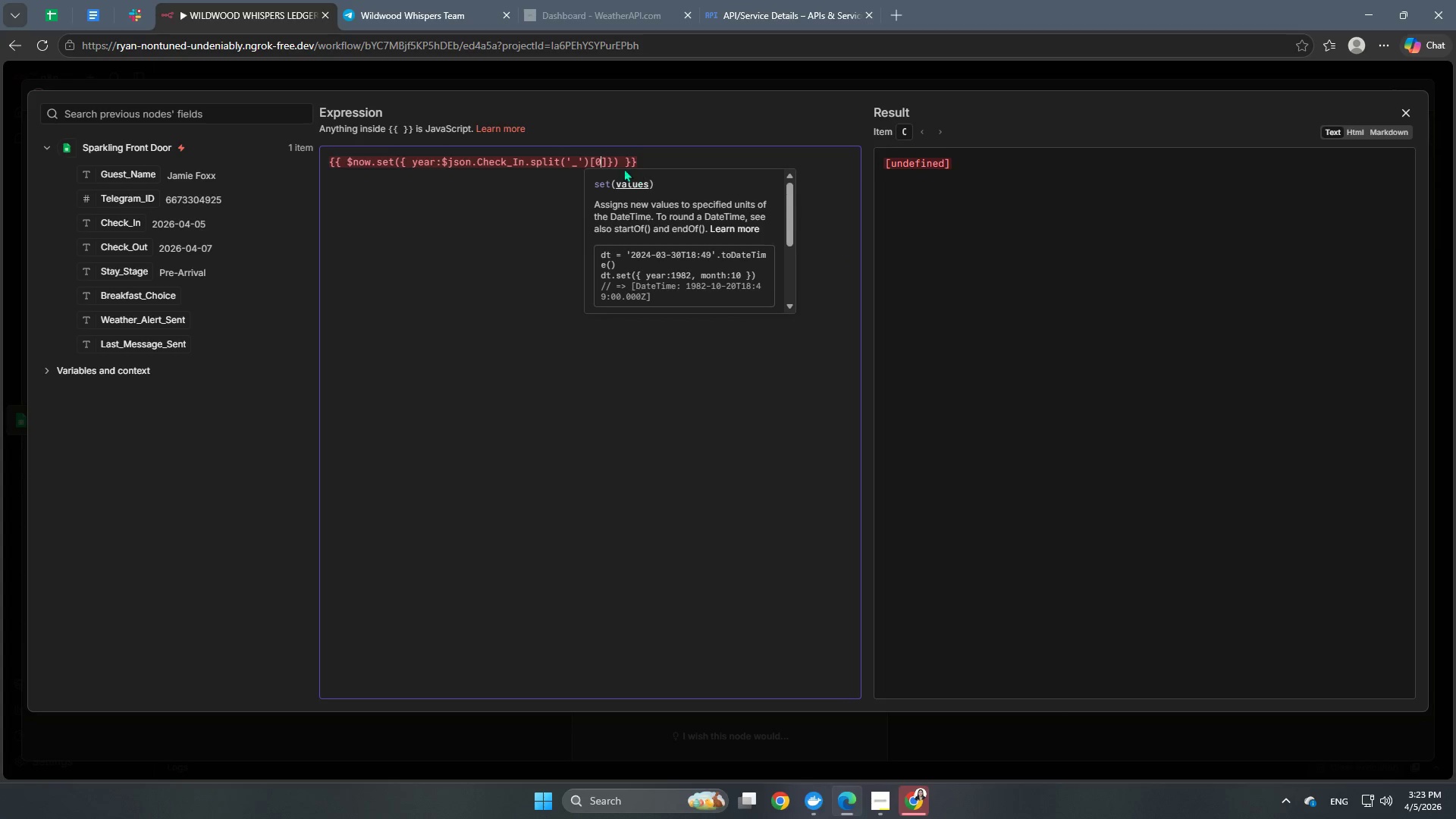 
left_click([610, 160])
 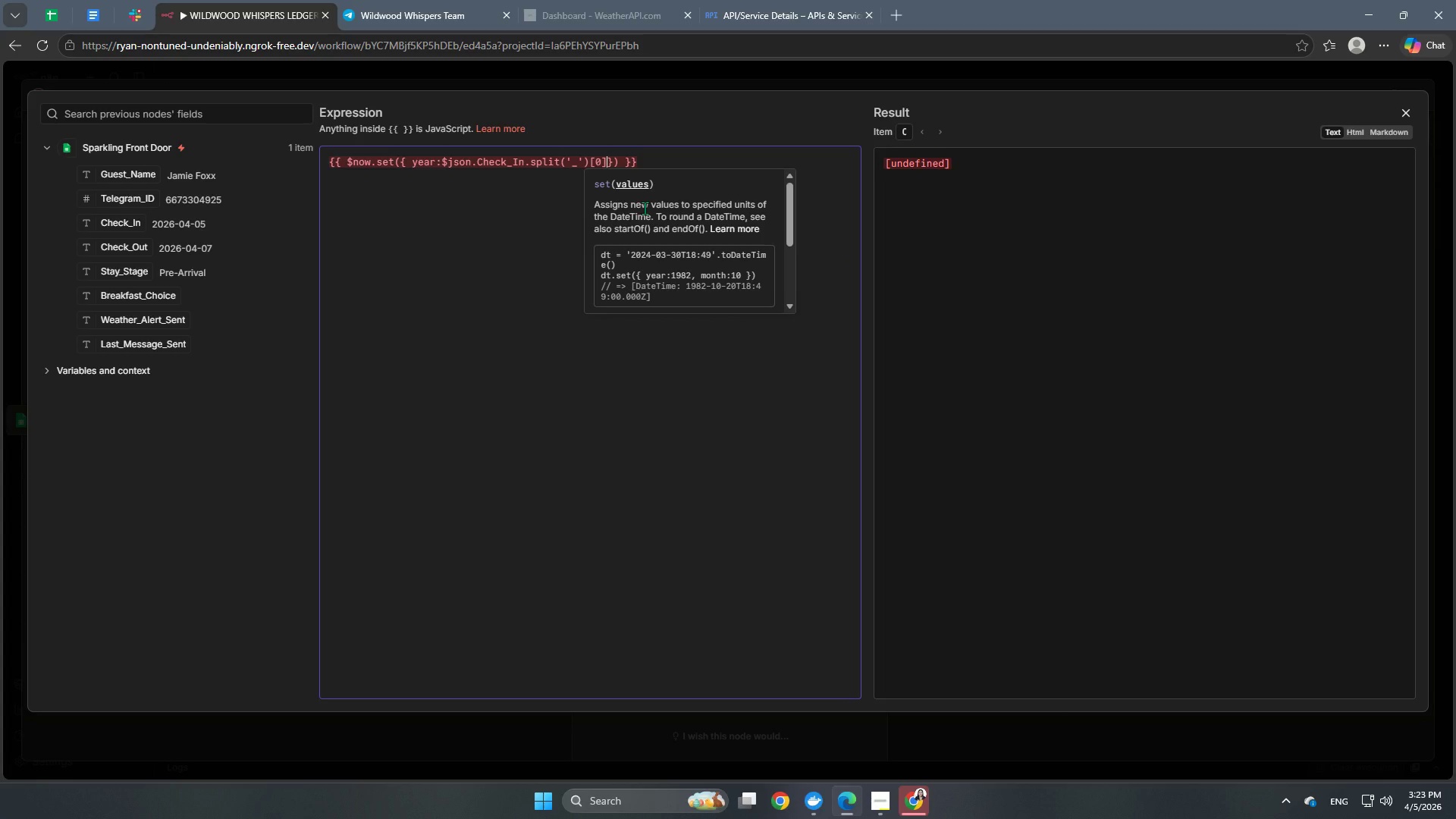 
type(, month: )
 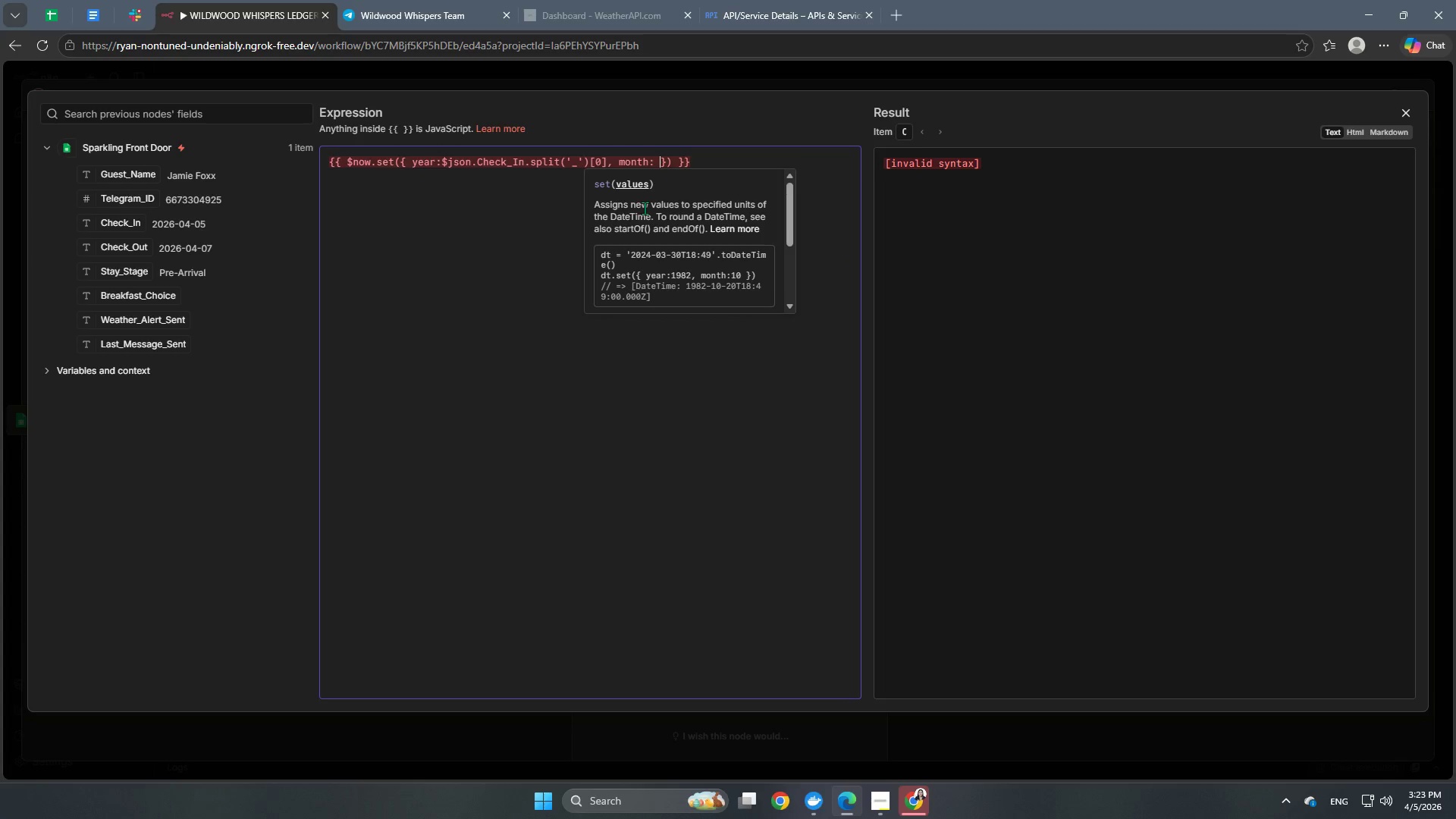 
wait(45.08)
 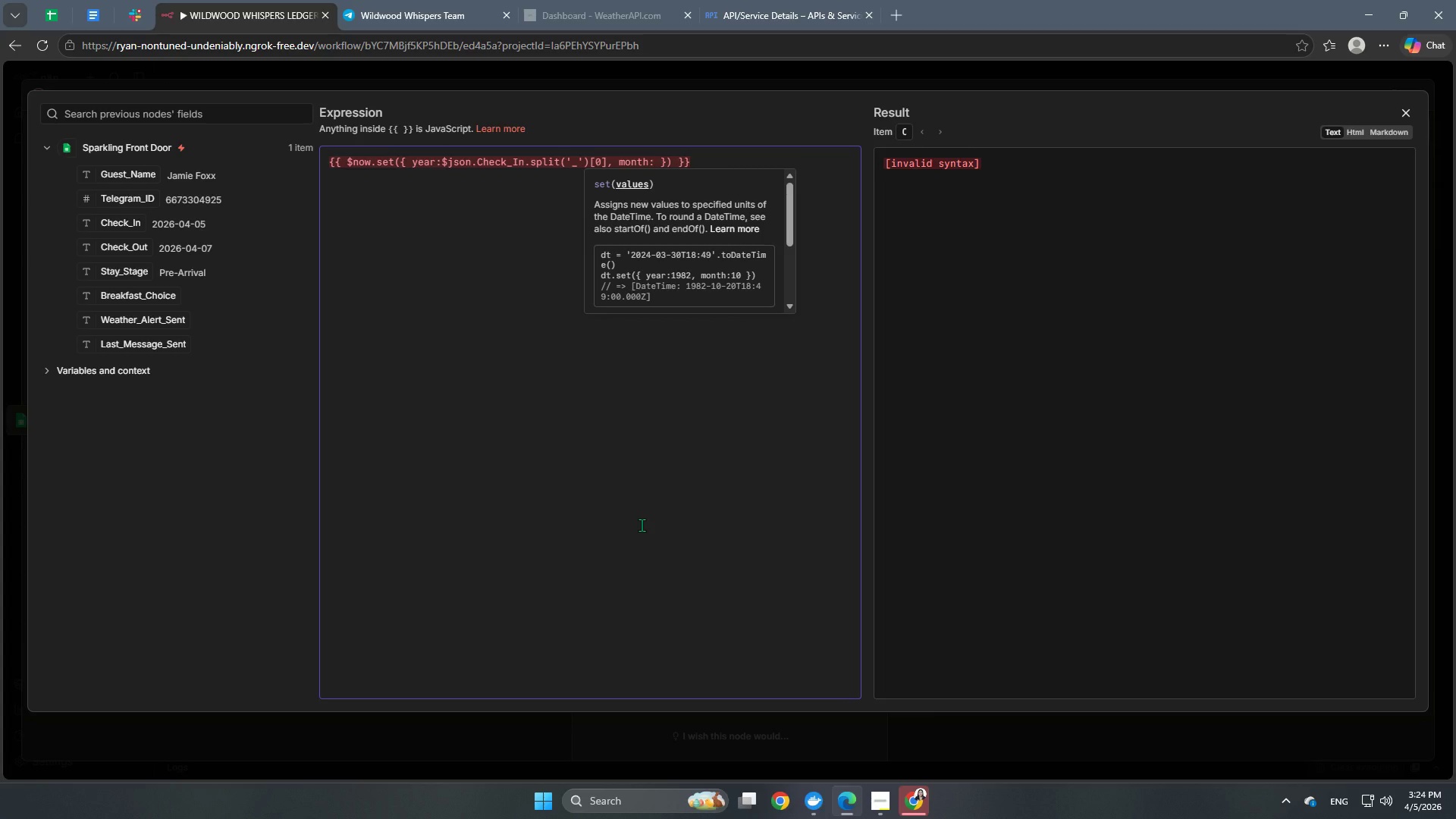 
left_click_drag(start_coordinate=[608, 163], to_coordinate=[440, 165])
 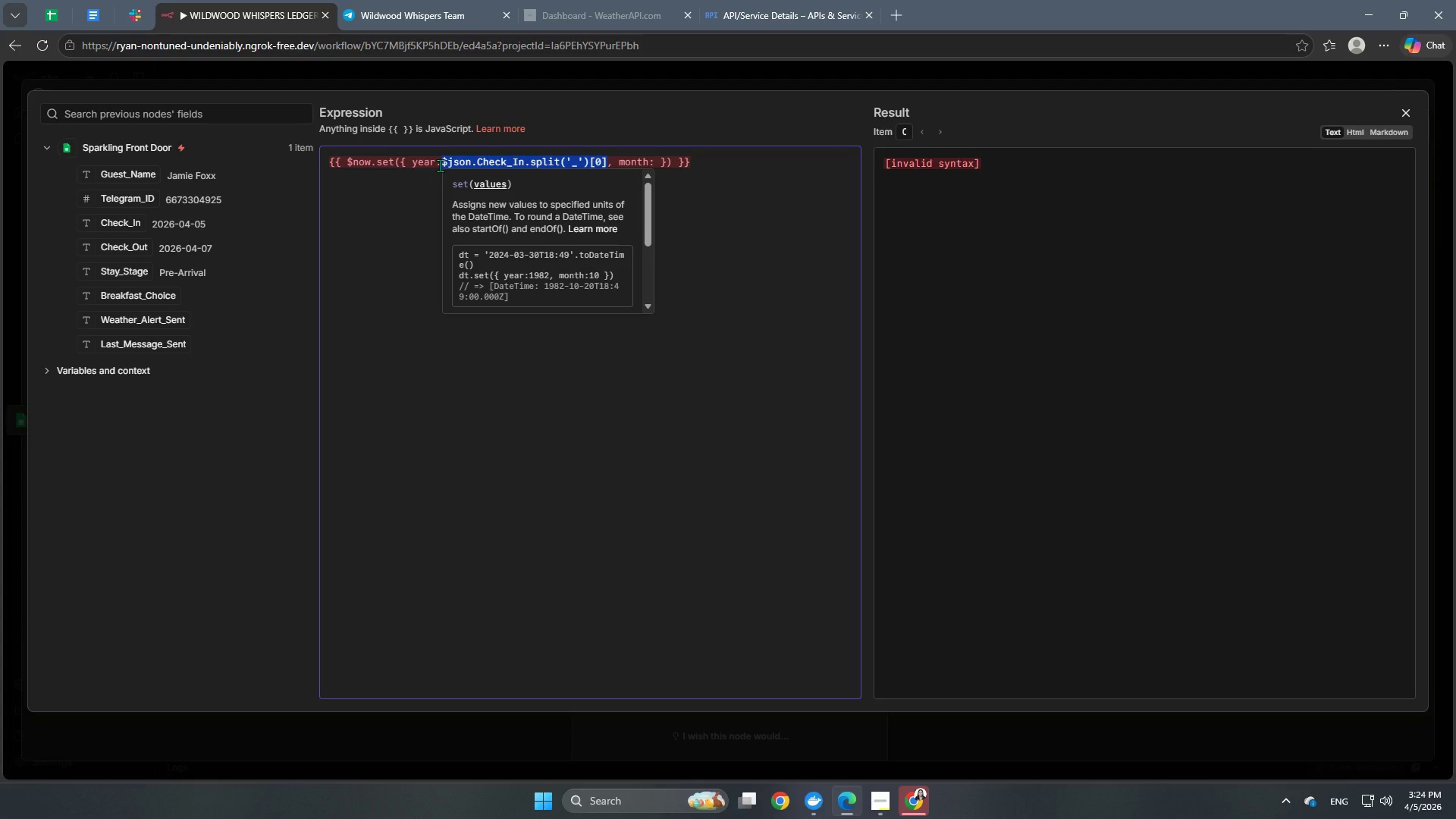 
key(Control+C)
 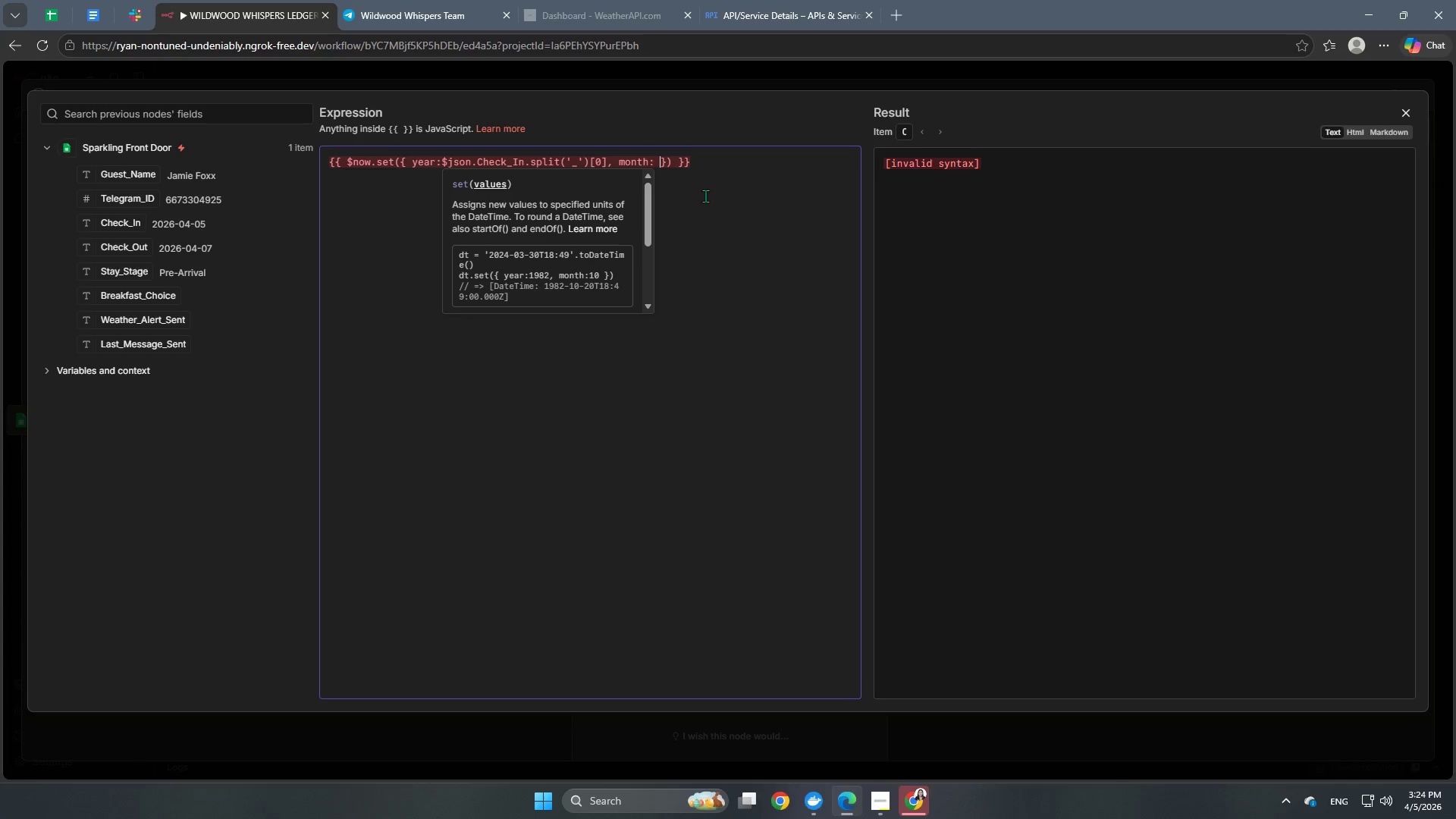 
key(Control+V)
 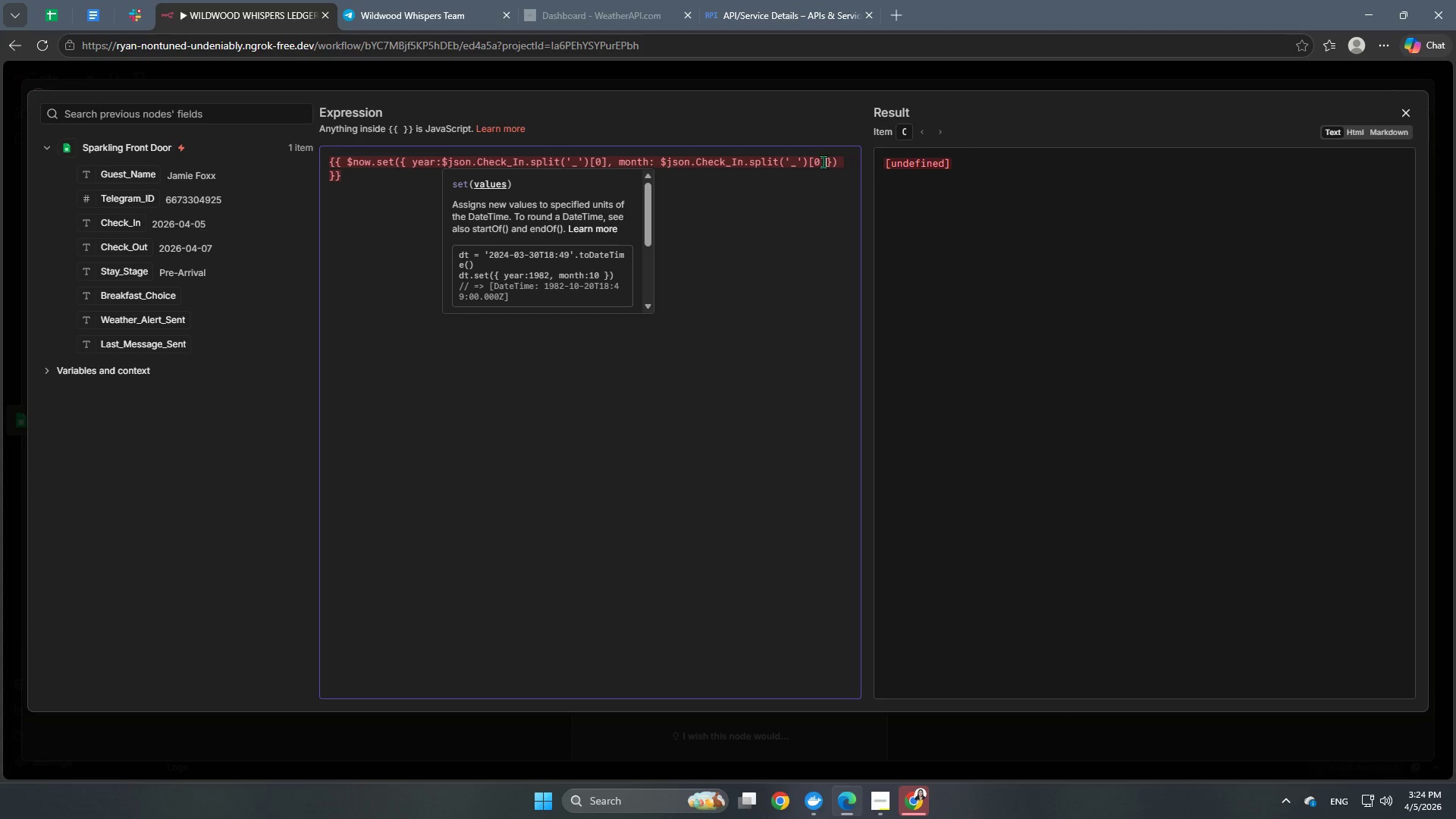 
left_click([820, 162])
 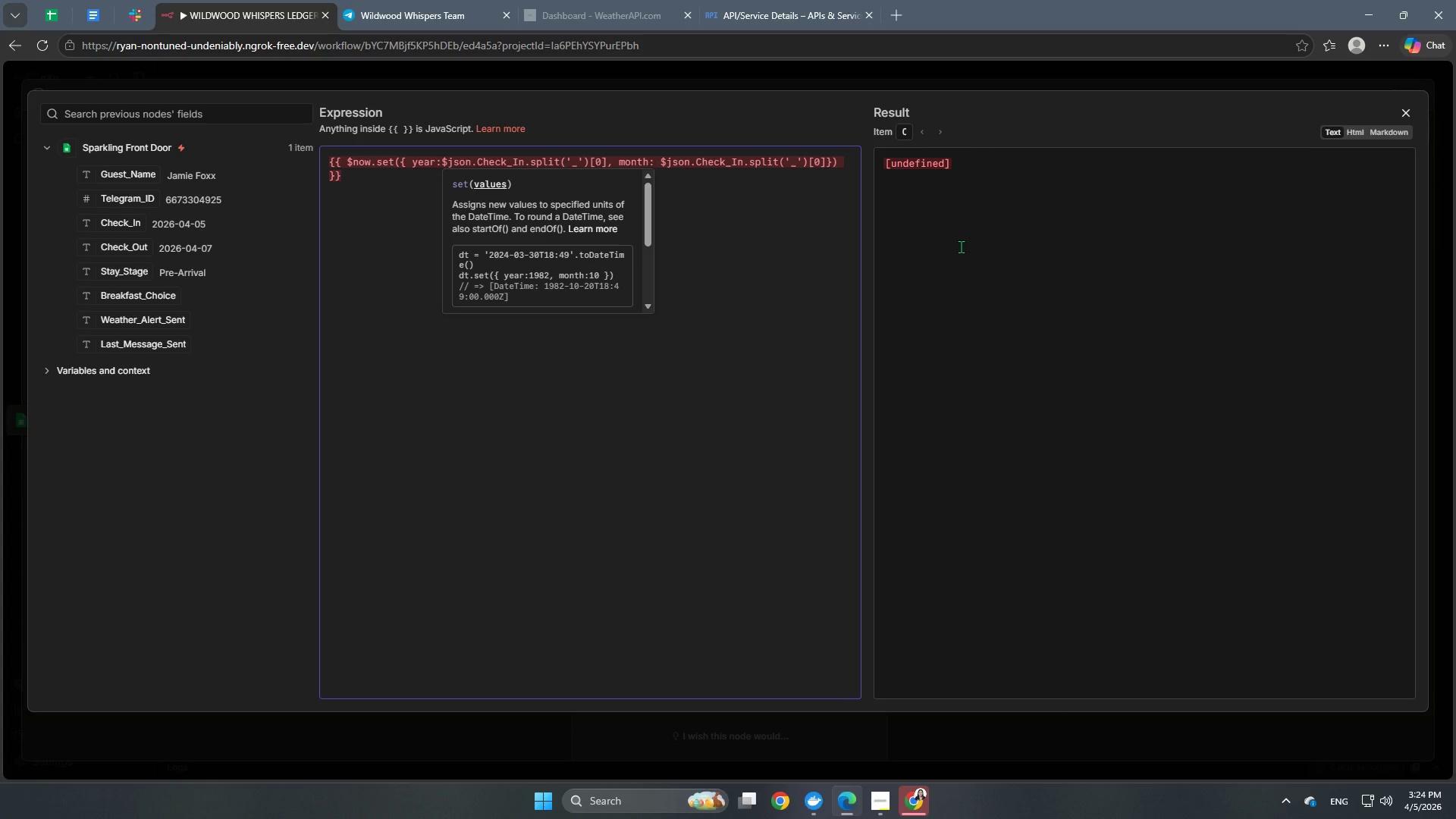 
key(Backspace)
 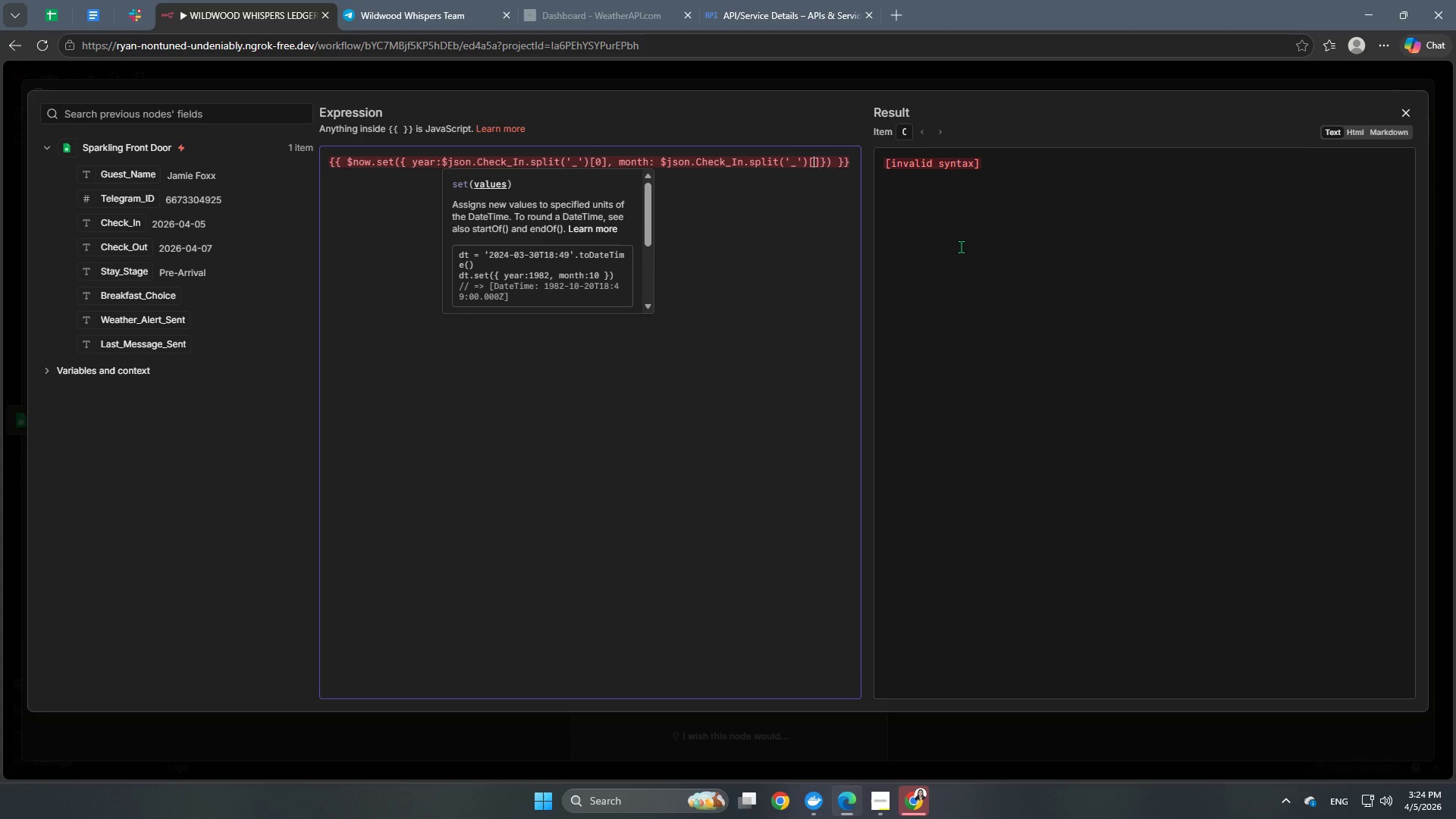 
key(Numpad1)
 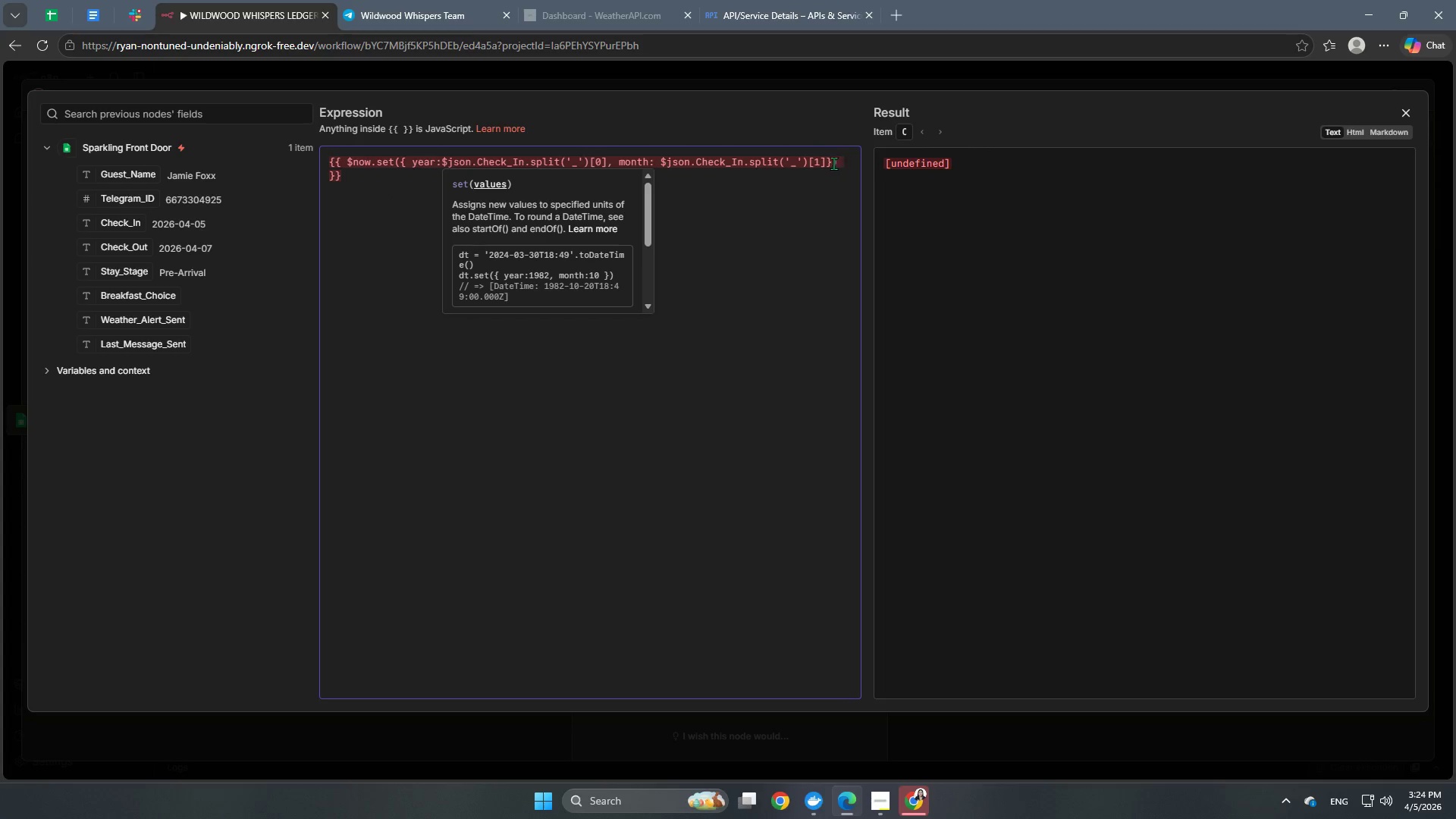 
left_click([827, 162])
 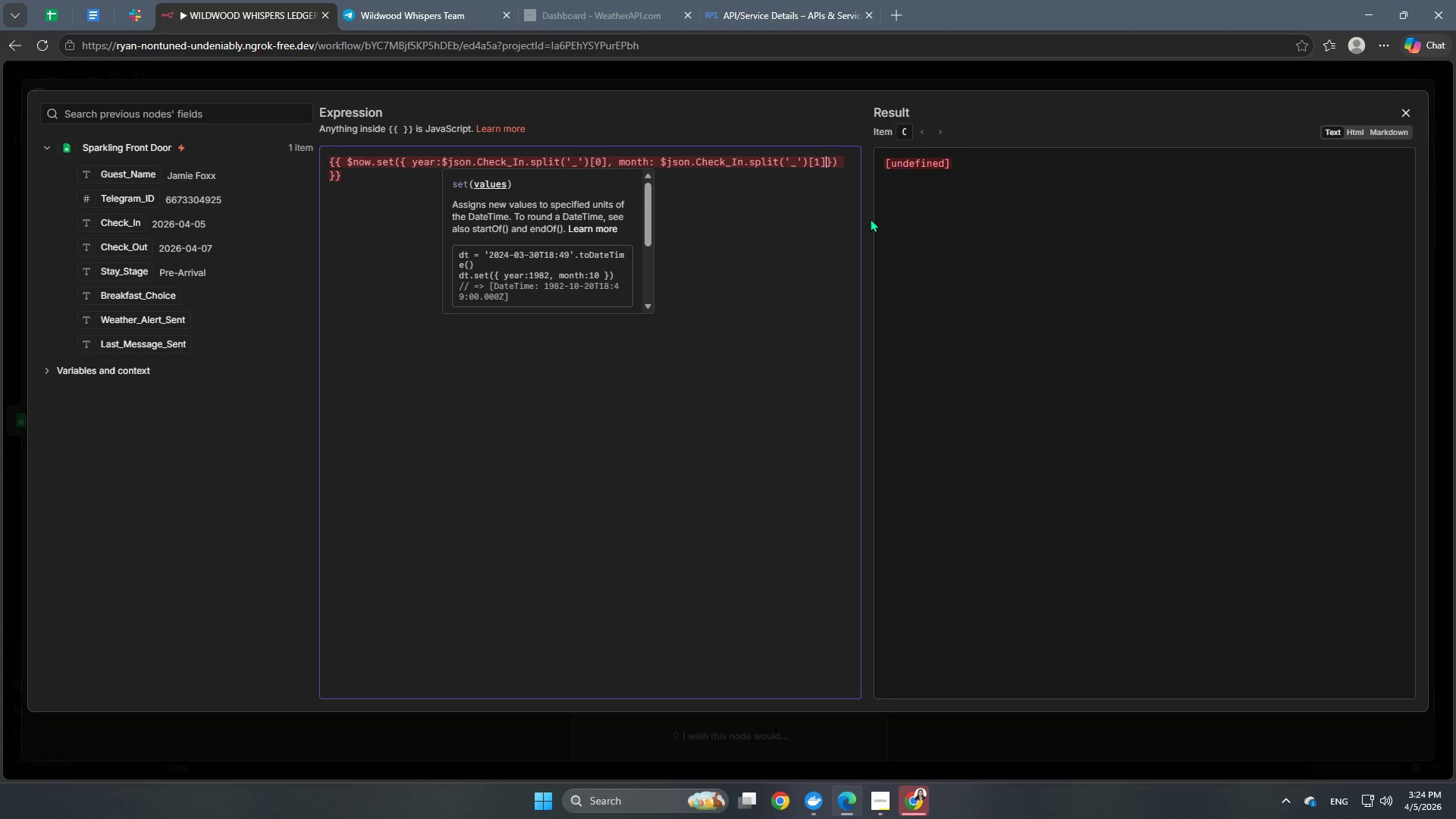 
type(, day: )
 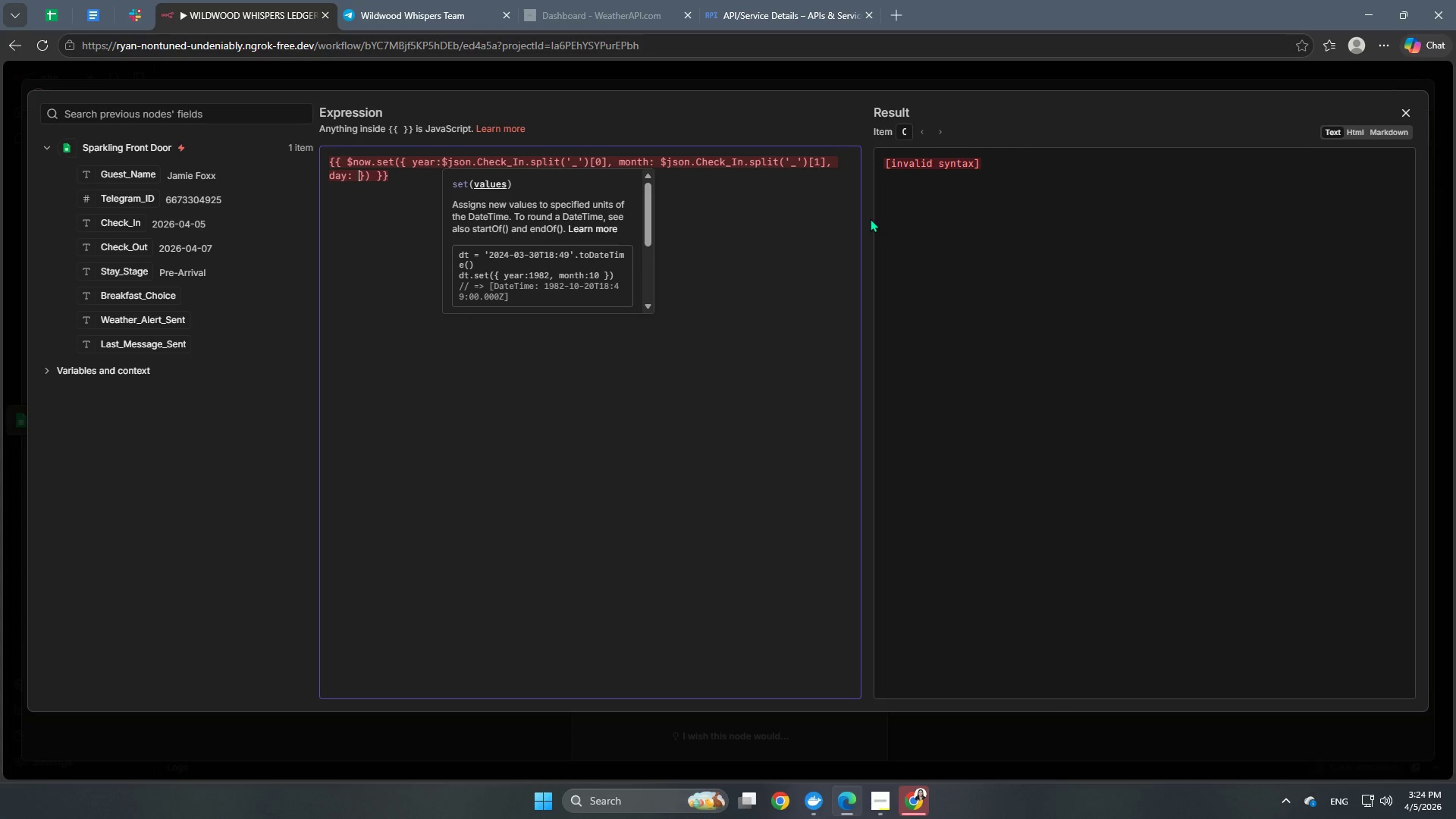 
wait(6.61)
 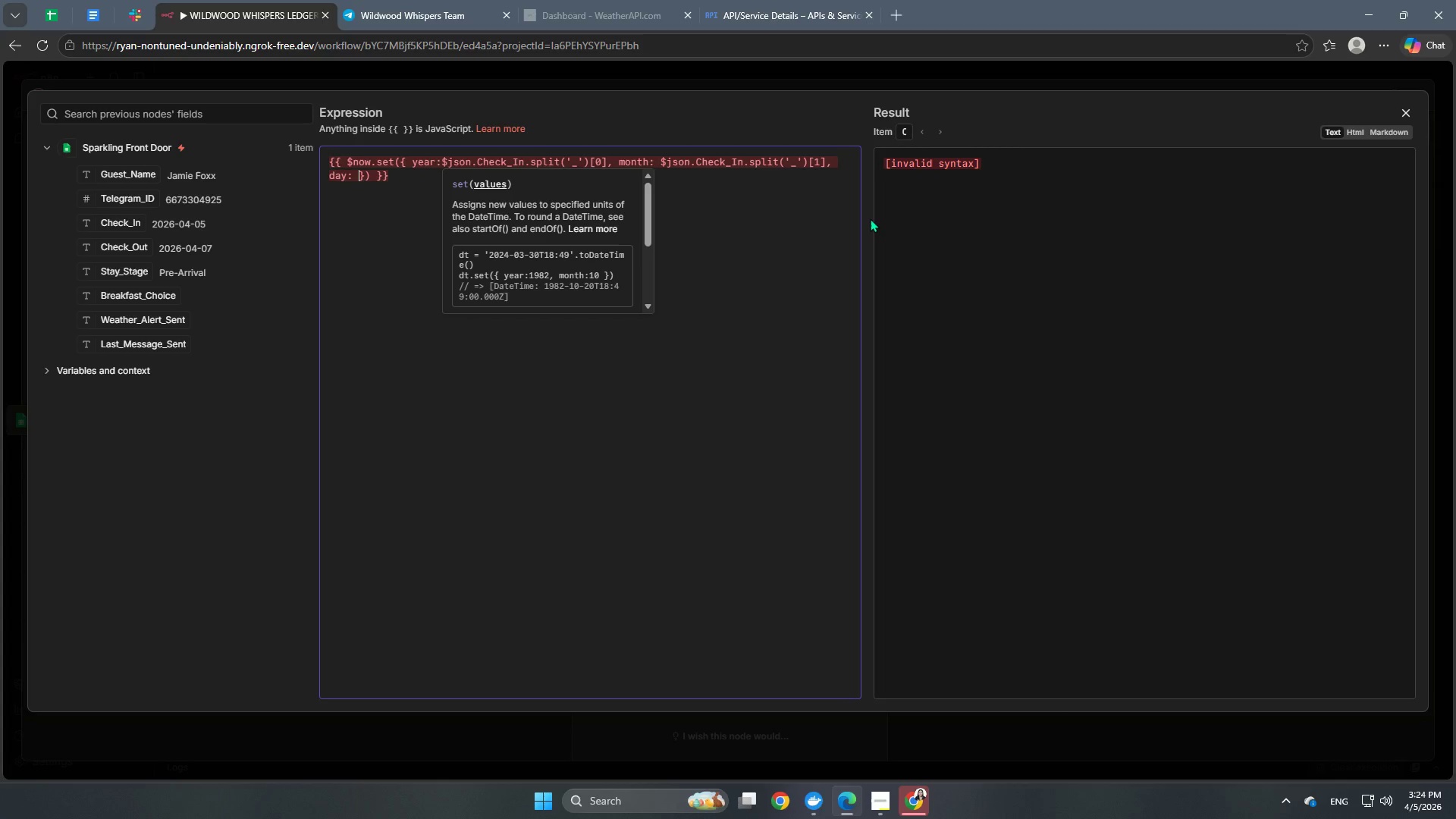 
left_click_drag(start_coordinate=[662, 165], to_coordinate=[827, 160])
 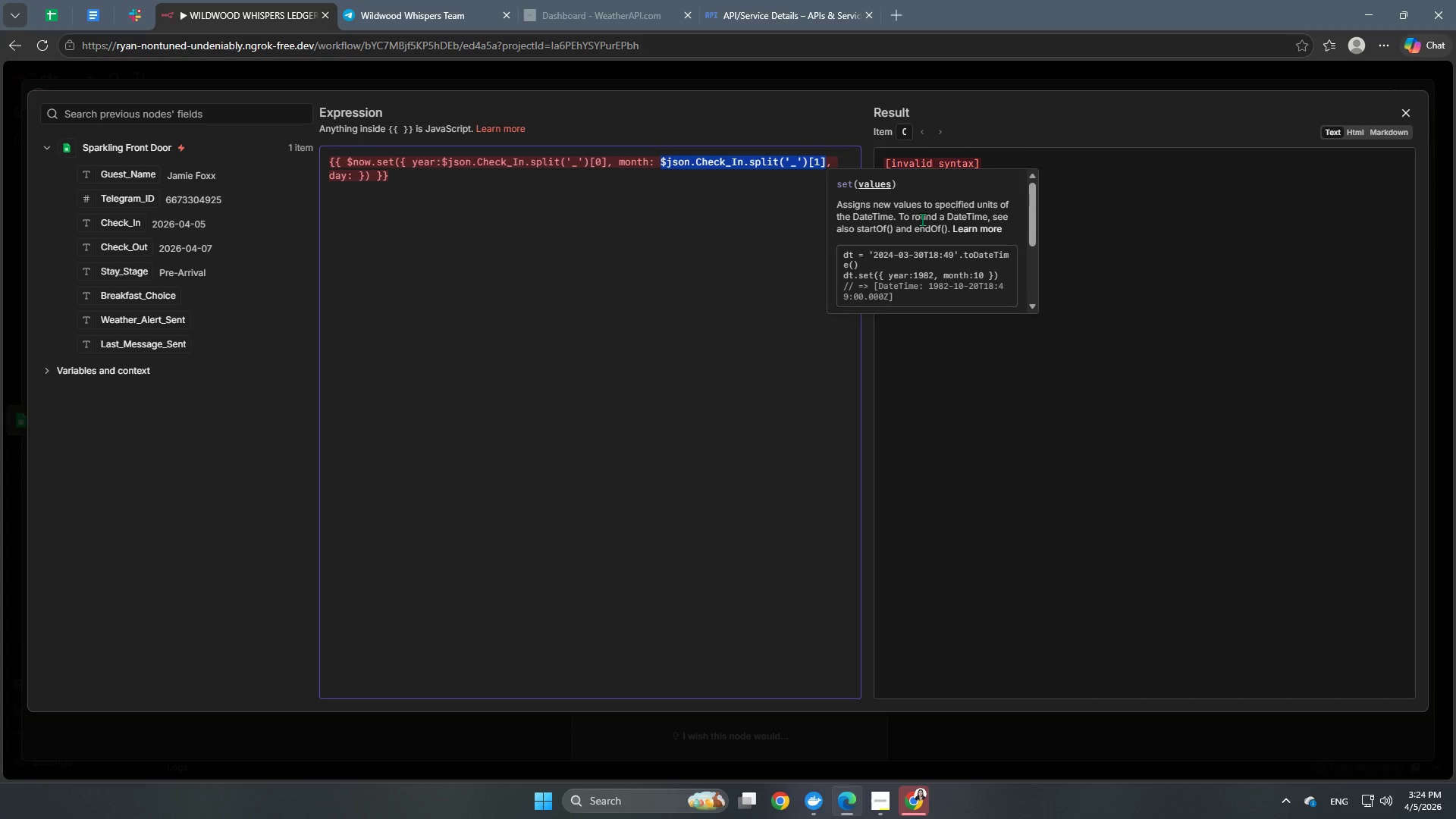 
key(Control+C)
 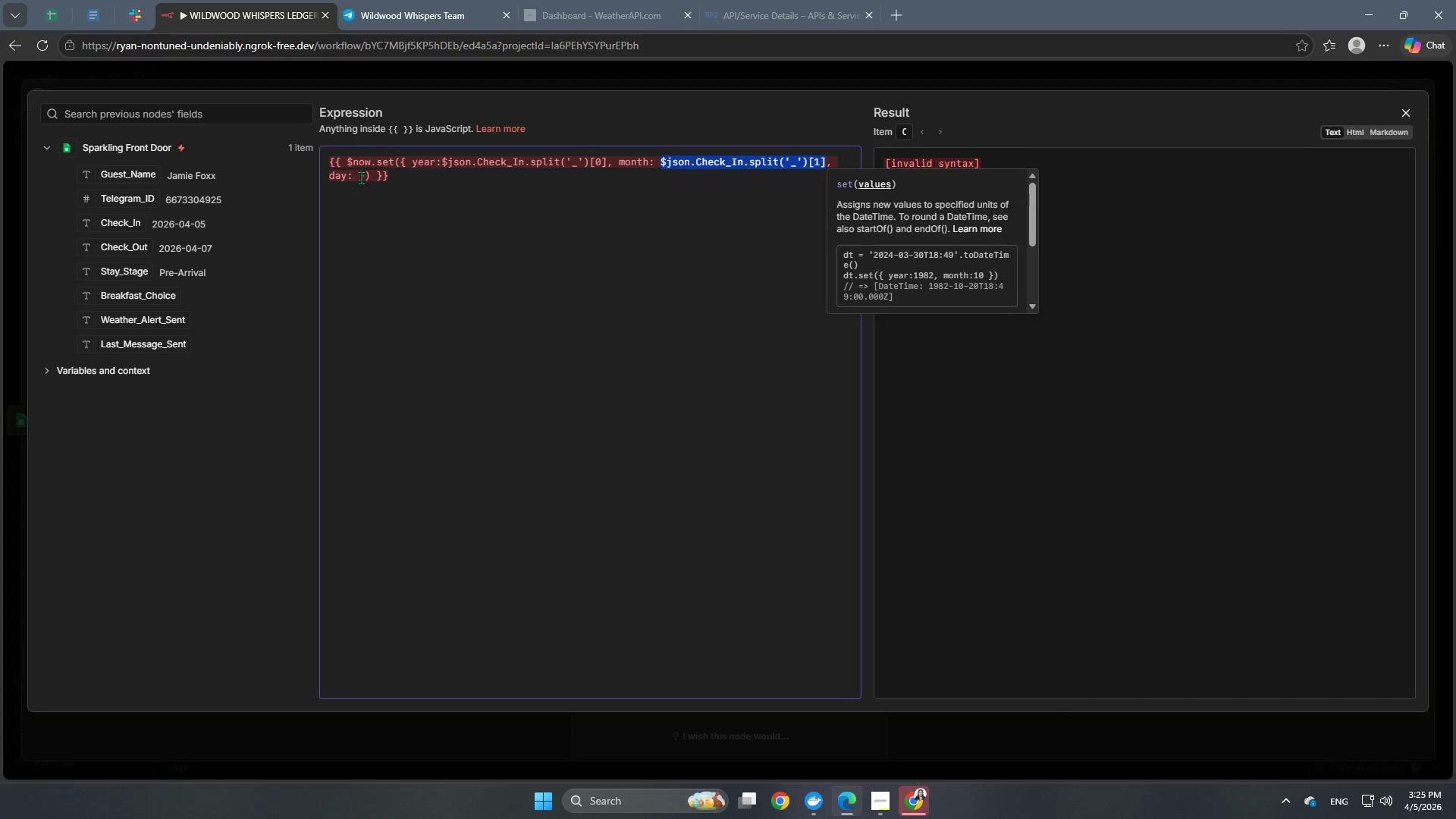 
left_click([355, 174])
 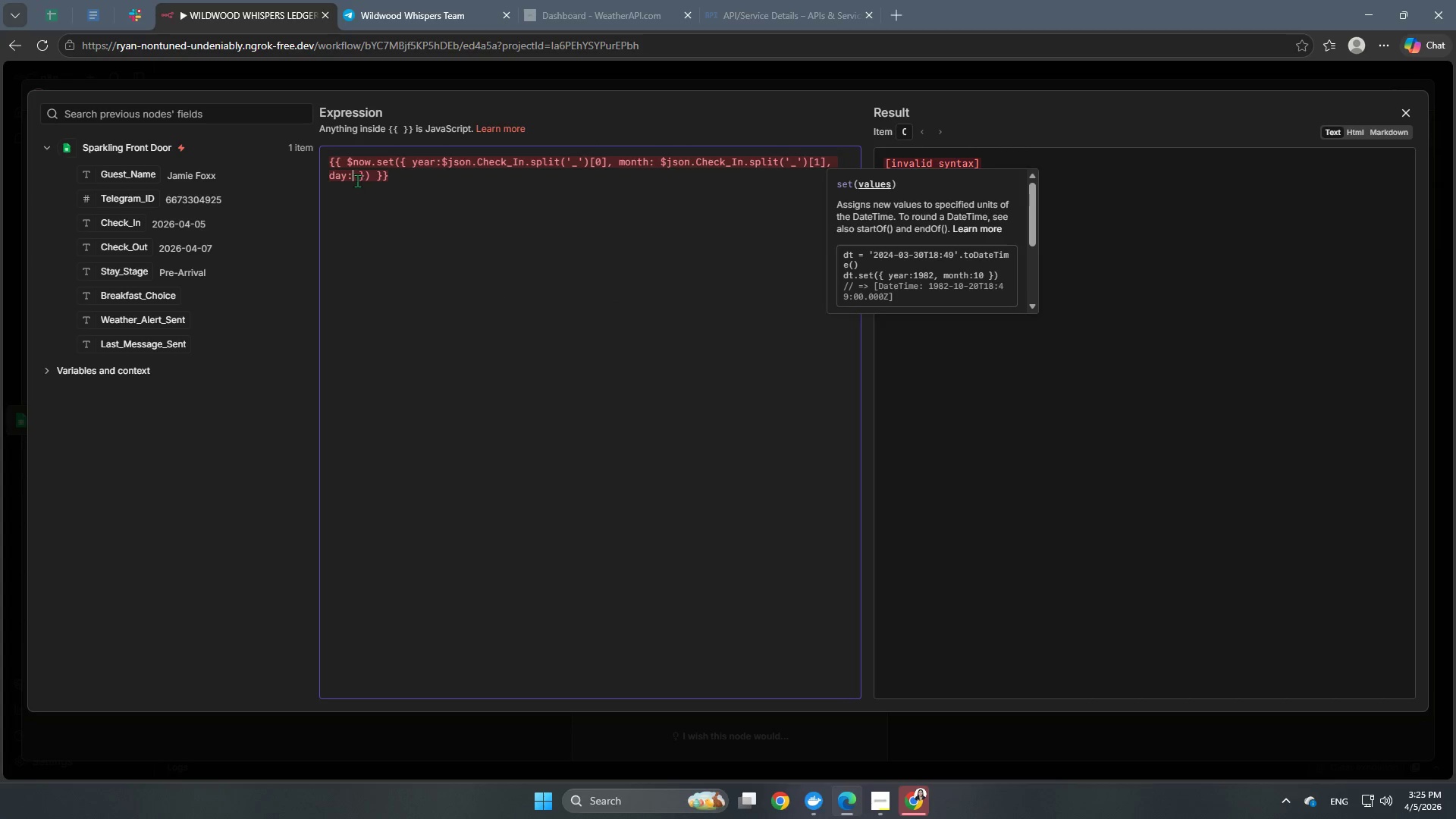 
left_click([357, 180])
 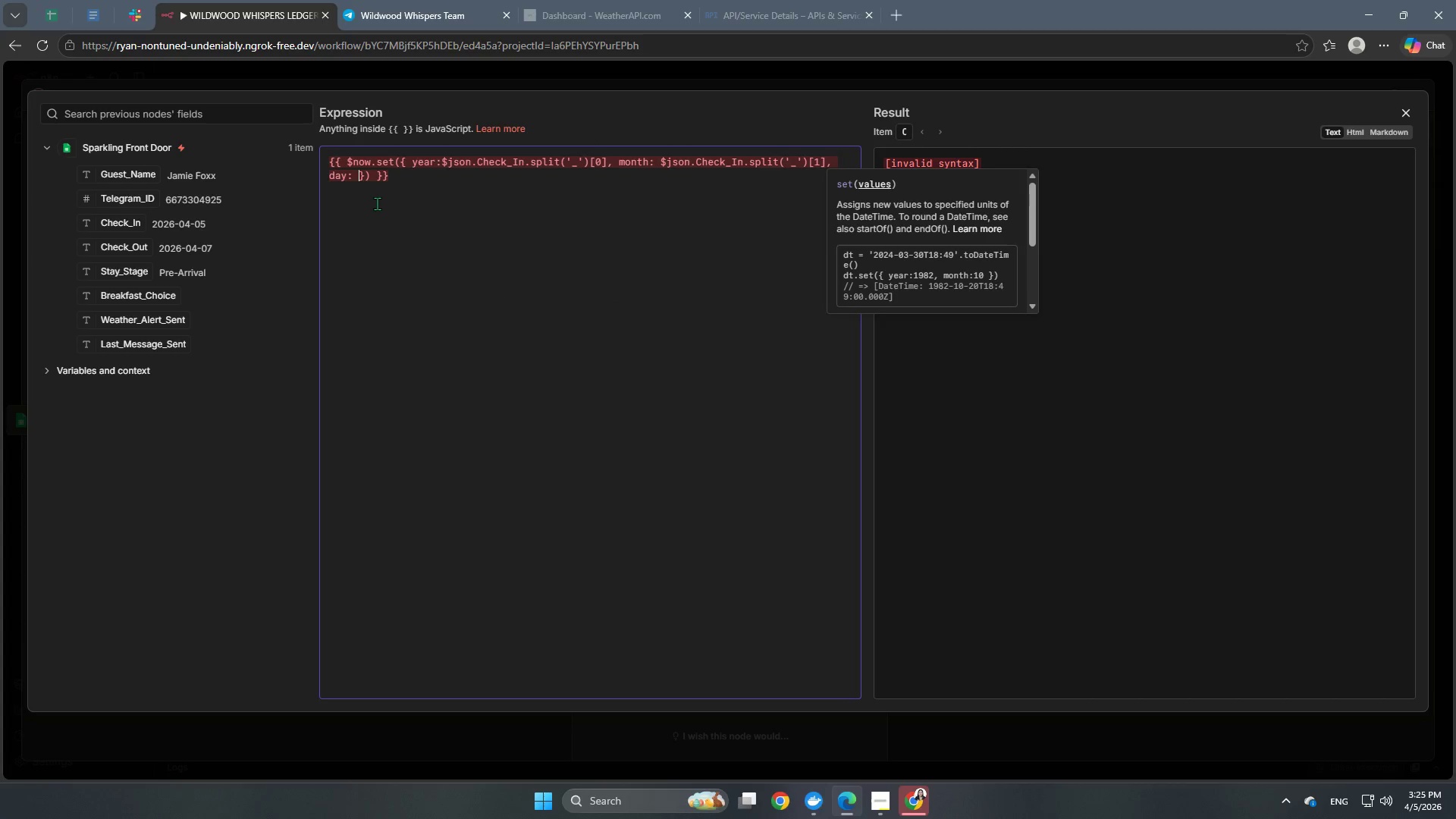 
key(Control+V)
 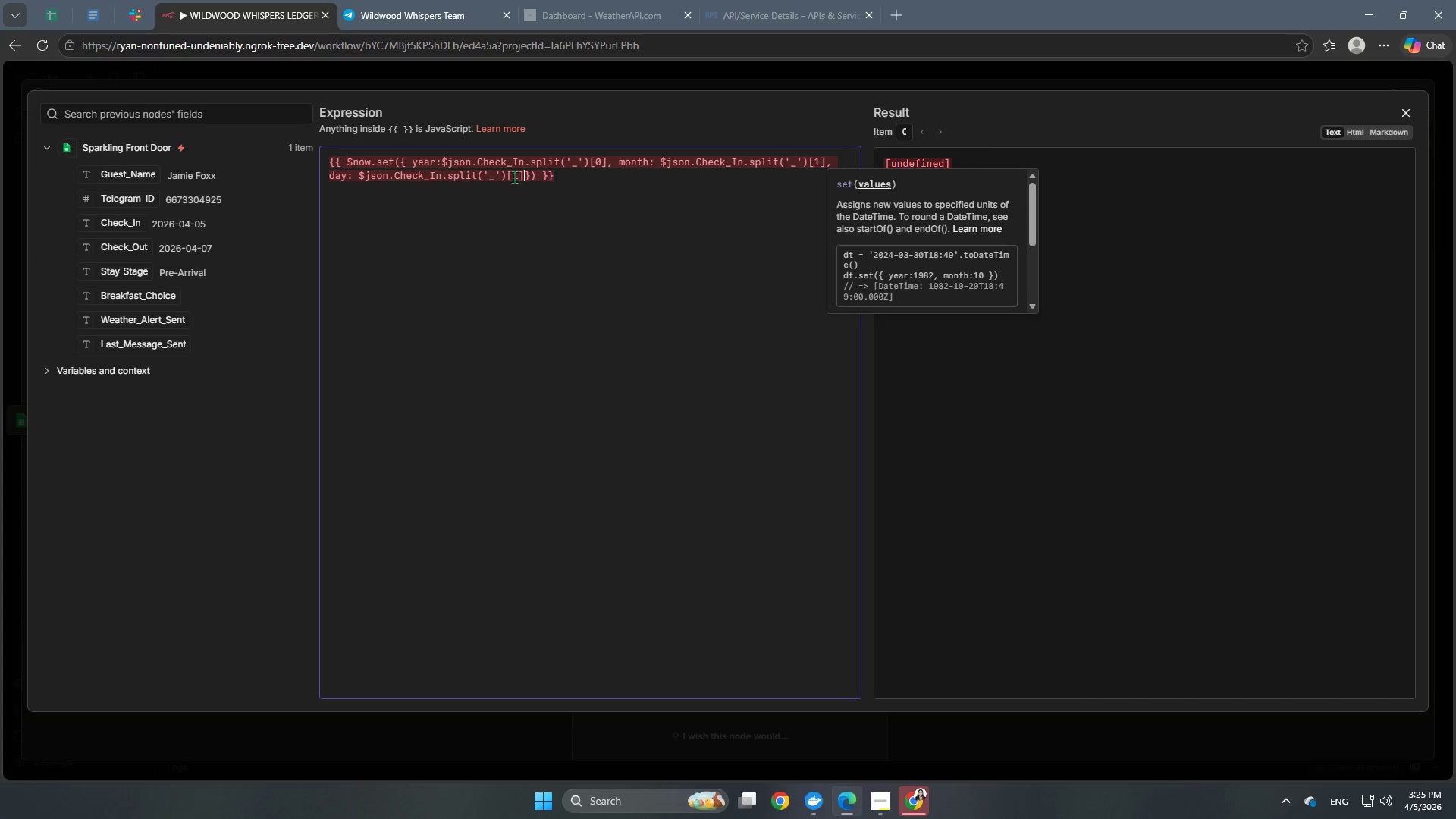 
left_click([519, 168])
 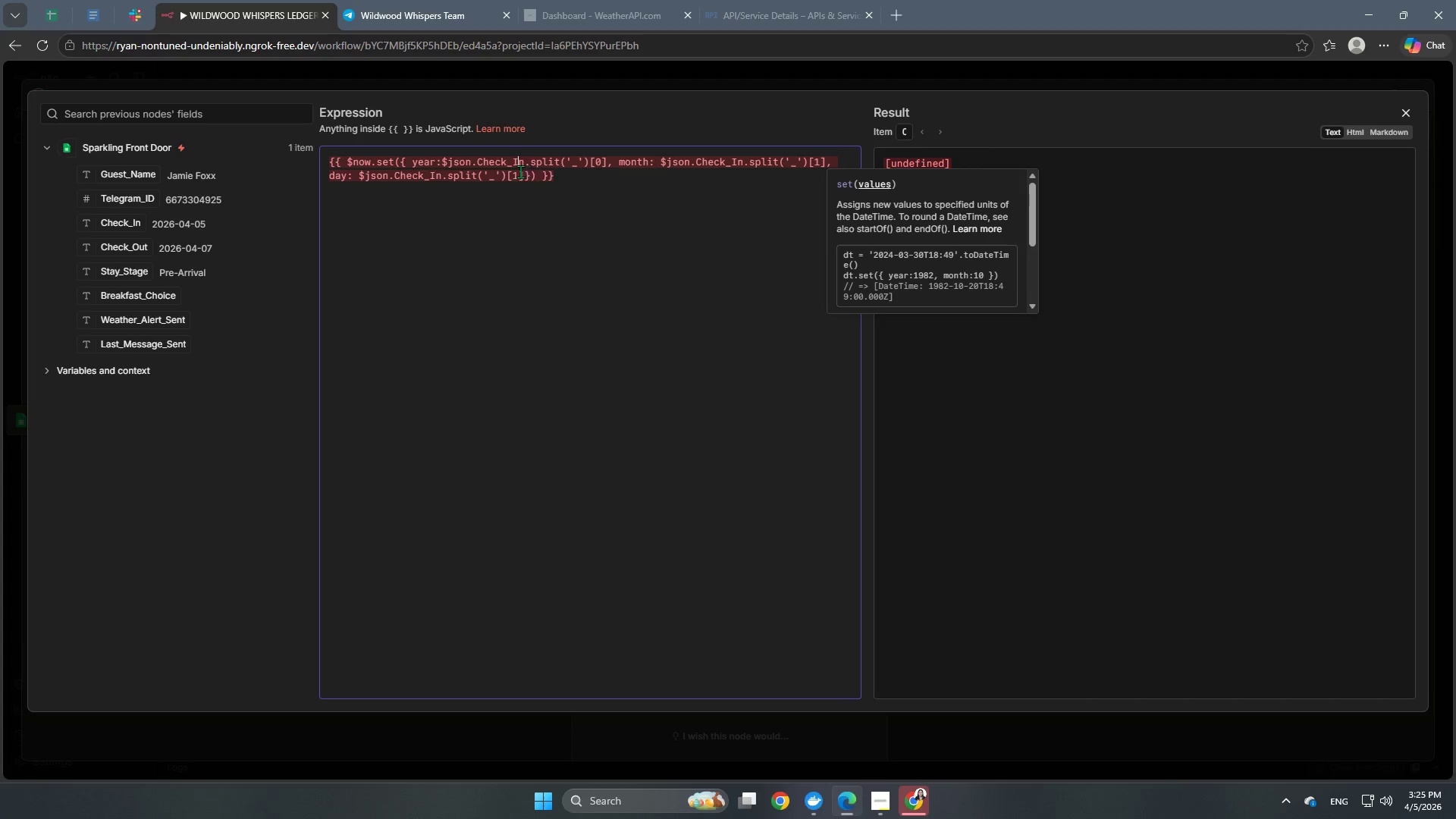 
left_click([518, 171])
 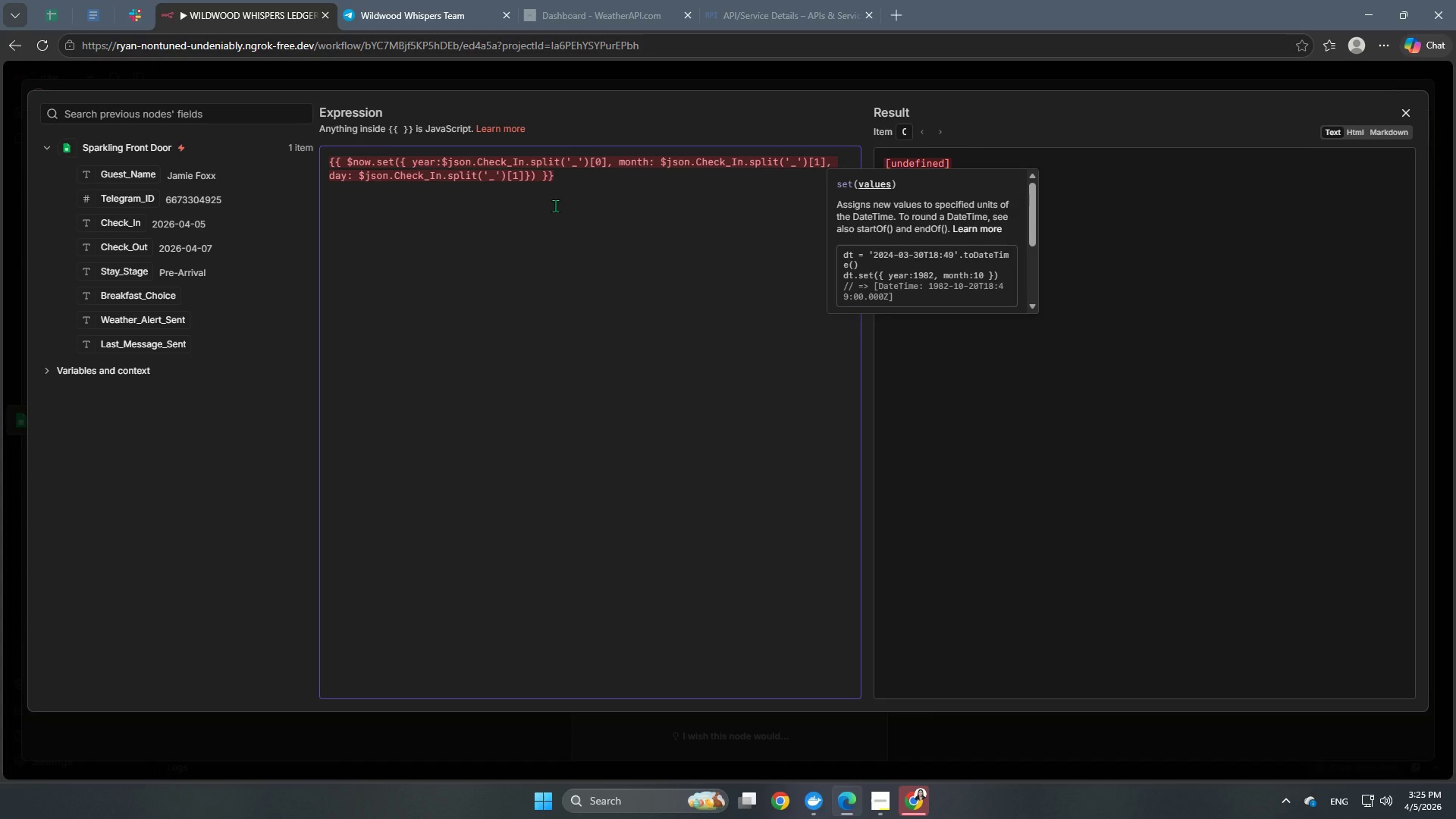 
key(Backspace)
 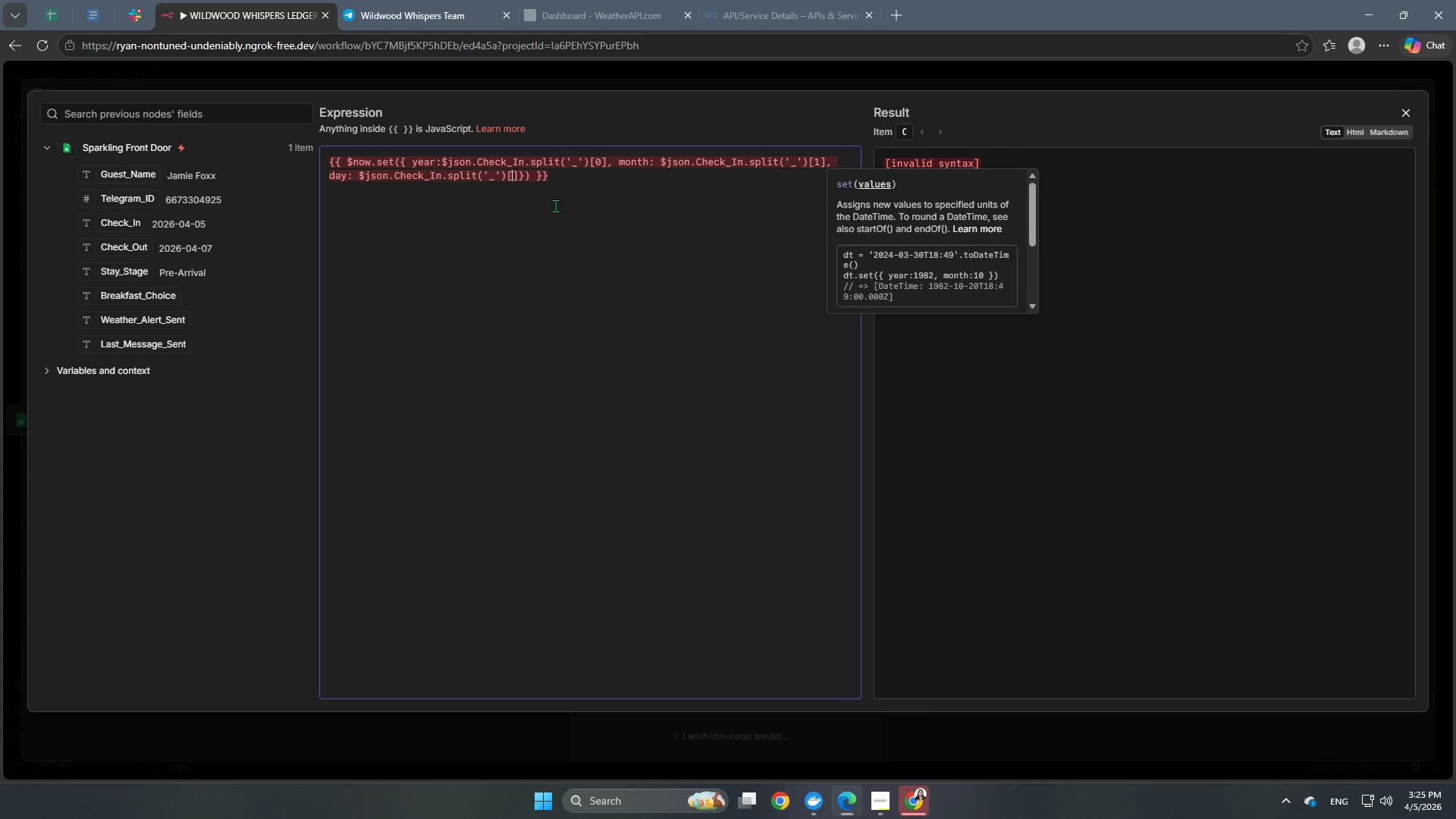 
key(Numpad2)
 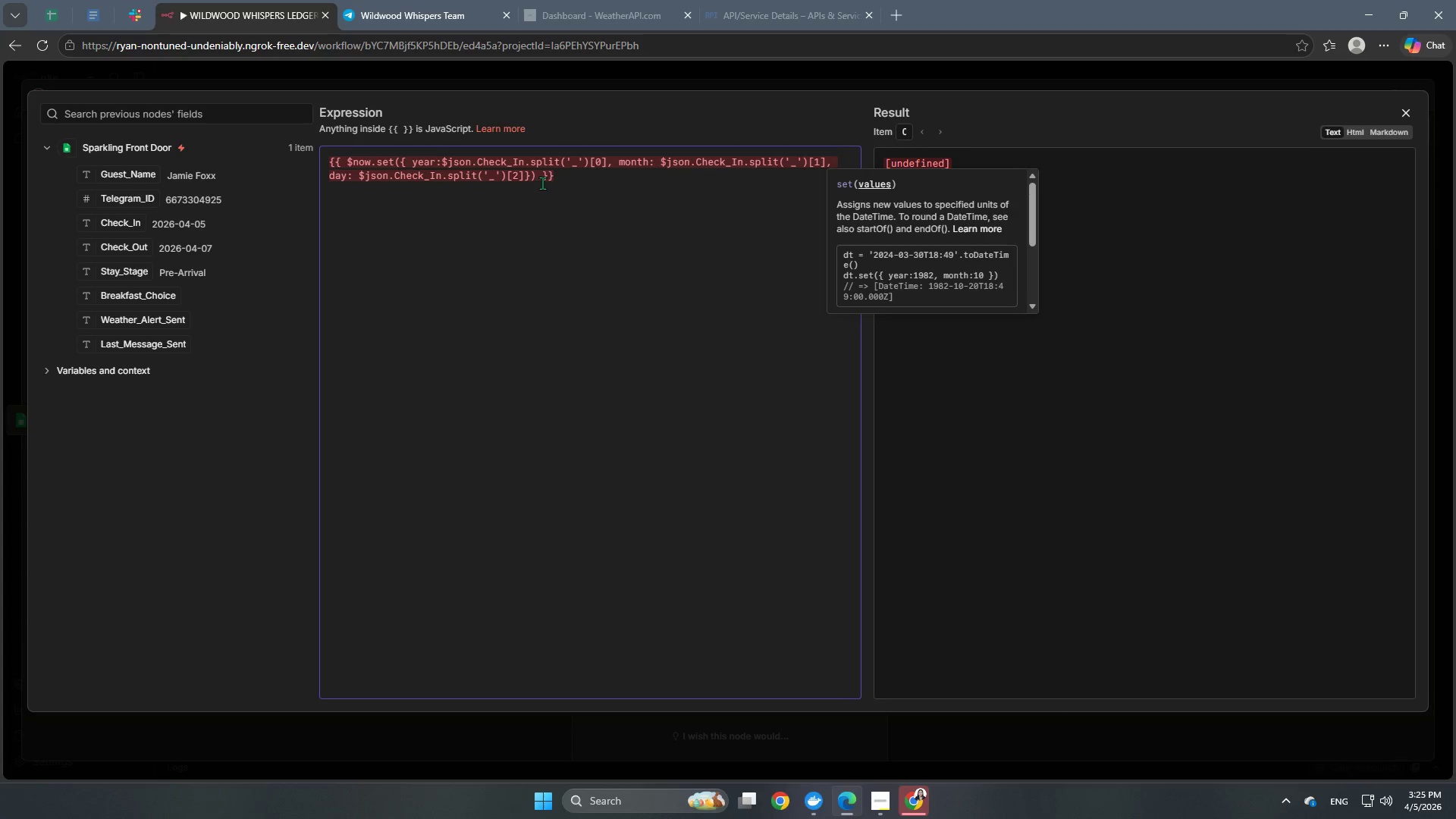 
wait(7.24)
 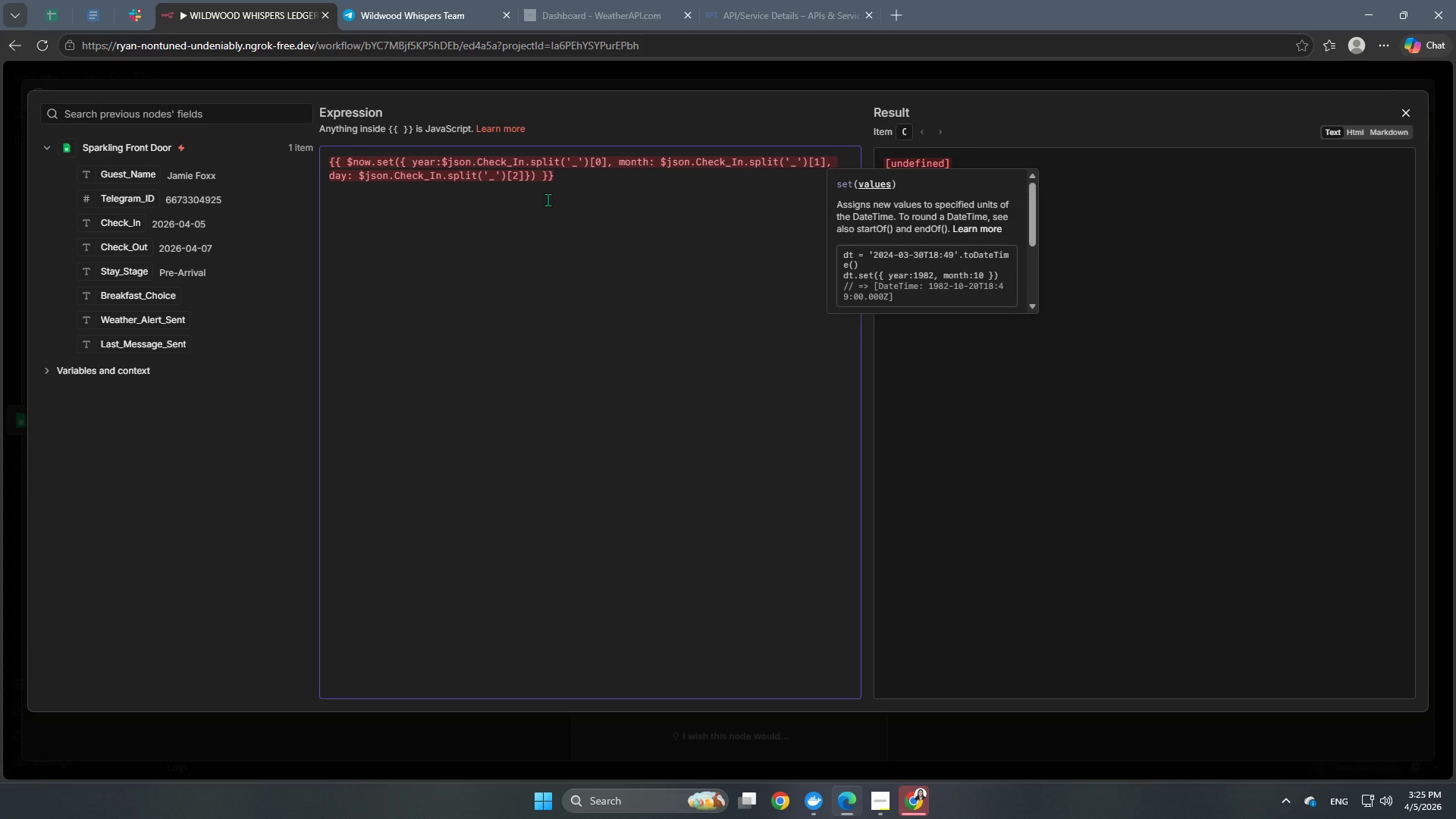 
left_click([529, 178])
 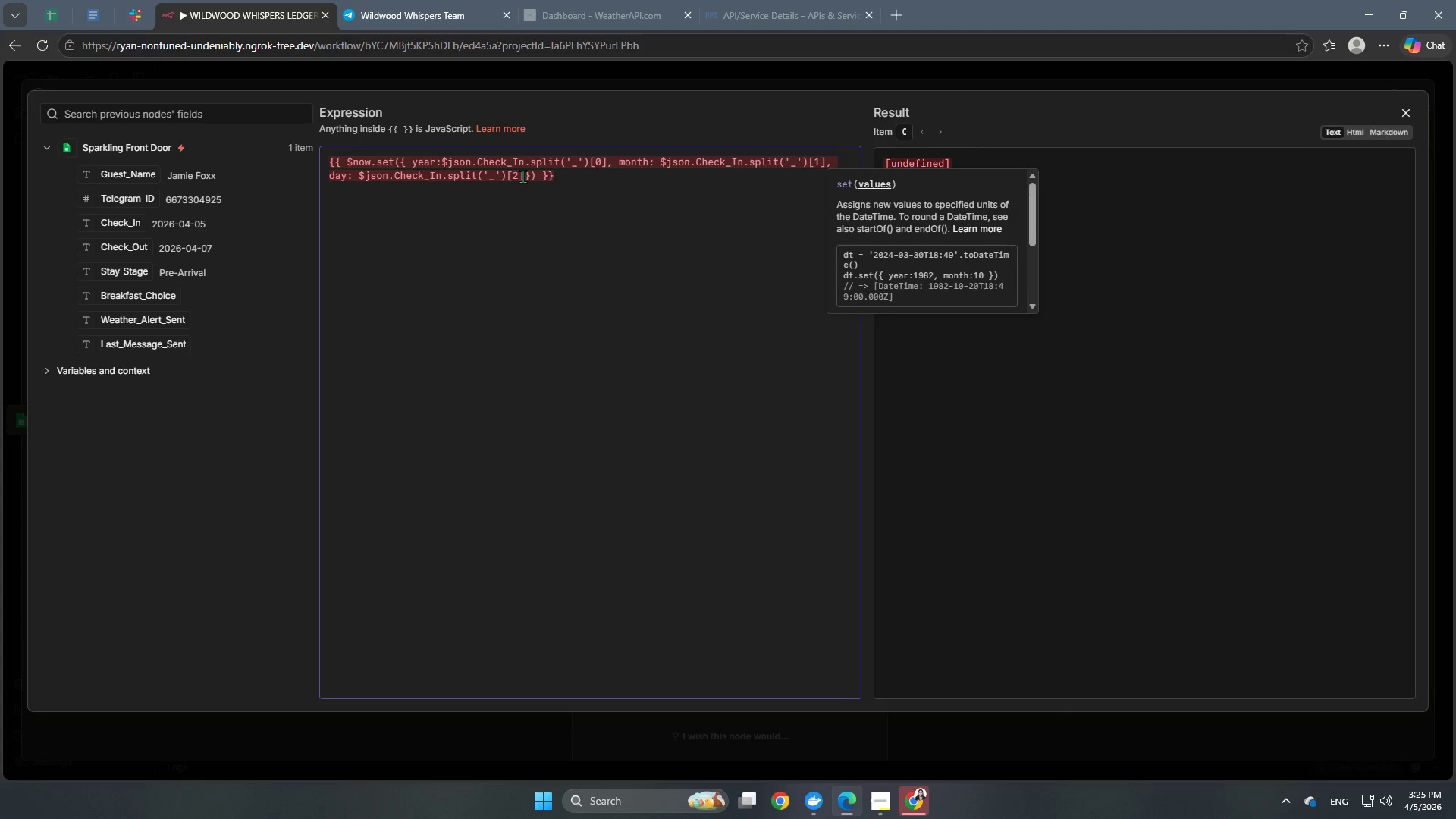 
left_click([523, 176])
 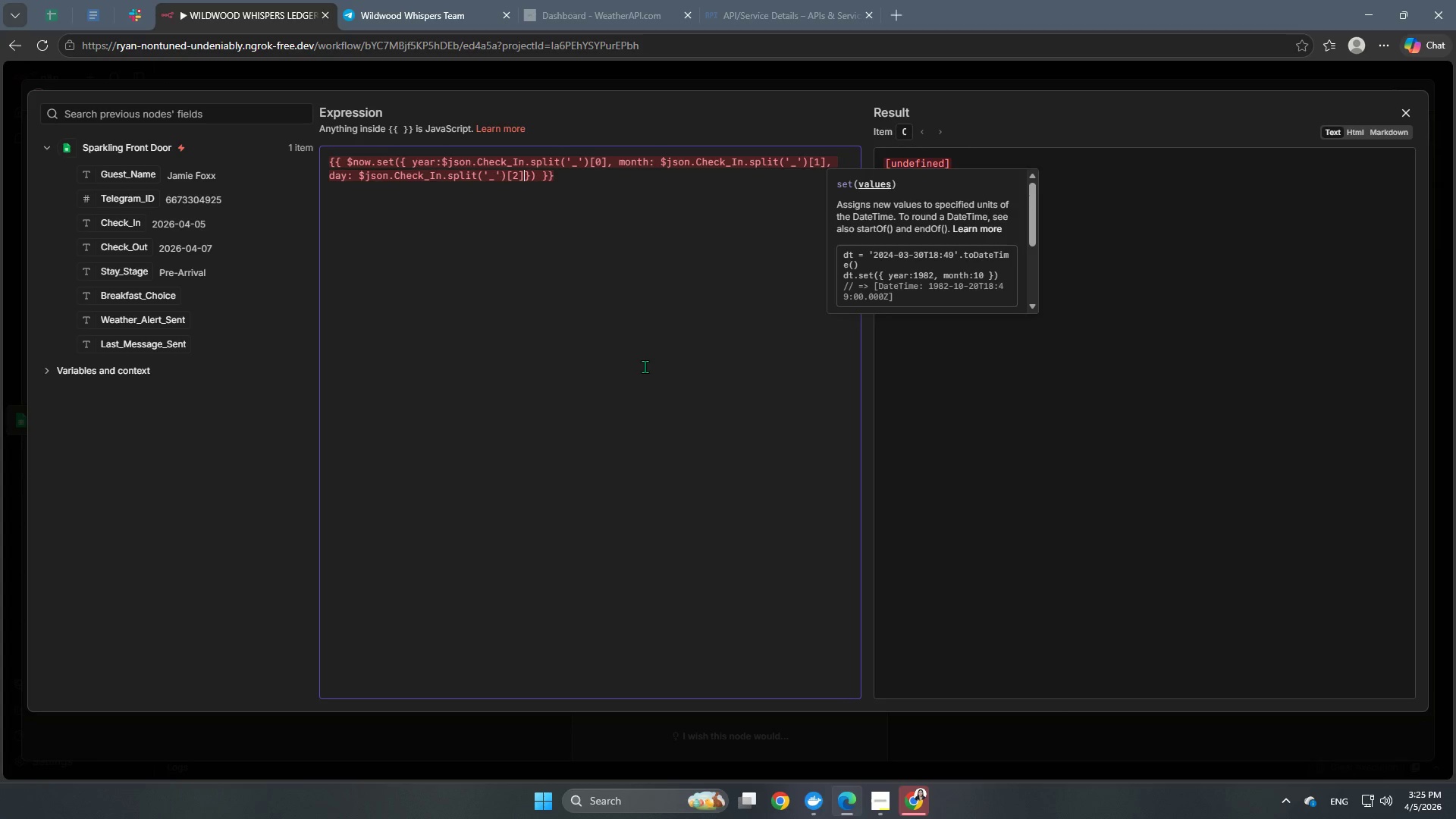 
wait(9.23)
 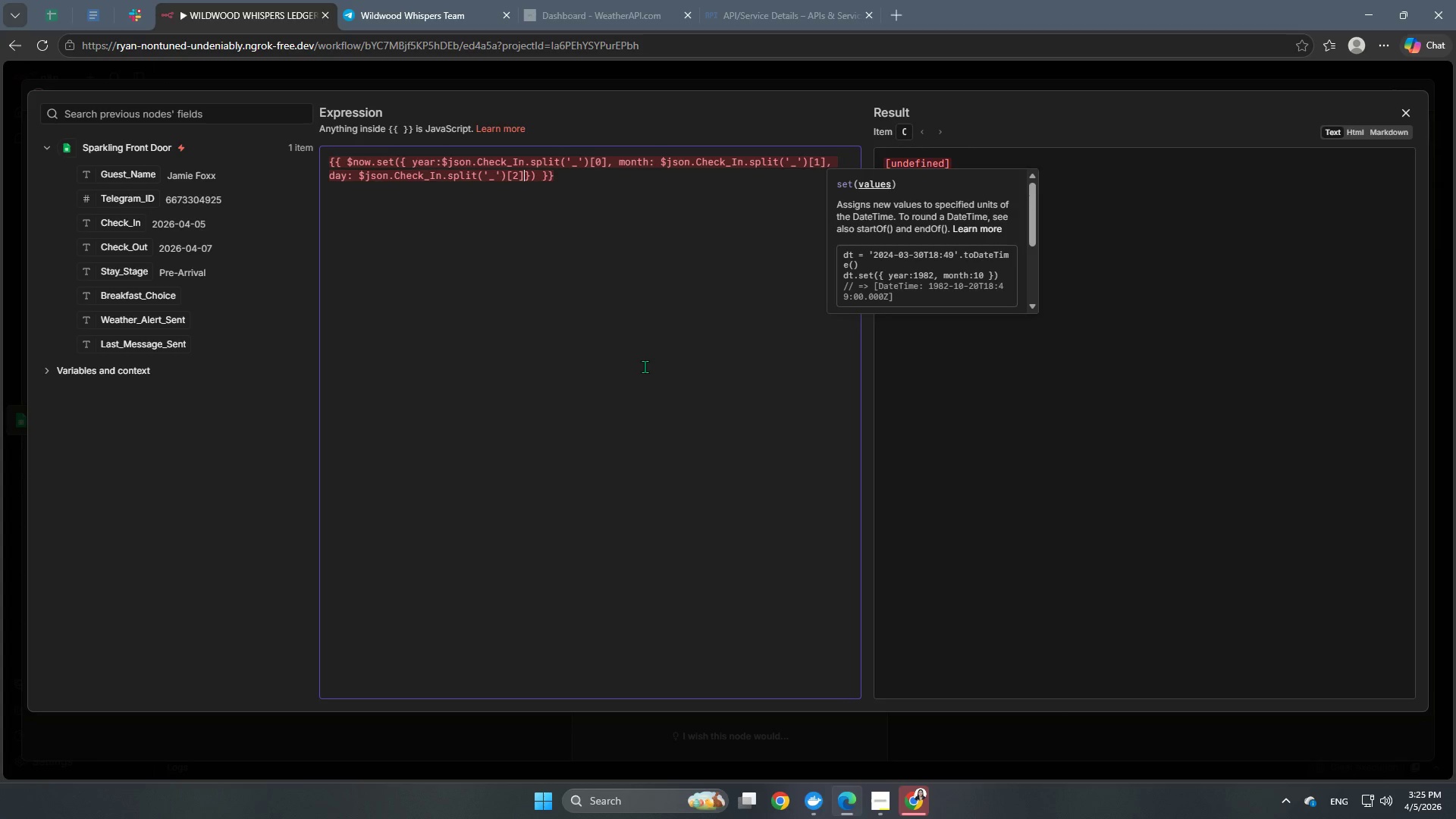 
type(.minus)
 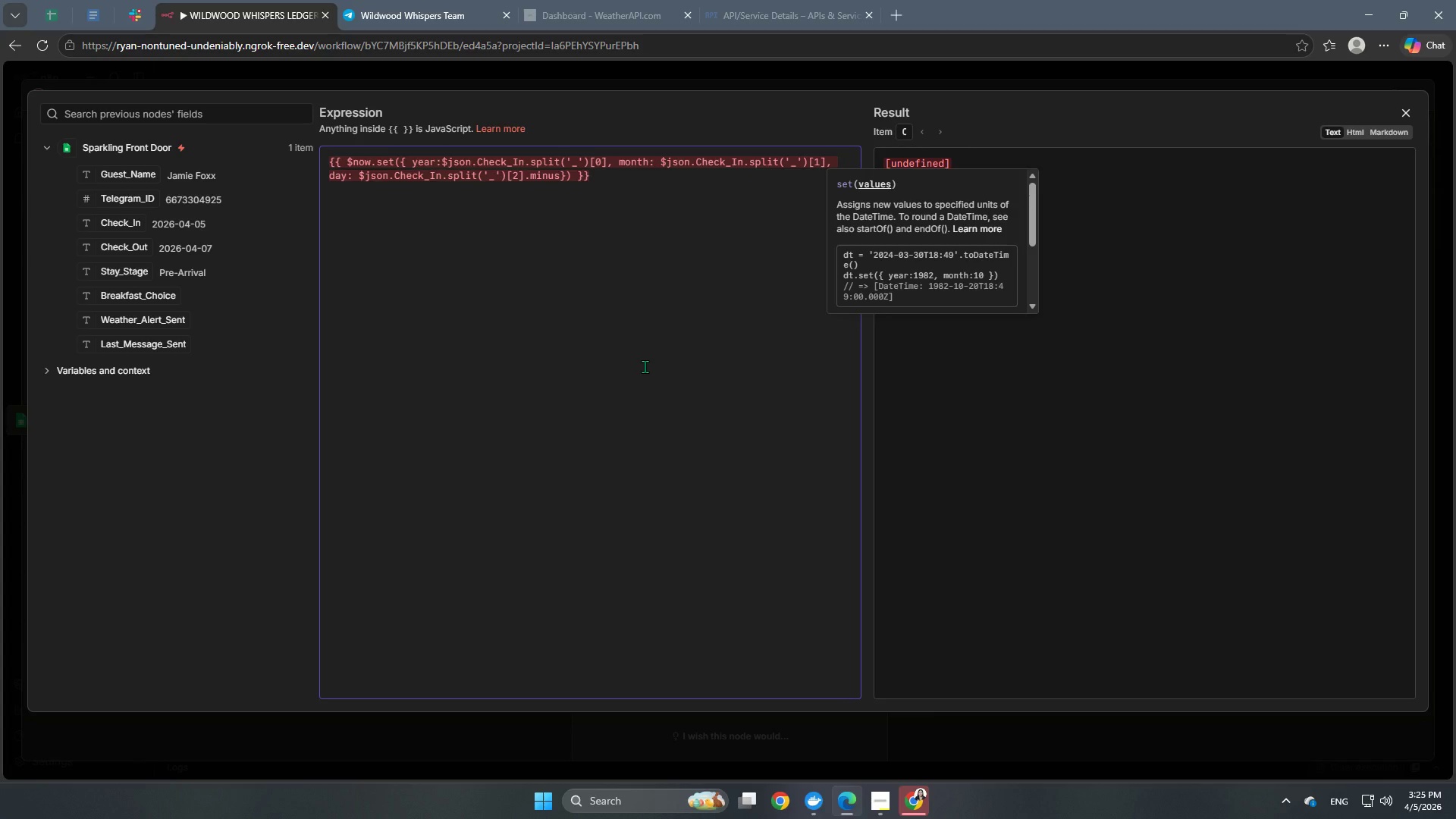 
type(({days: 1)
 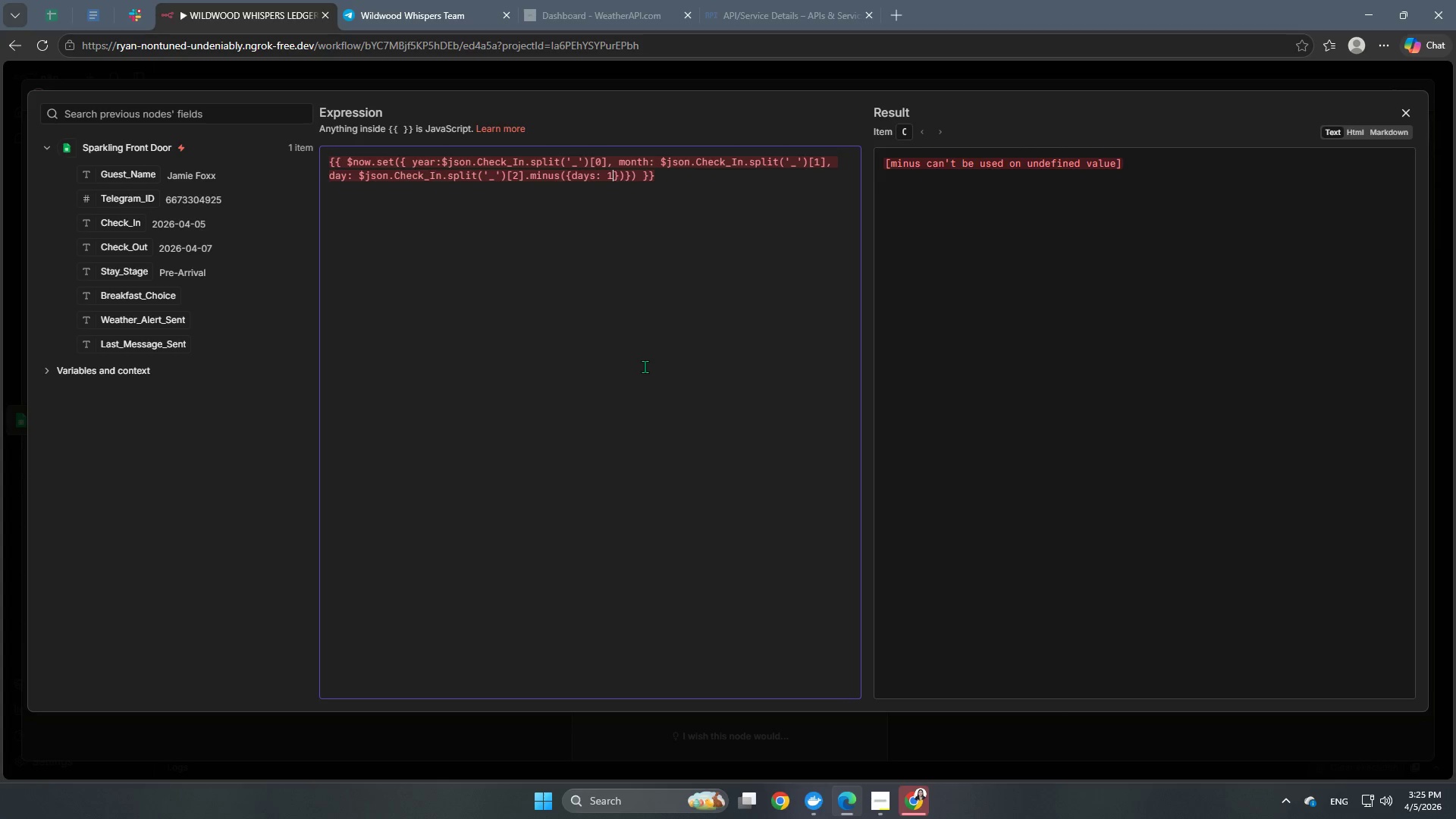 
left_click_drag(start_coordinate=[626, 177], to_coordinate=[633, 177])
 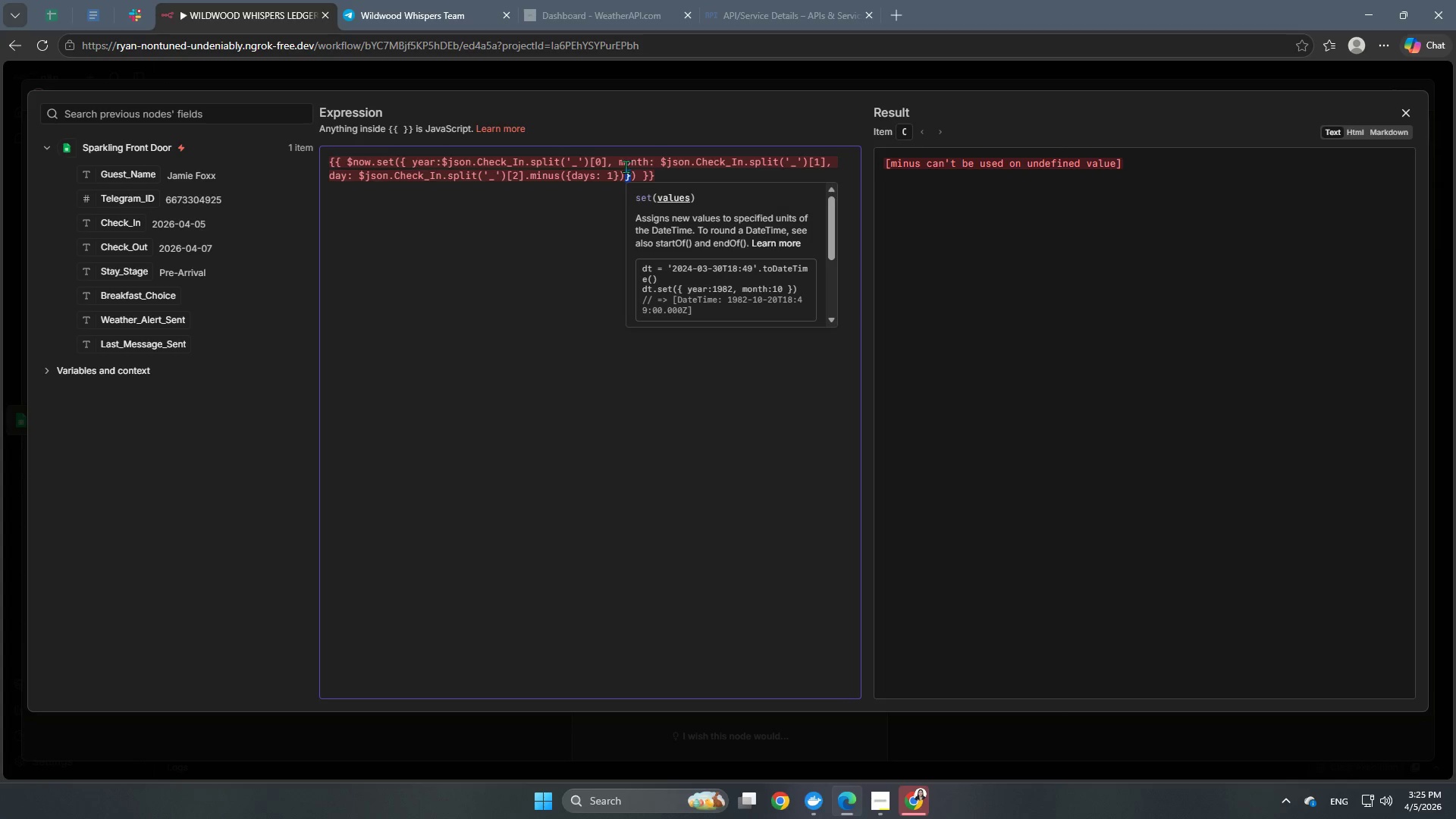 
left_click([623, 169])
 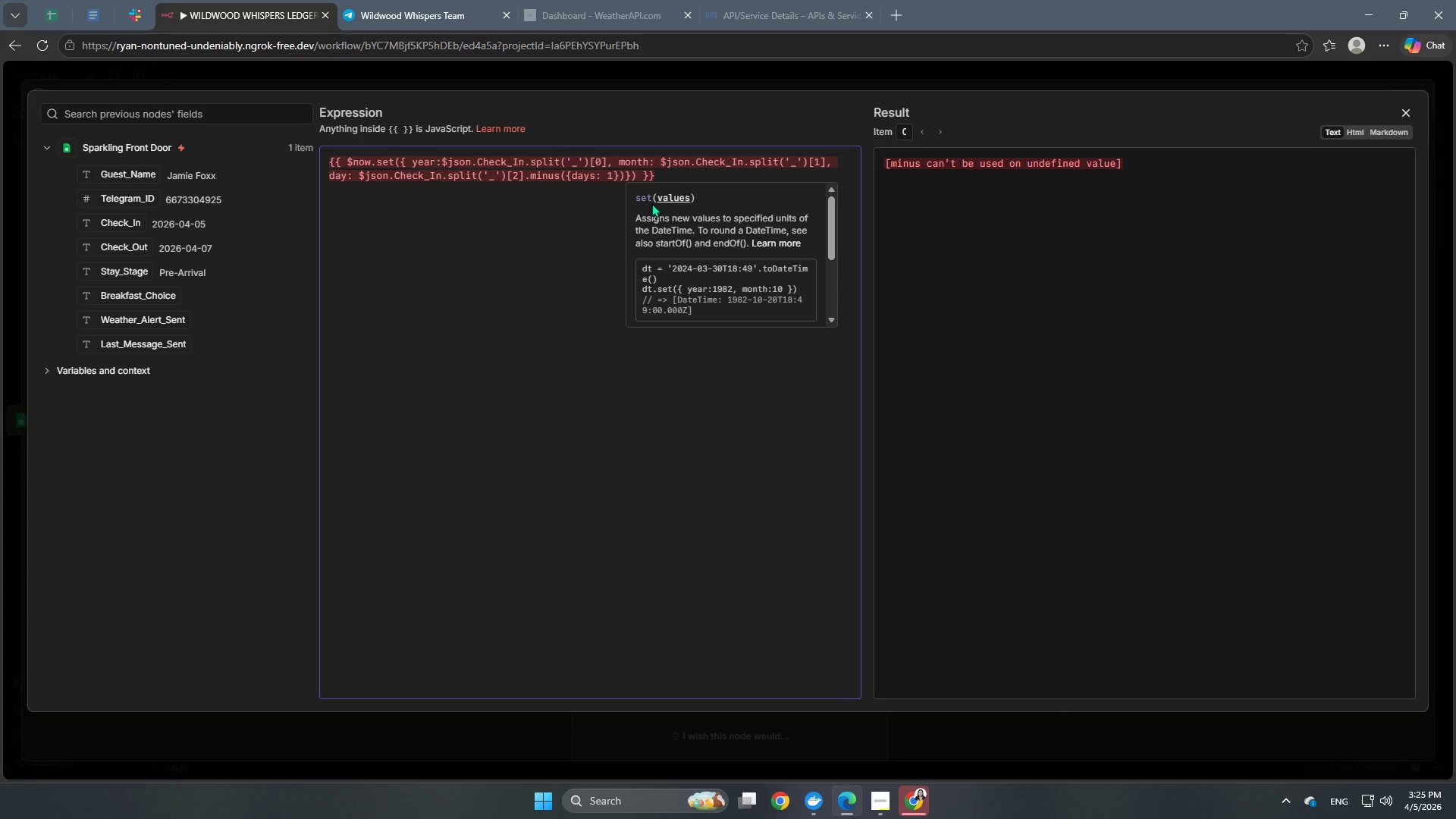 
type(.set)
 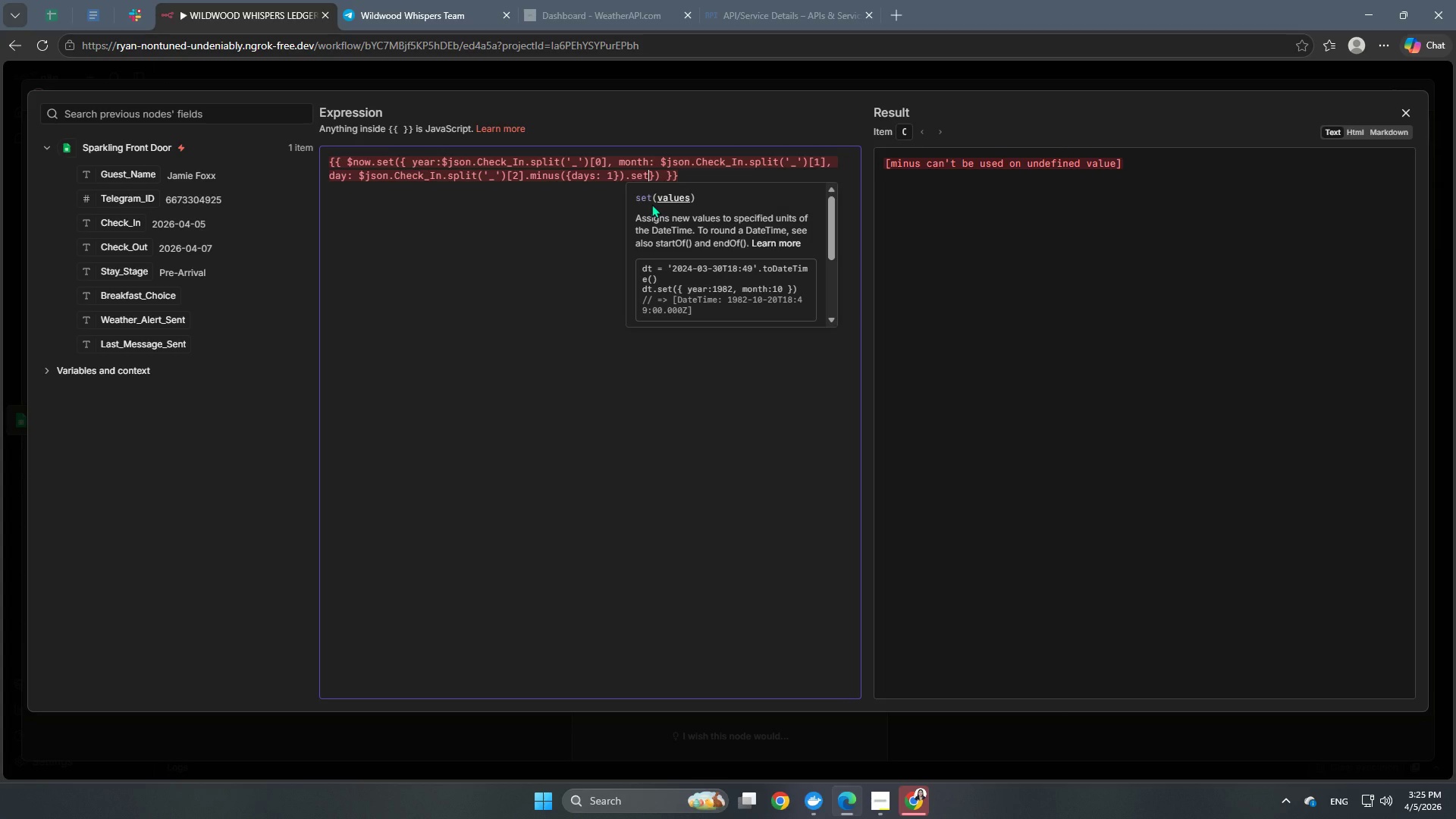 
type(({ hour: 8 )
key(Backspace)
type(, minute: )
 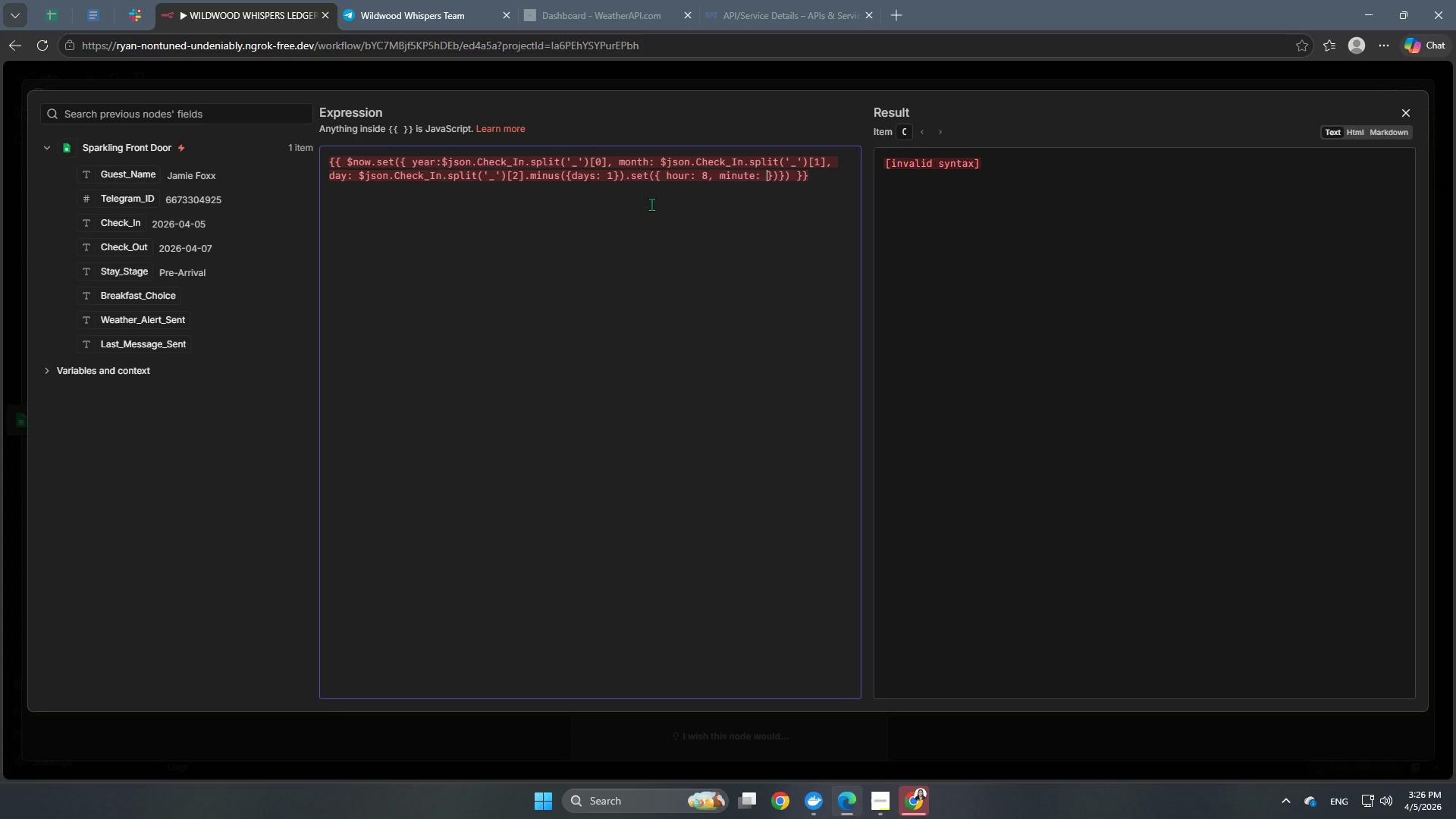 
wait(6.7)
 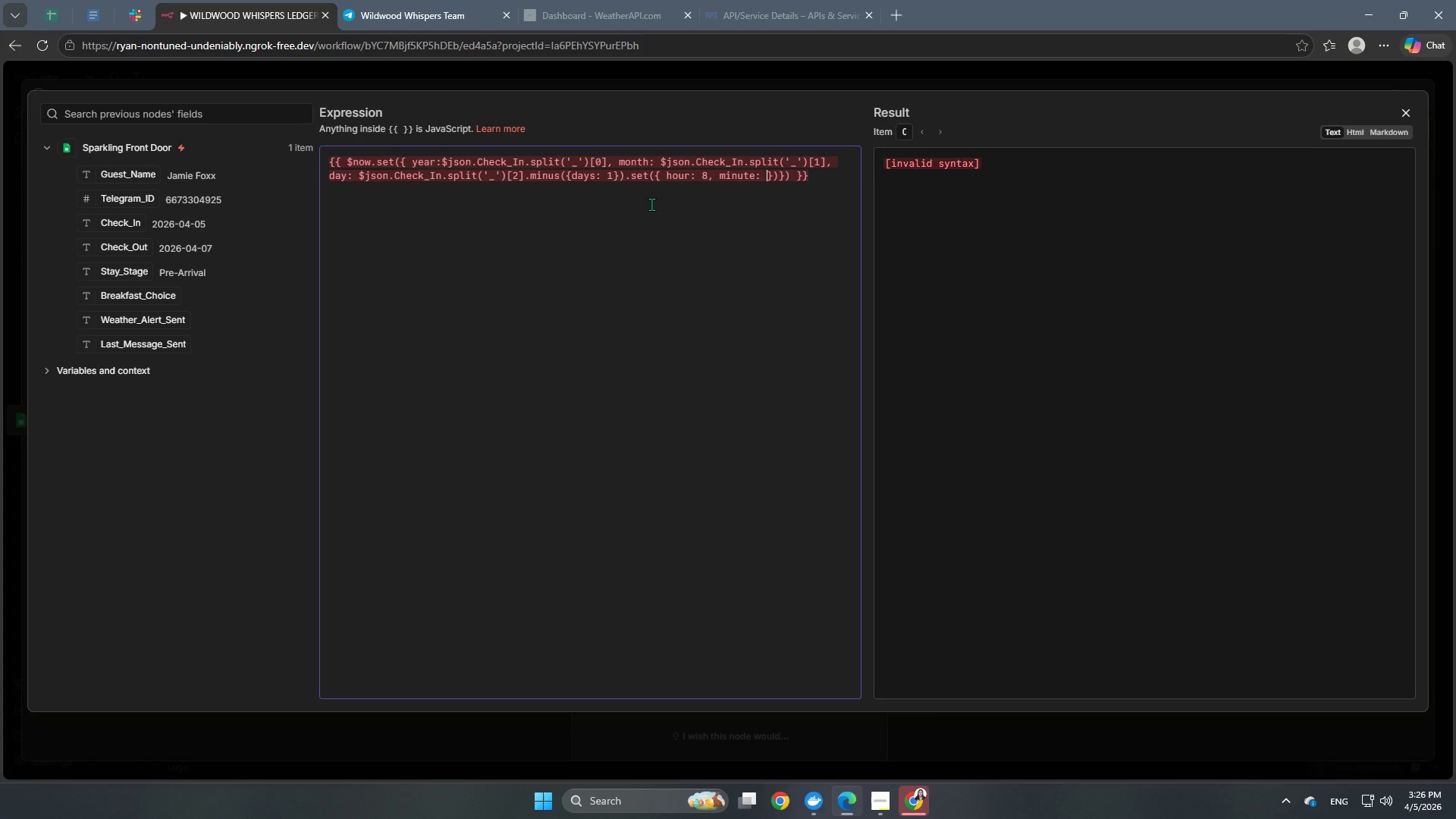 
type(0, second)
 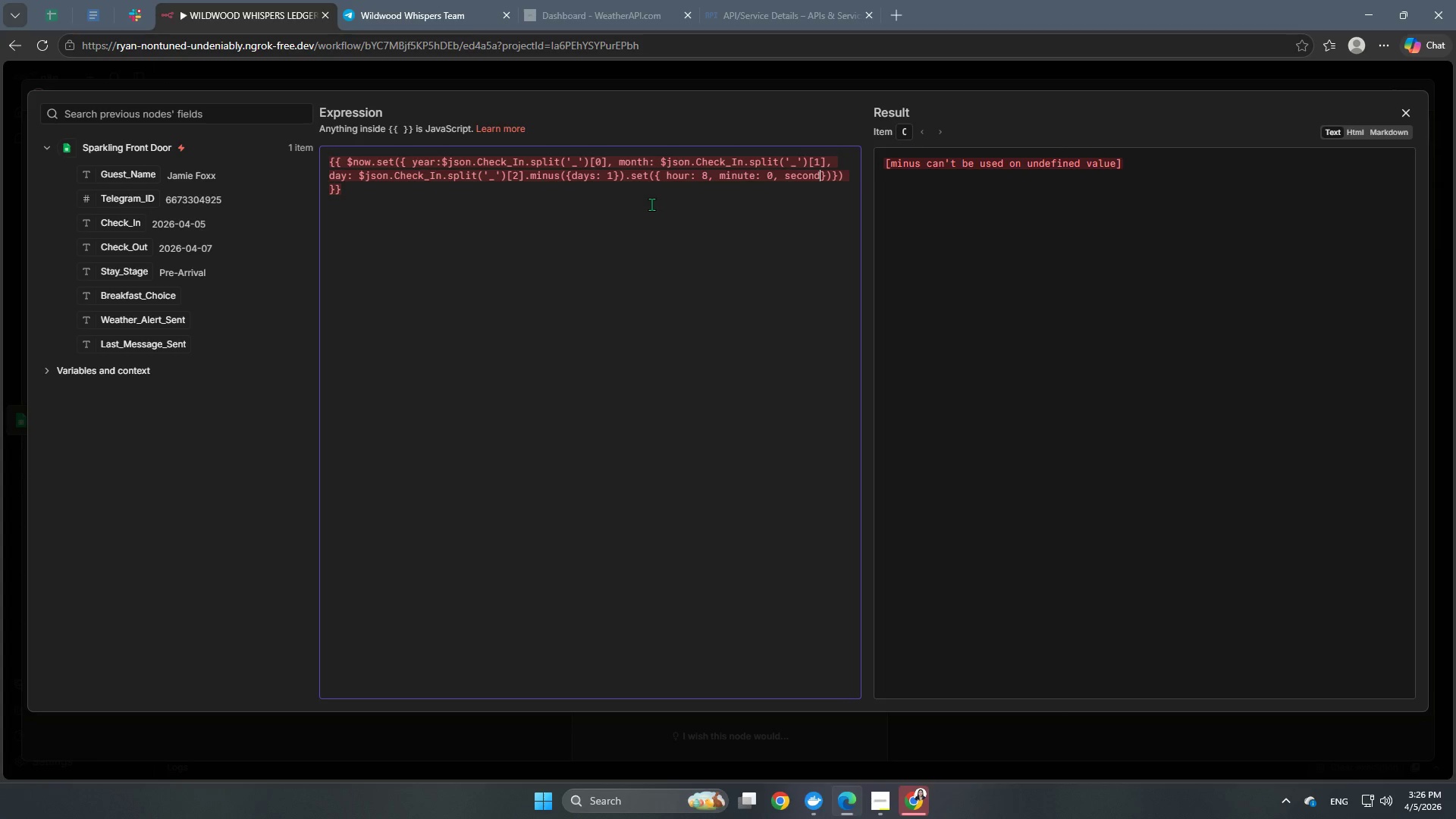 
key(Shift+ShiftRight)
 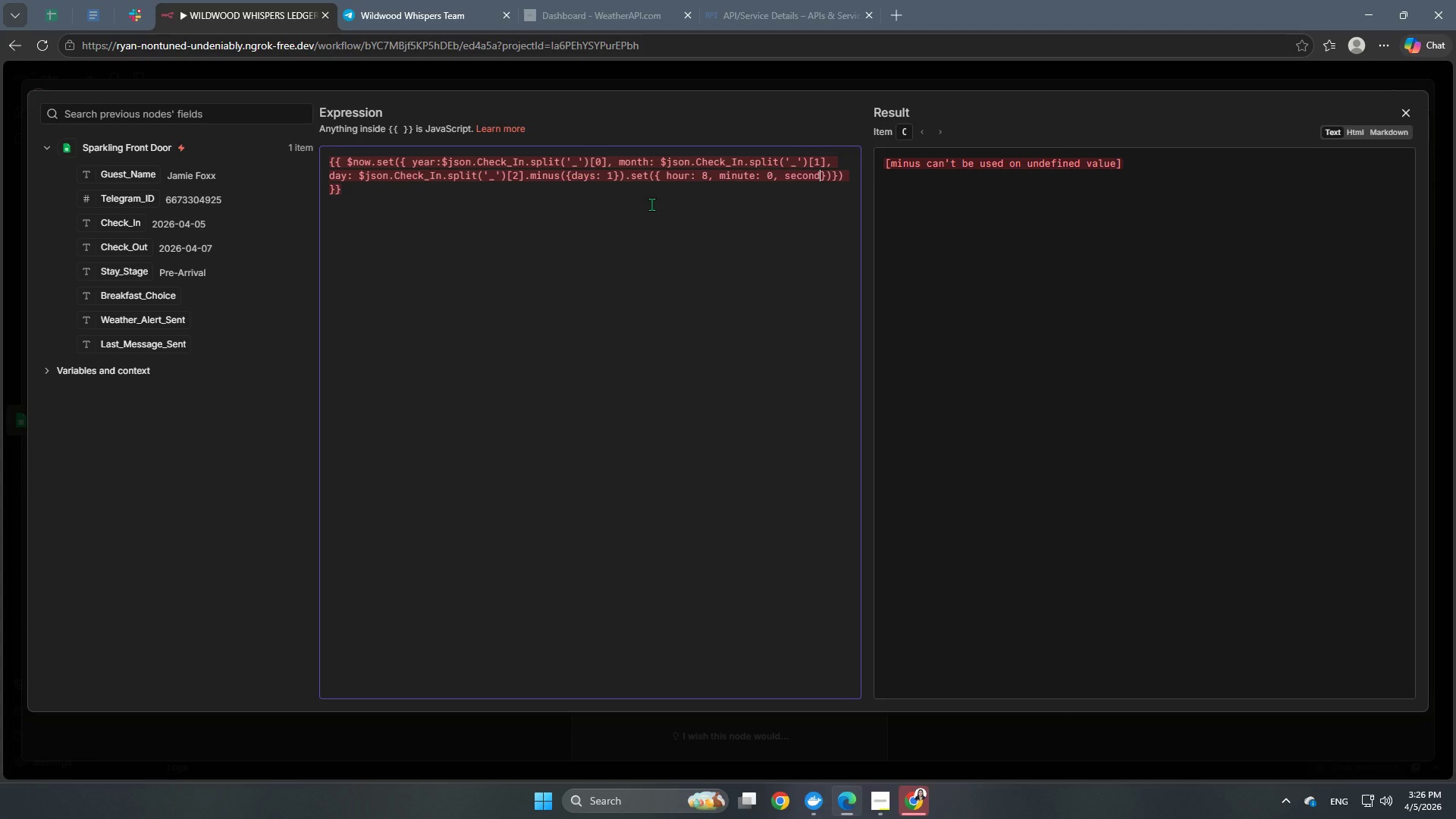 
key(Shift+Semicolon)
 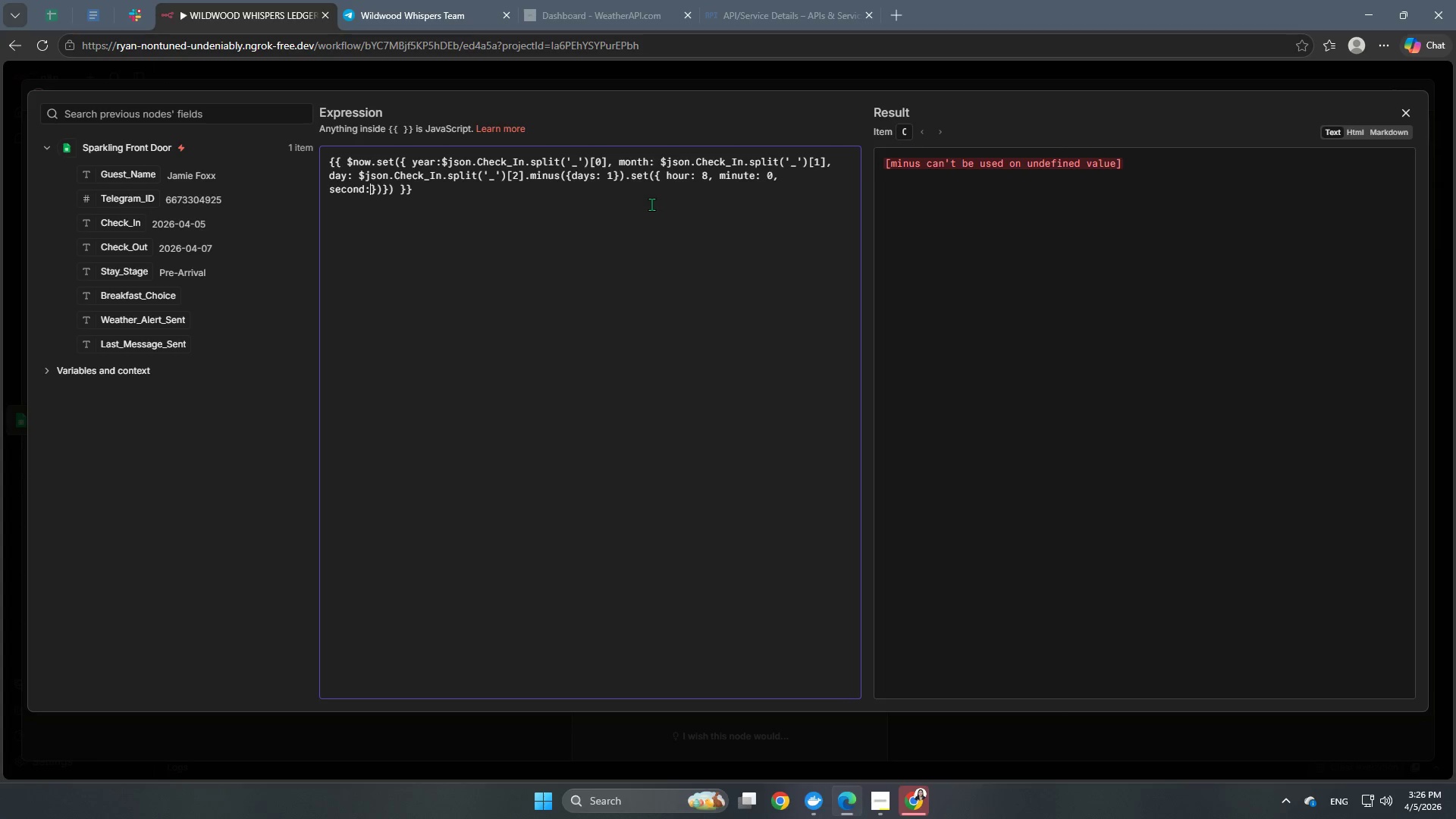 
key(Space)
 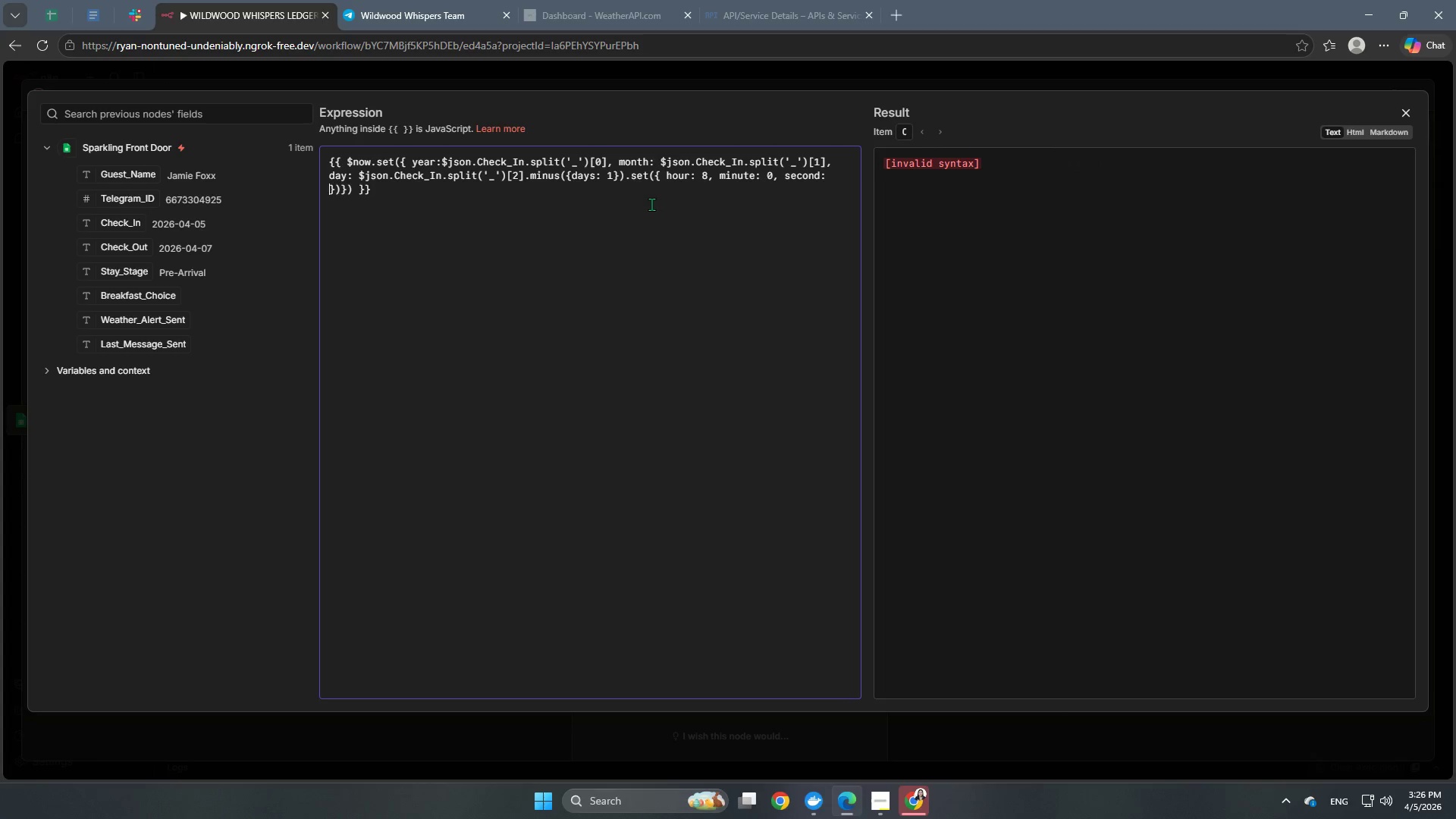 
key(Numpad0)
 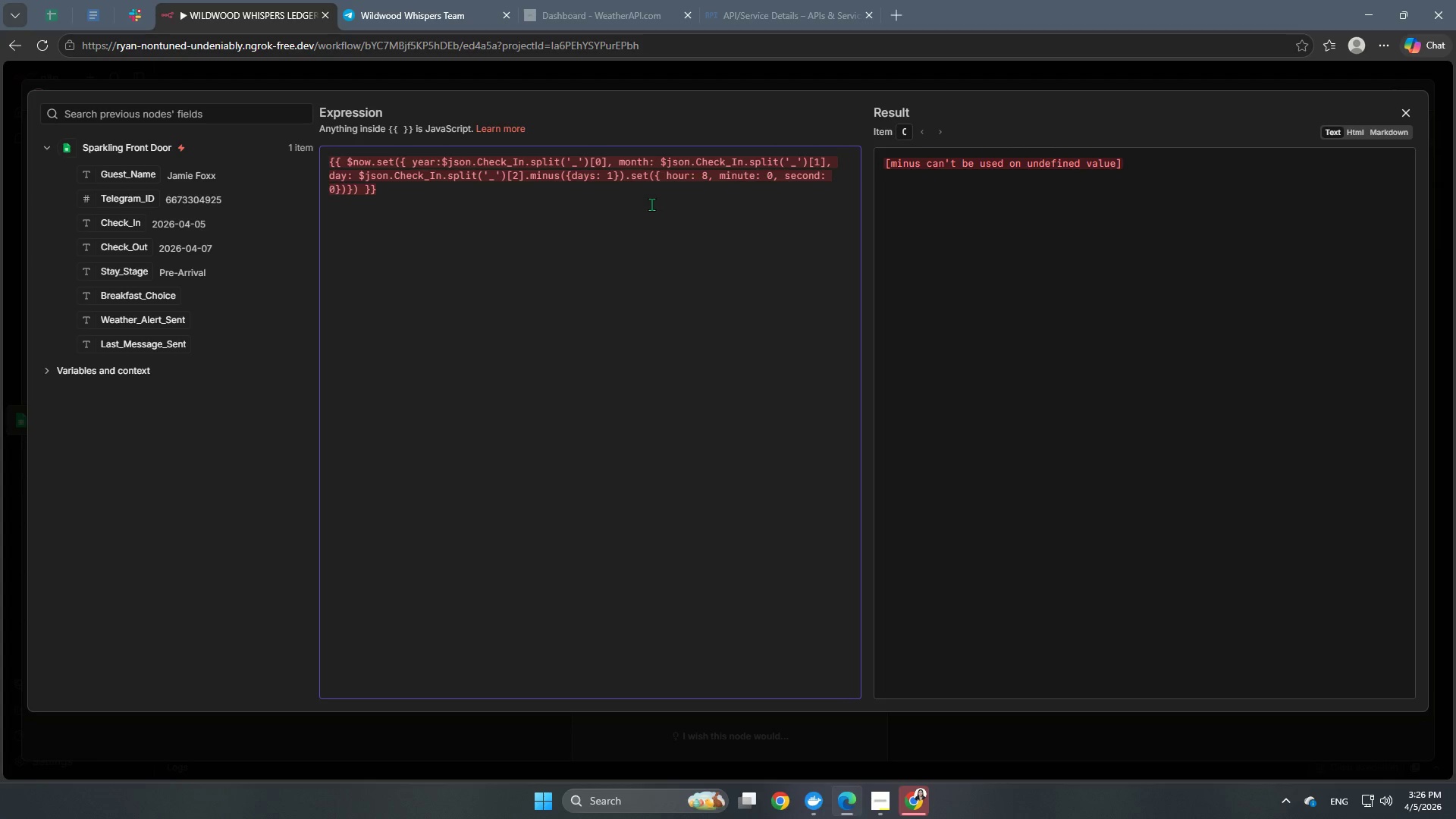 
key(ArrowRight)
 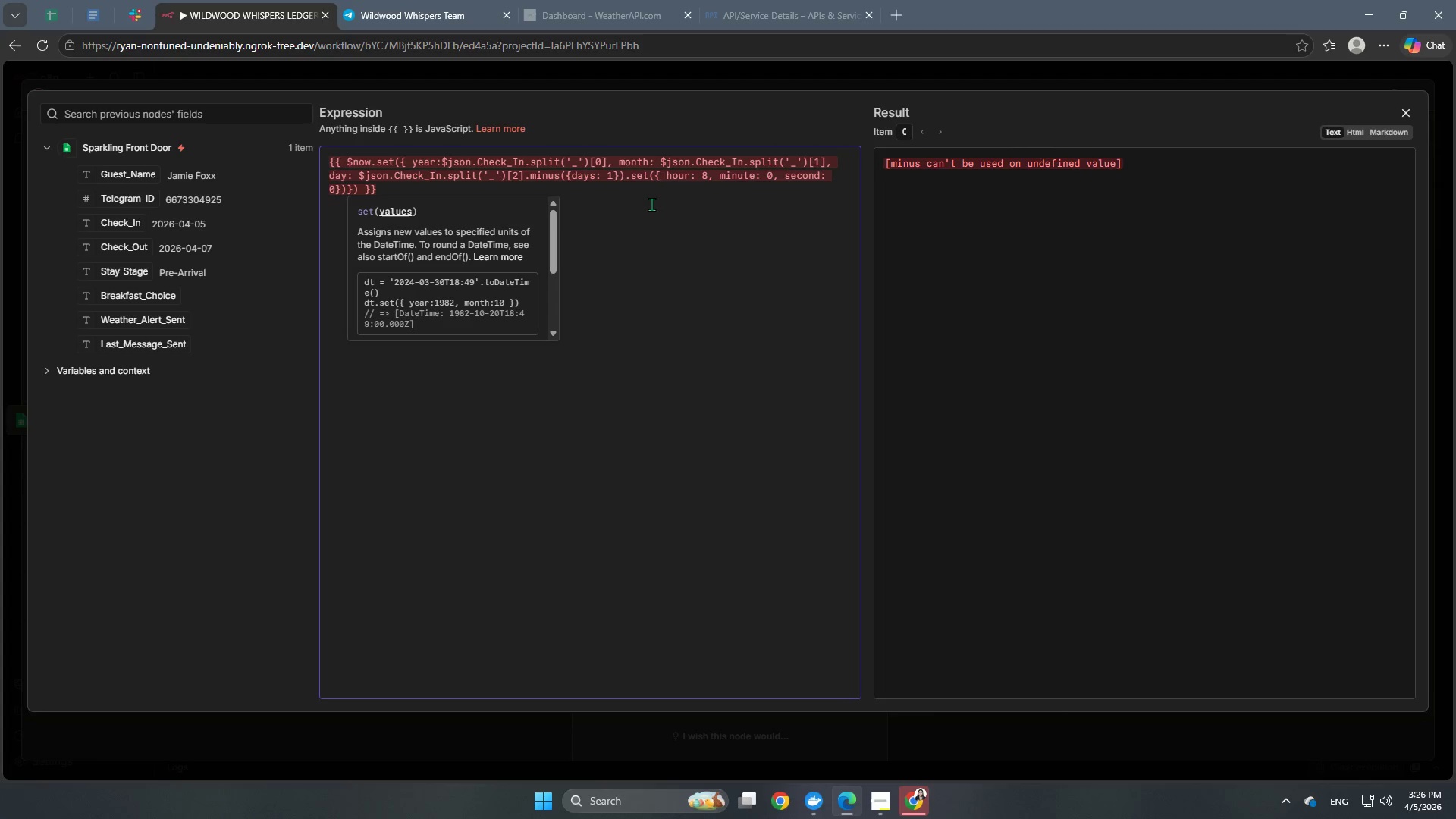 
key(ArrowRight)
 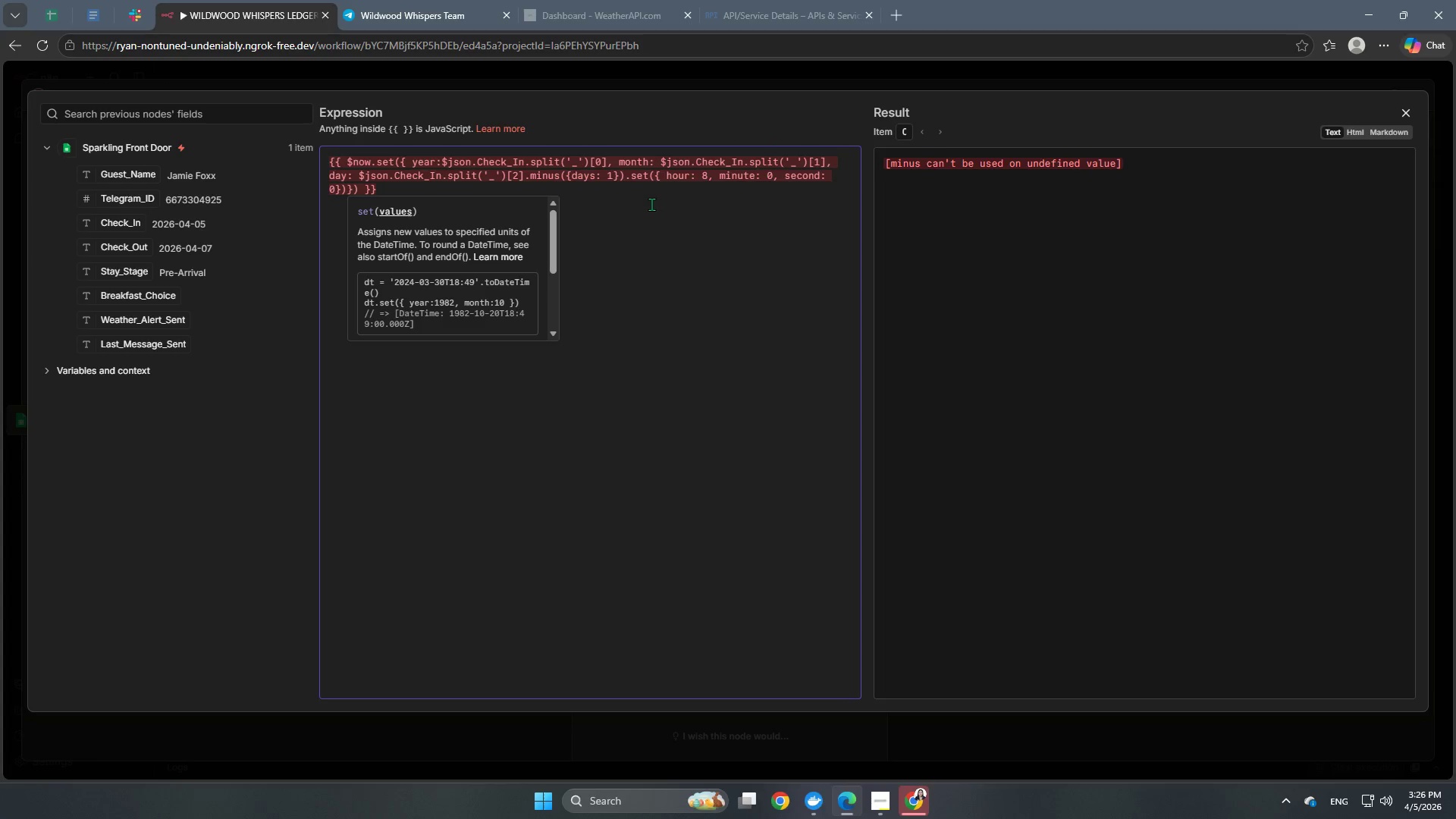 
type( )
key(Backspace)
type(.tiISO)
 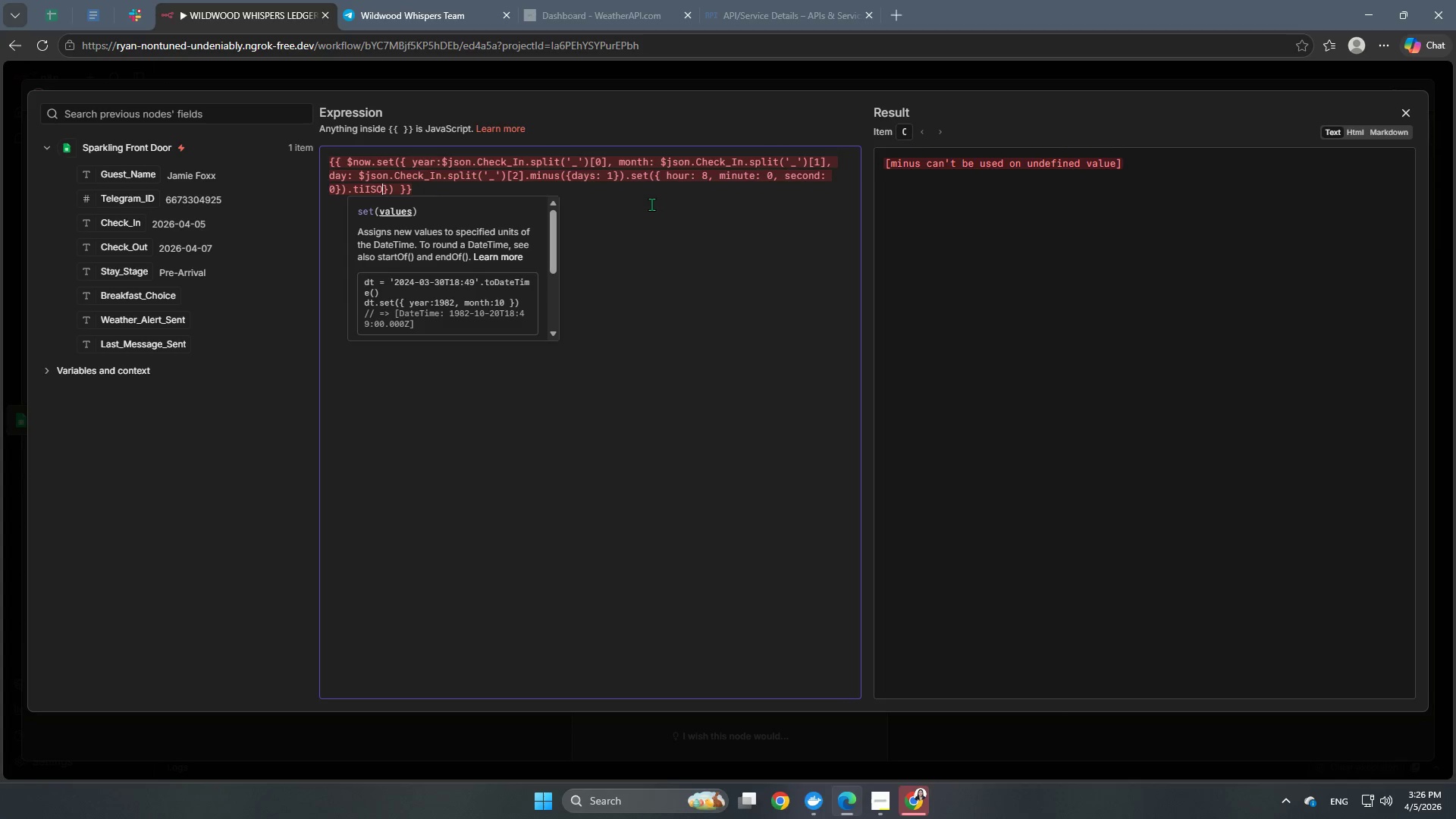 
wait(8.88)
 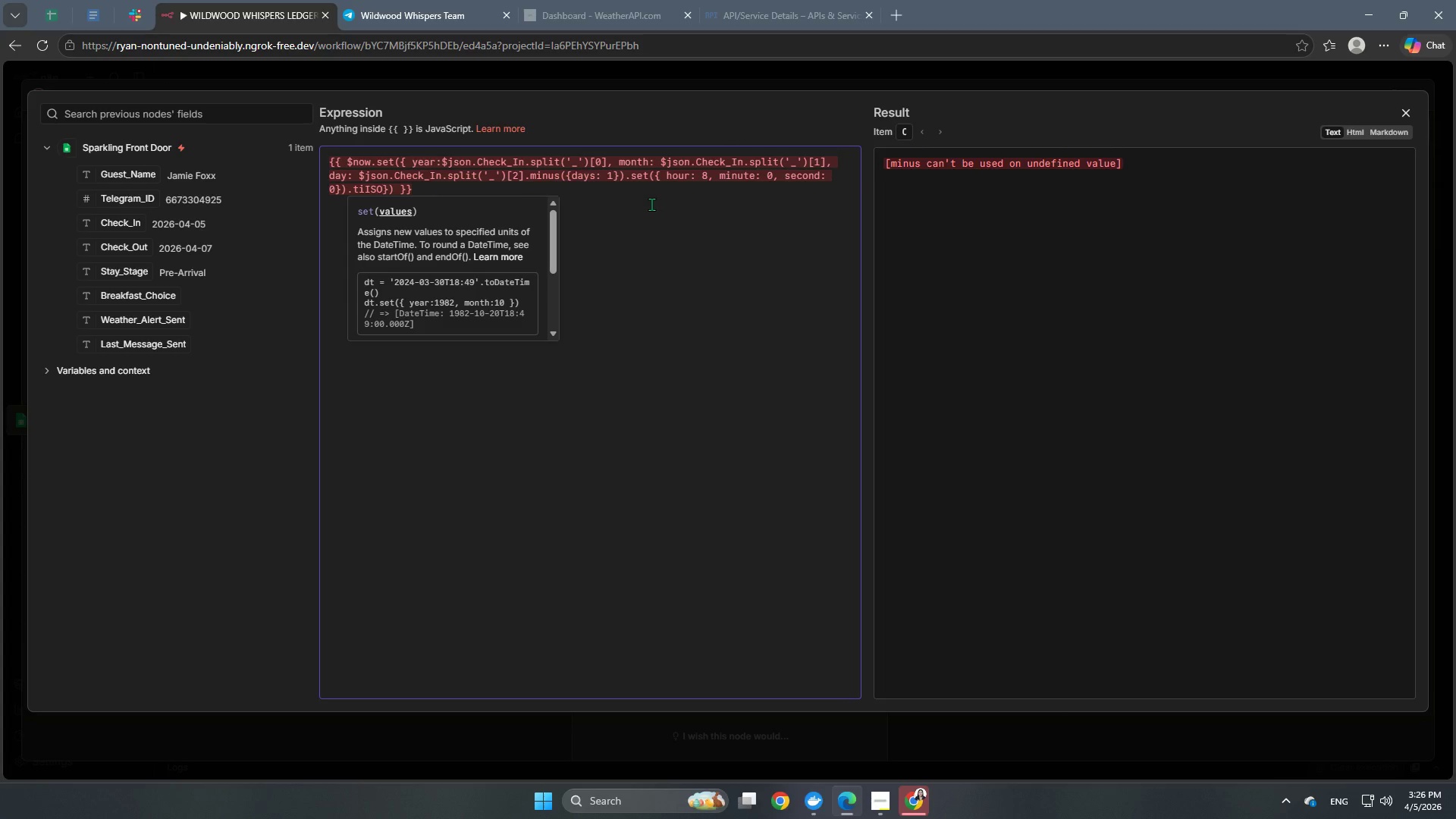 
key(Shift+9)
 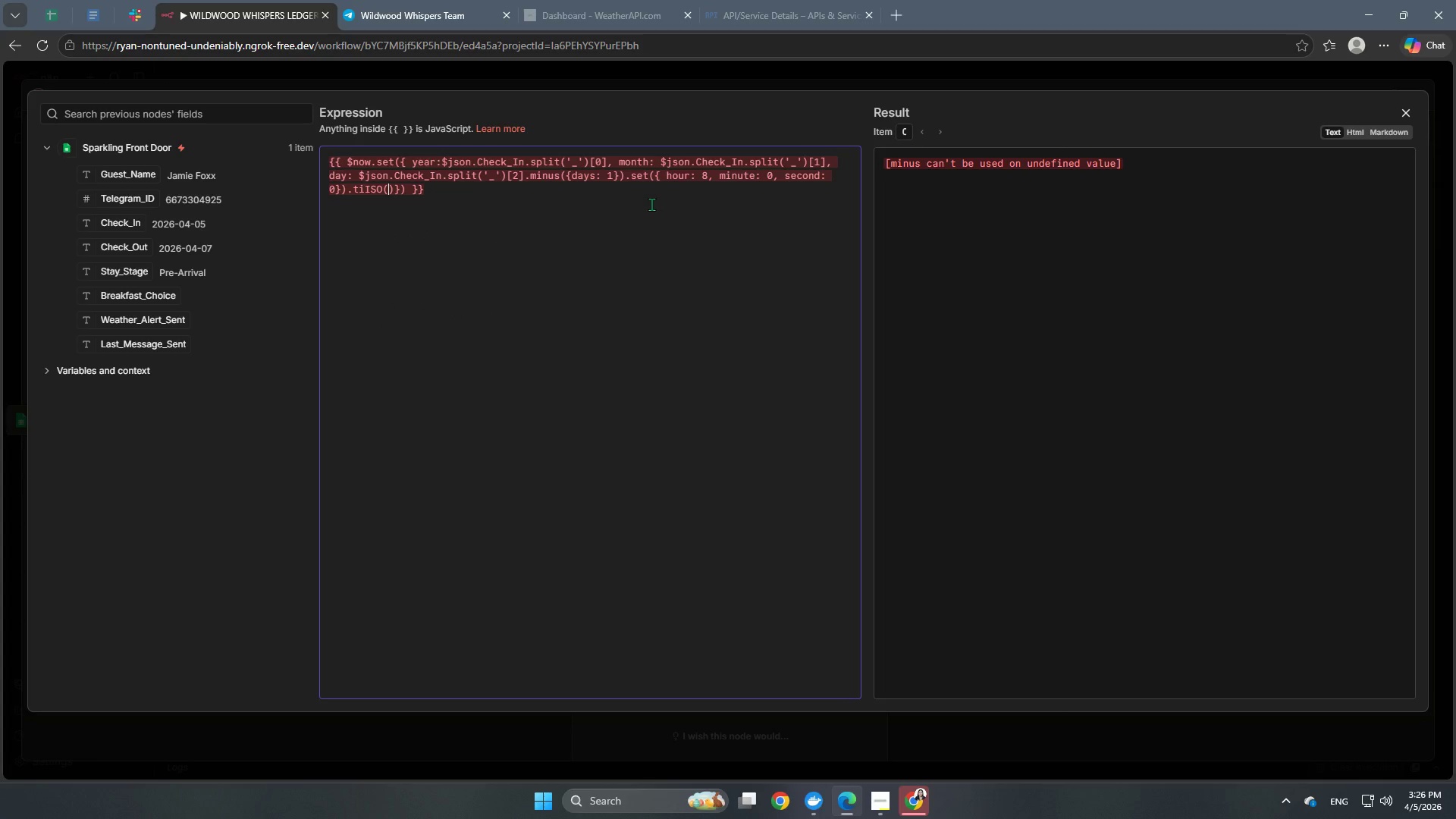 
hold_key(key=ShiftRight, duration=0.34)
 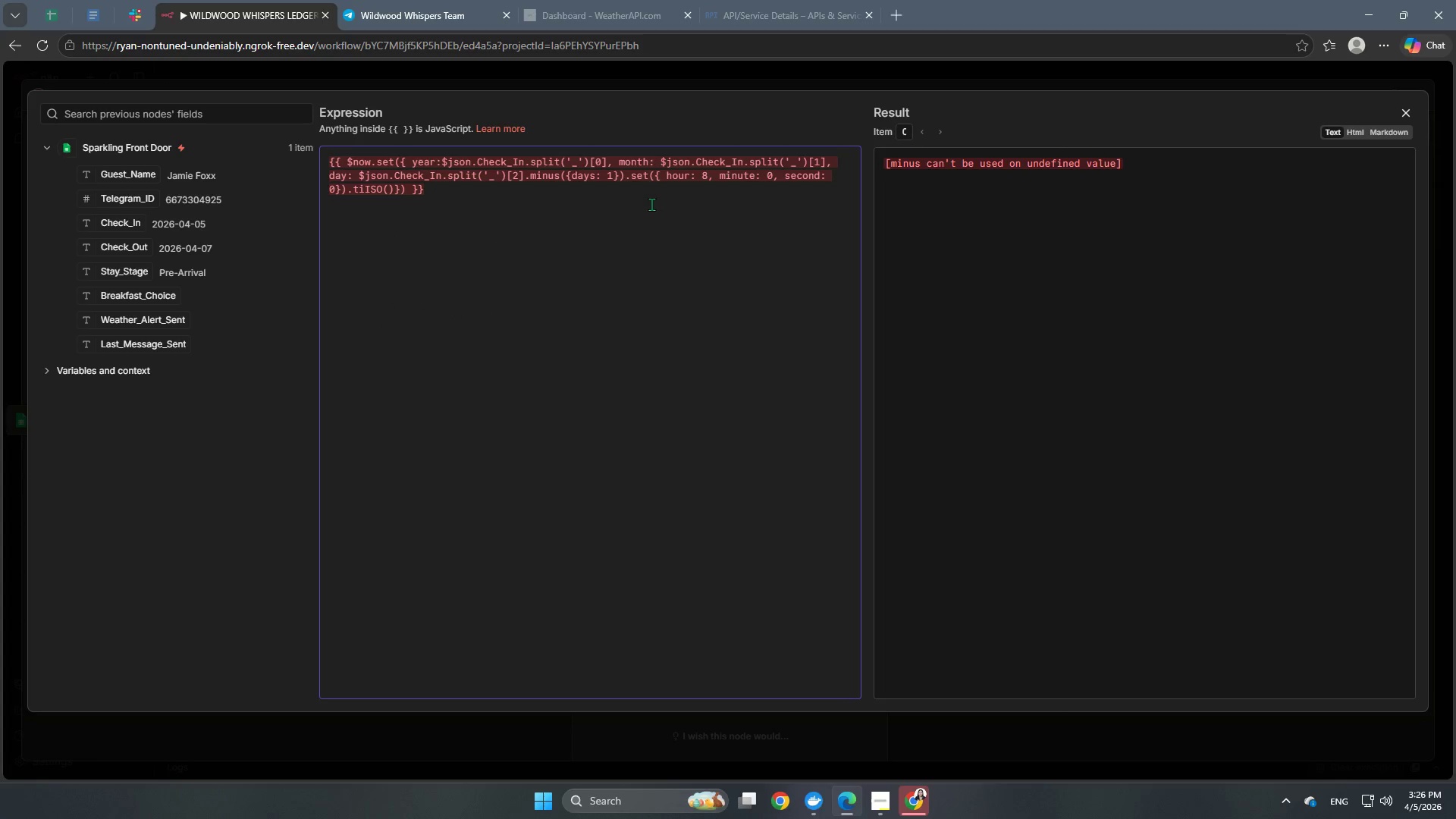 
key(ArrowRight)
 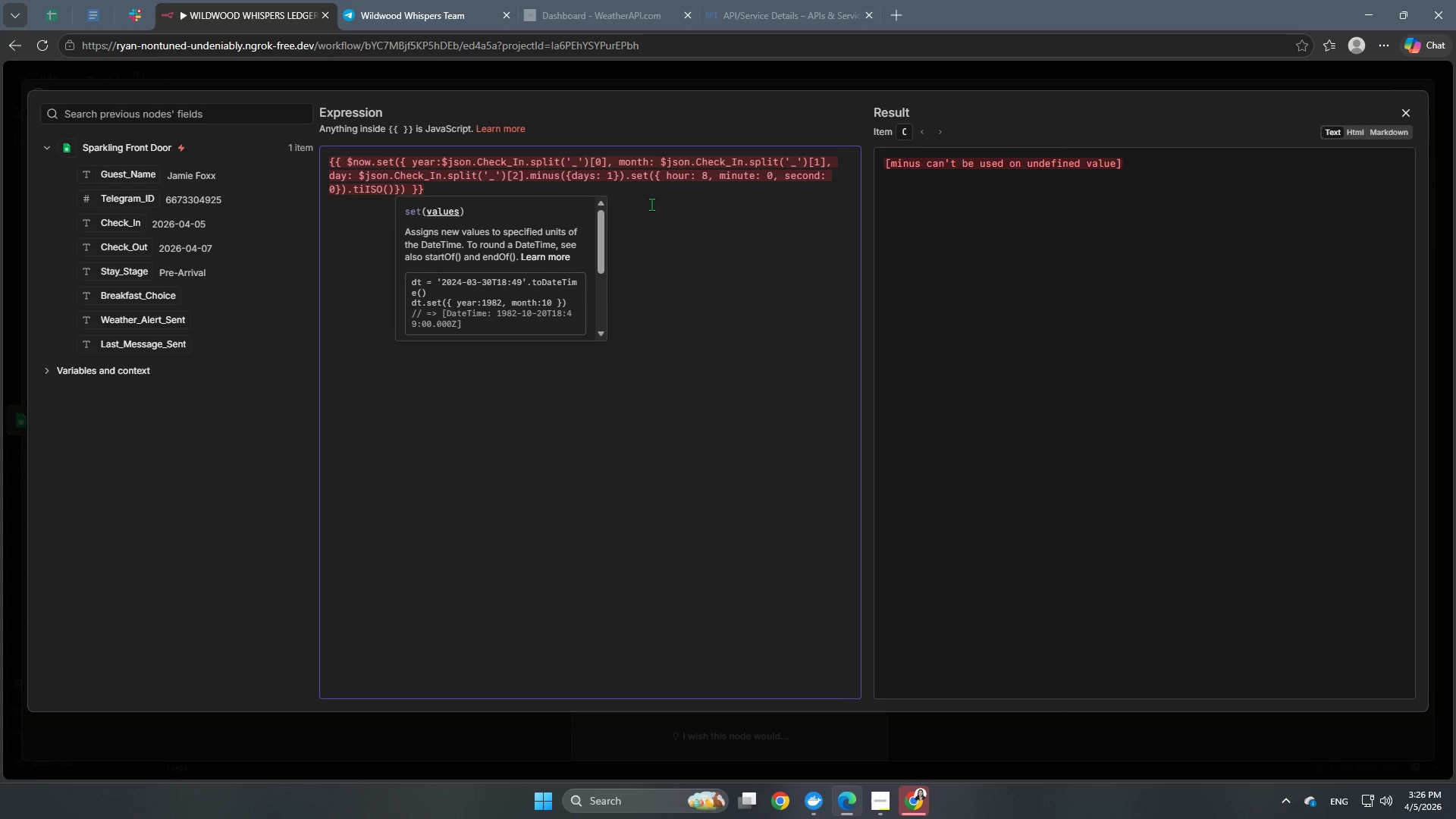 
key(Space)
 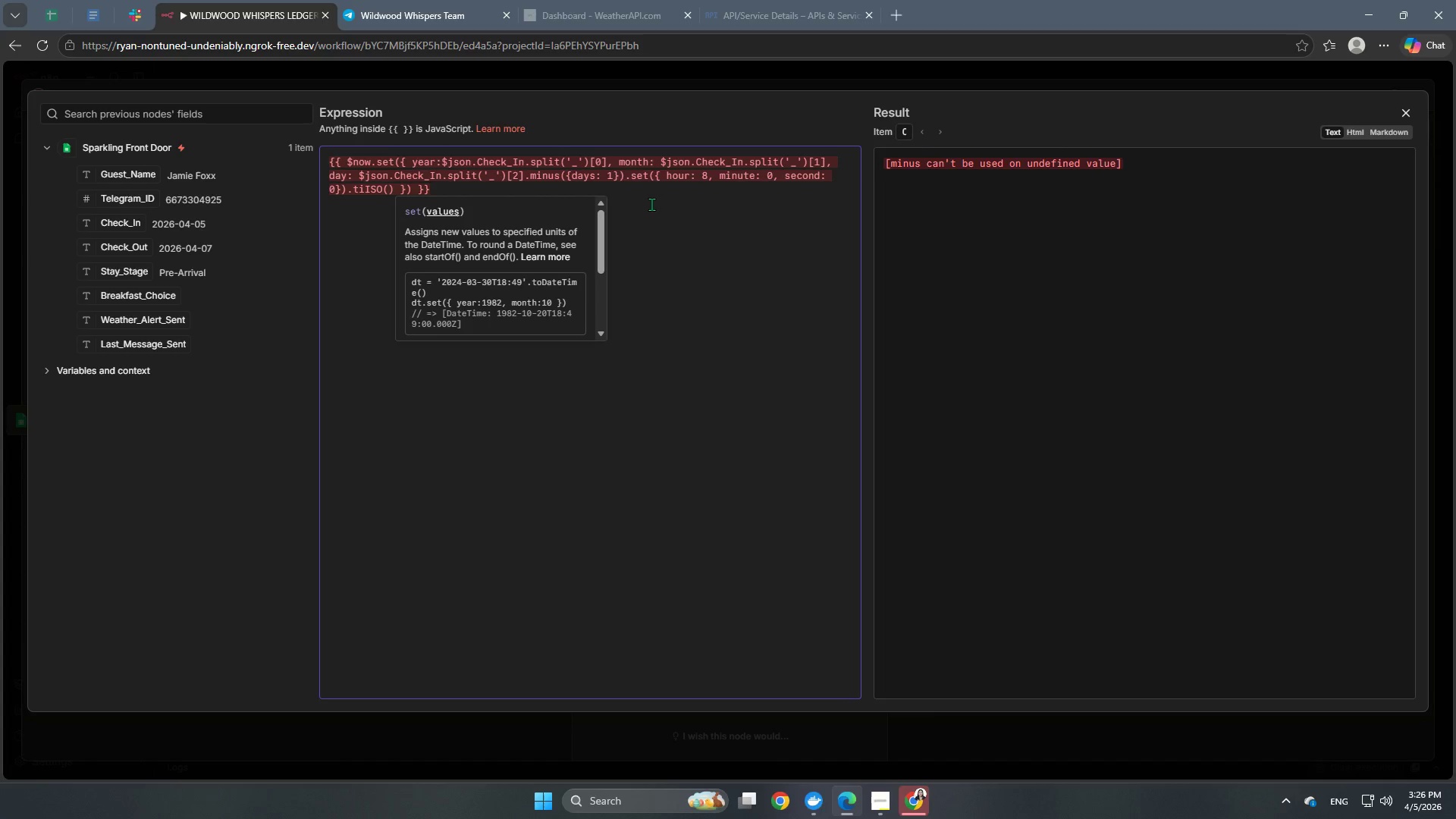 
wait(5.38)
 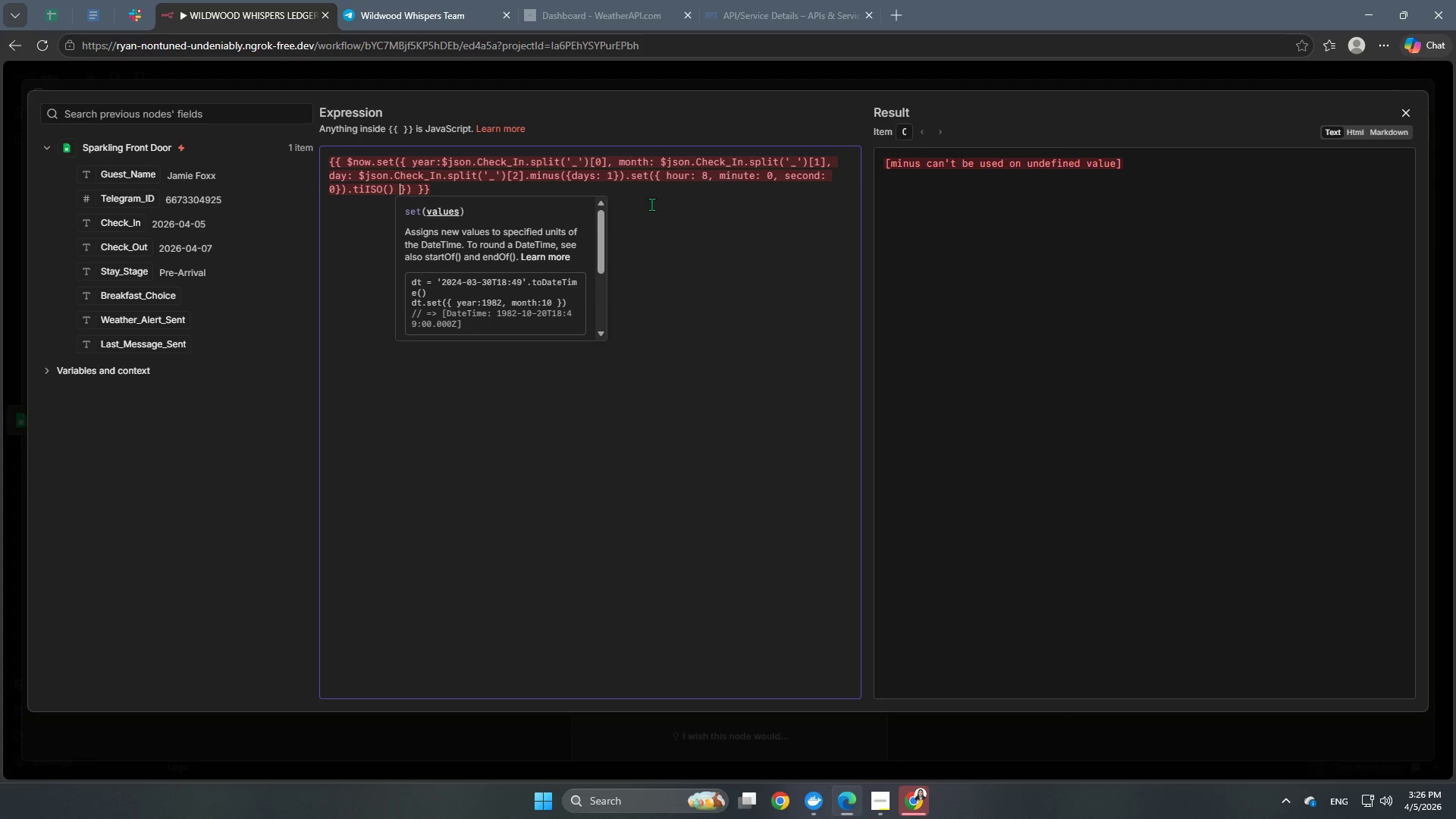 
left_click([364, 190])
 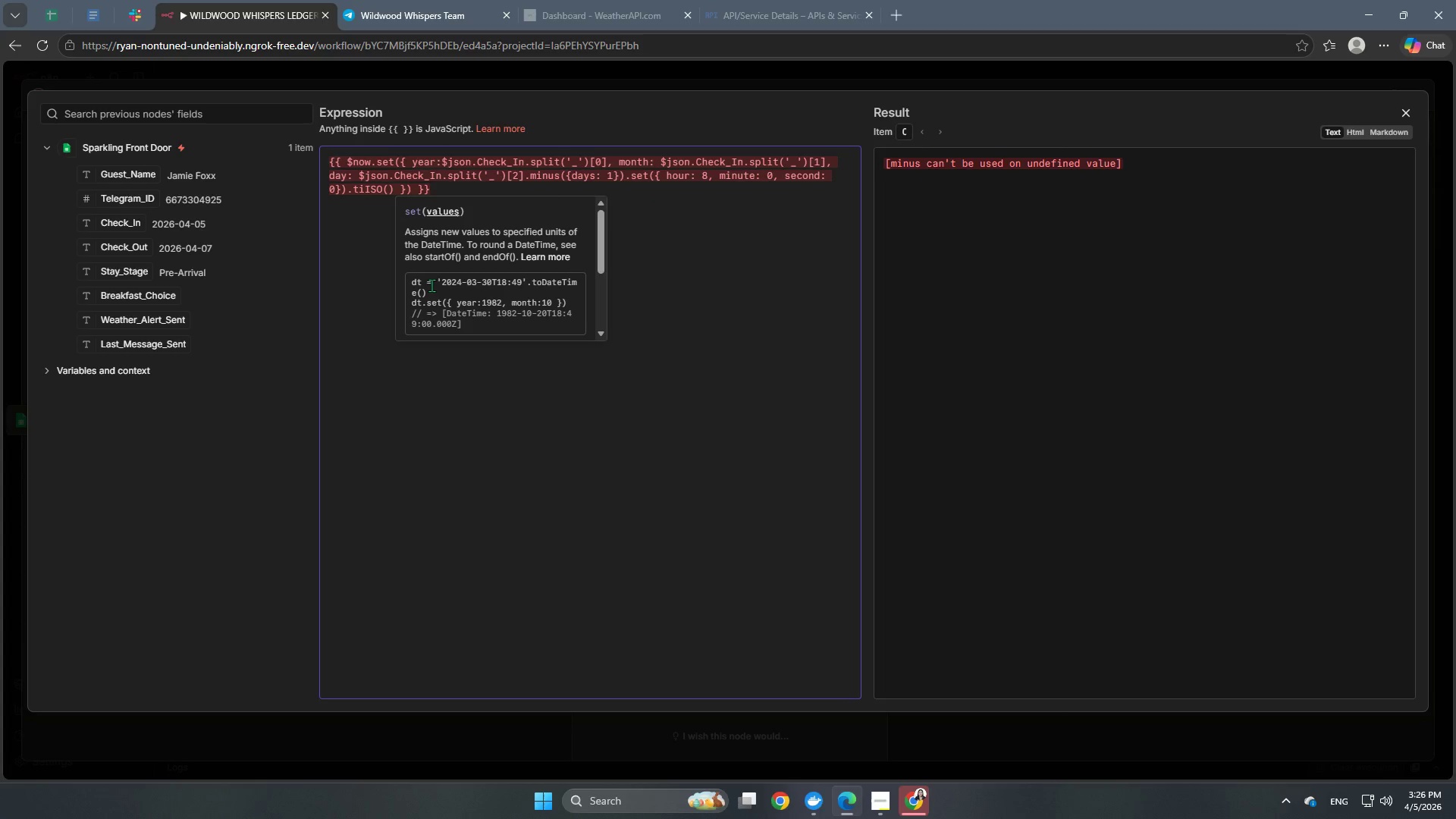 
key(Backspace)
 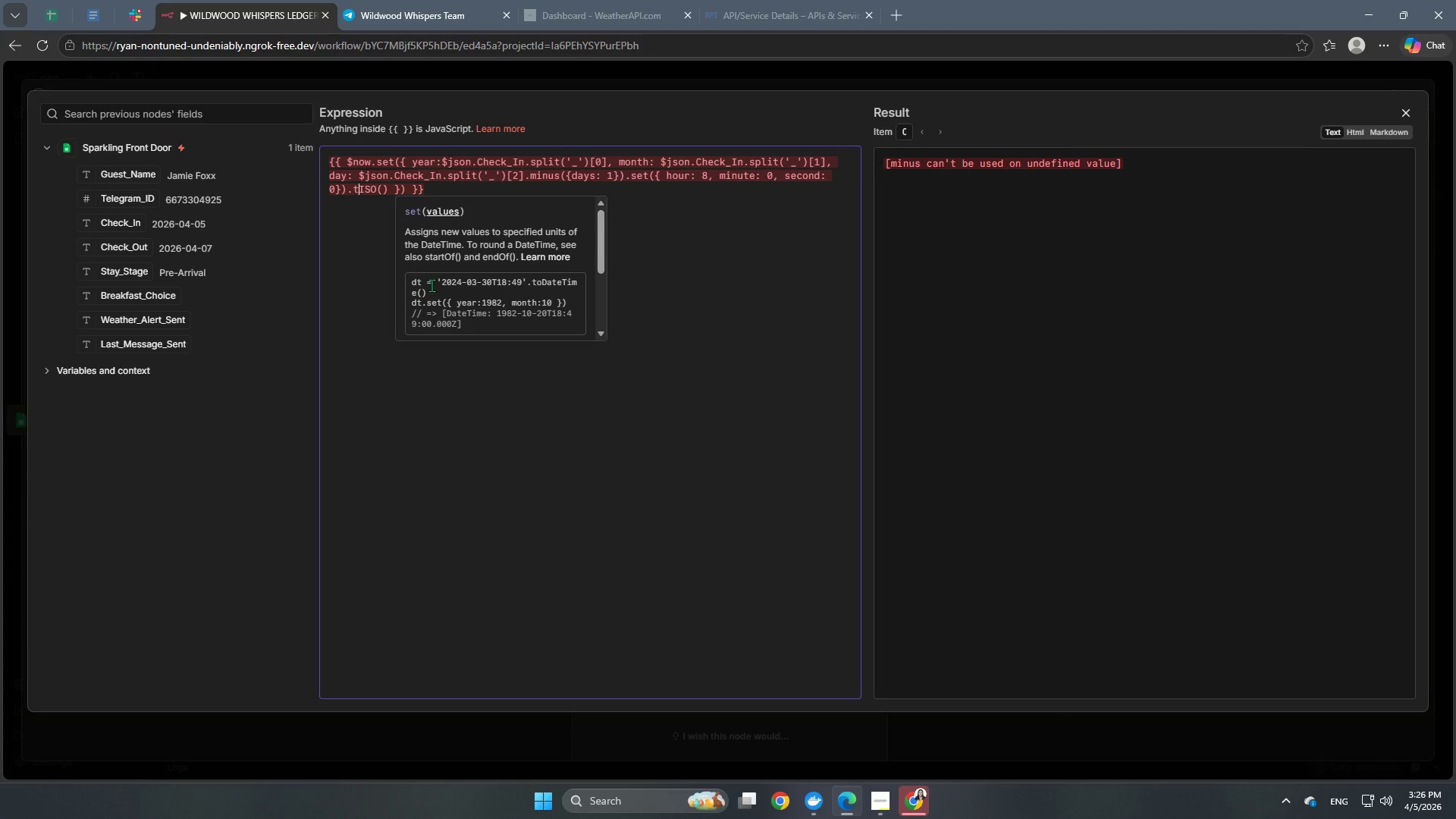 
key(O)
 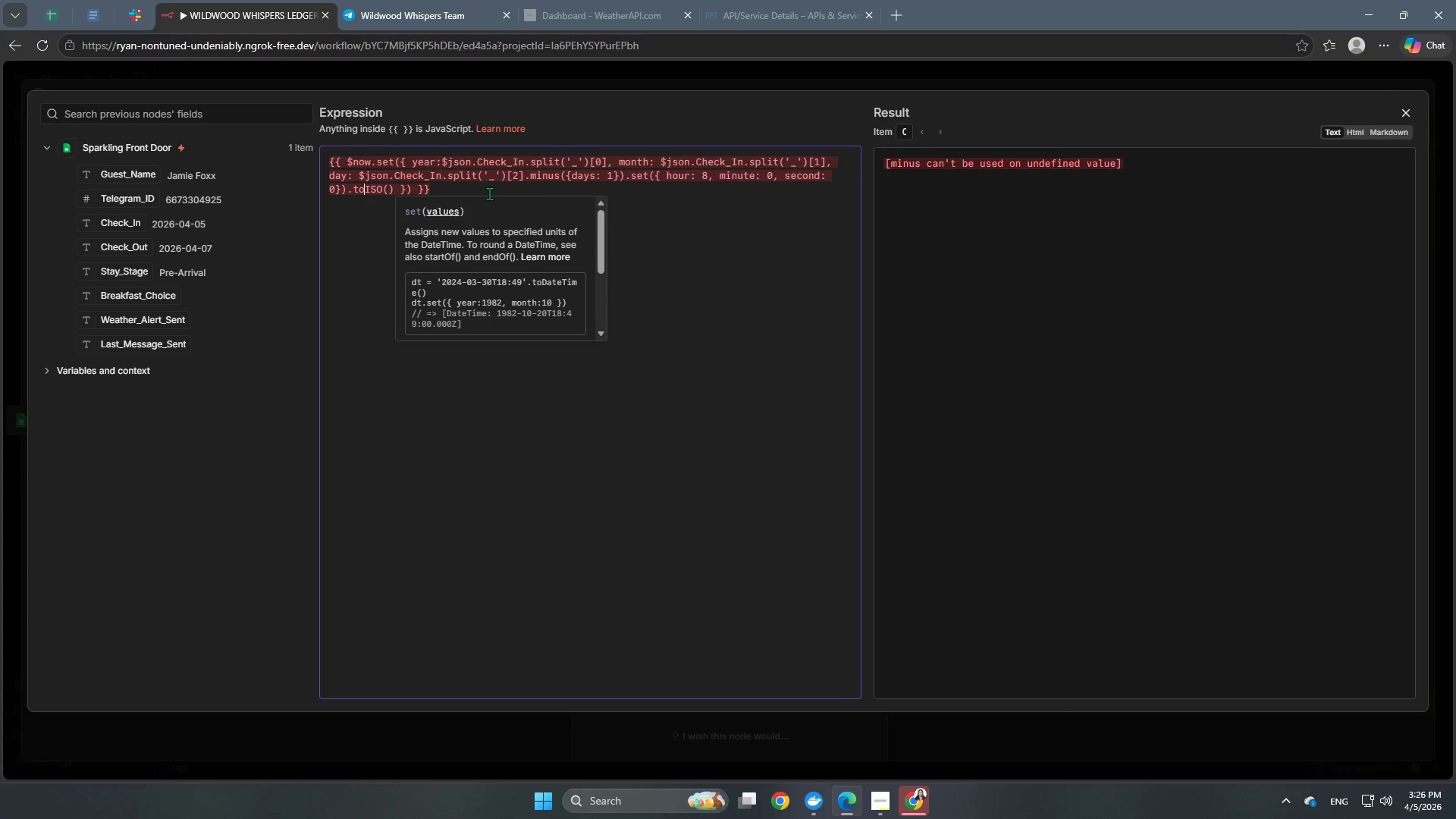 
left_click([500, 177])
 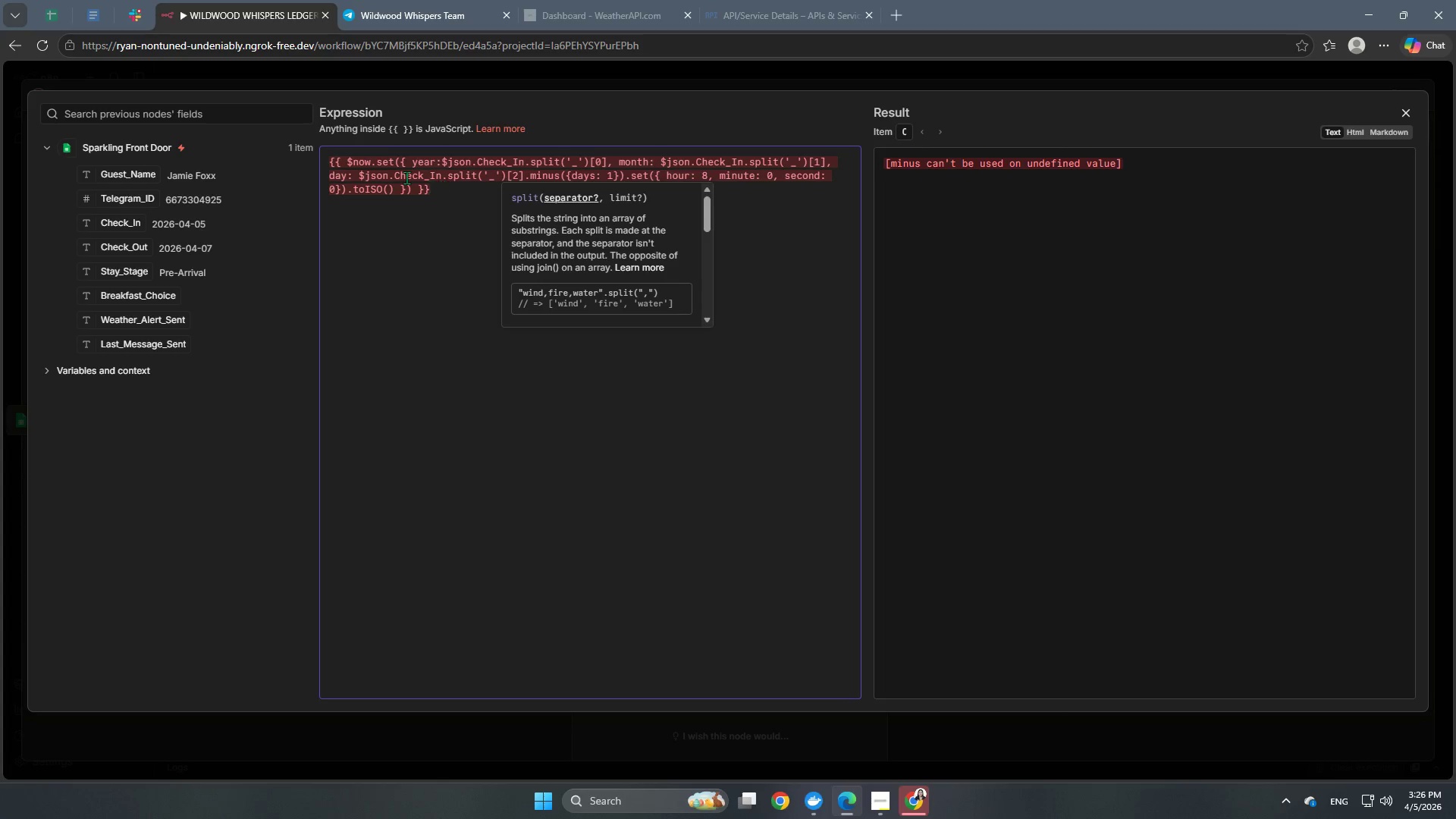 
mouse_move([384, 163])
 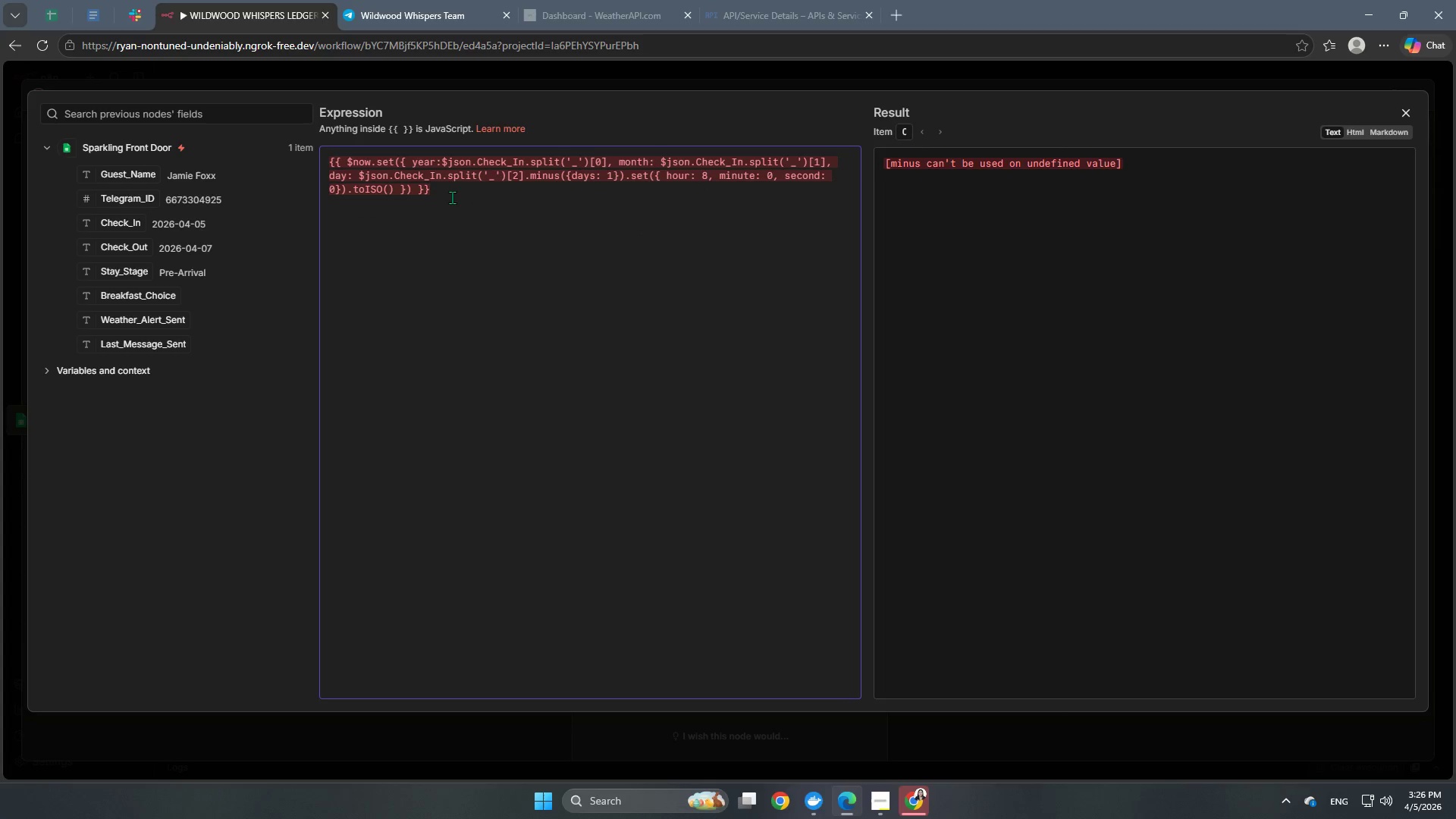 
left_click([448, 195])
 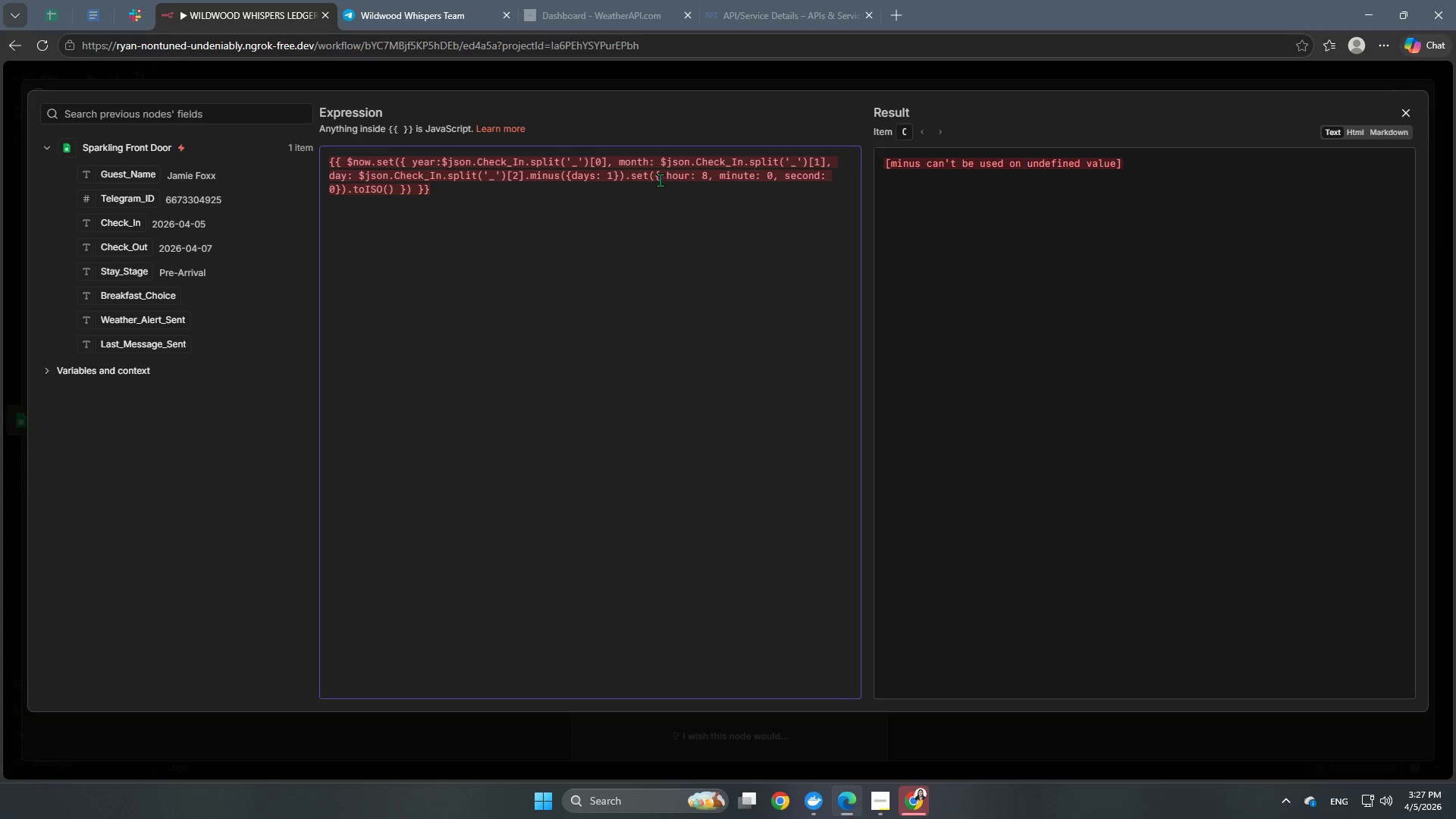 
wait(21.82)
 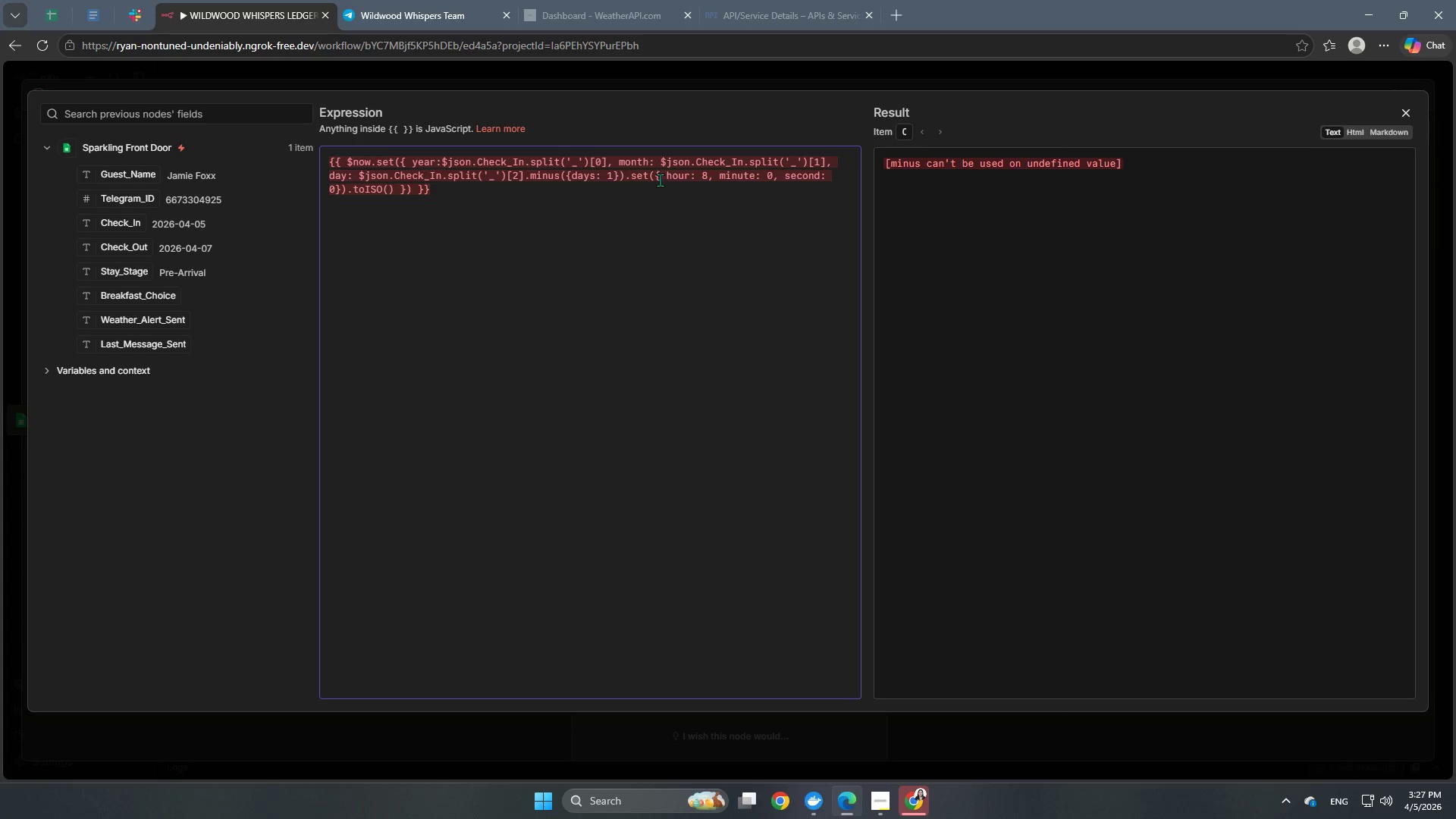 
mouse_move([787, 176])
 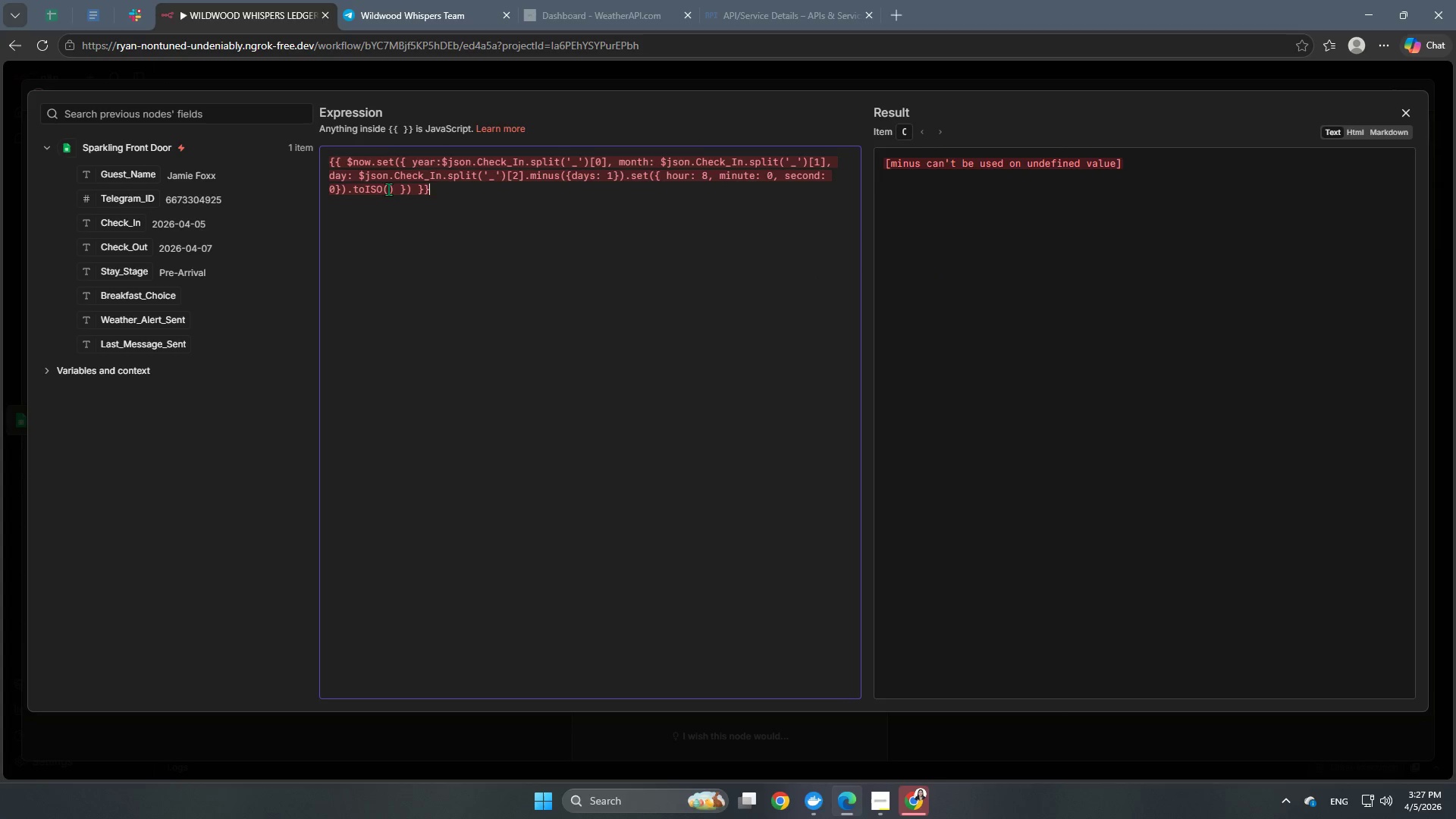 
mouse_move([400, 170])
 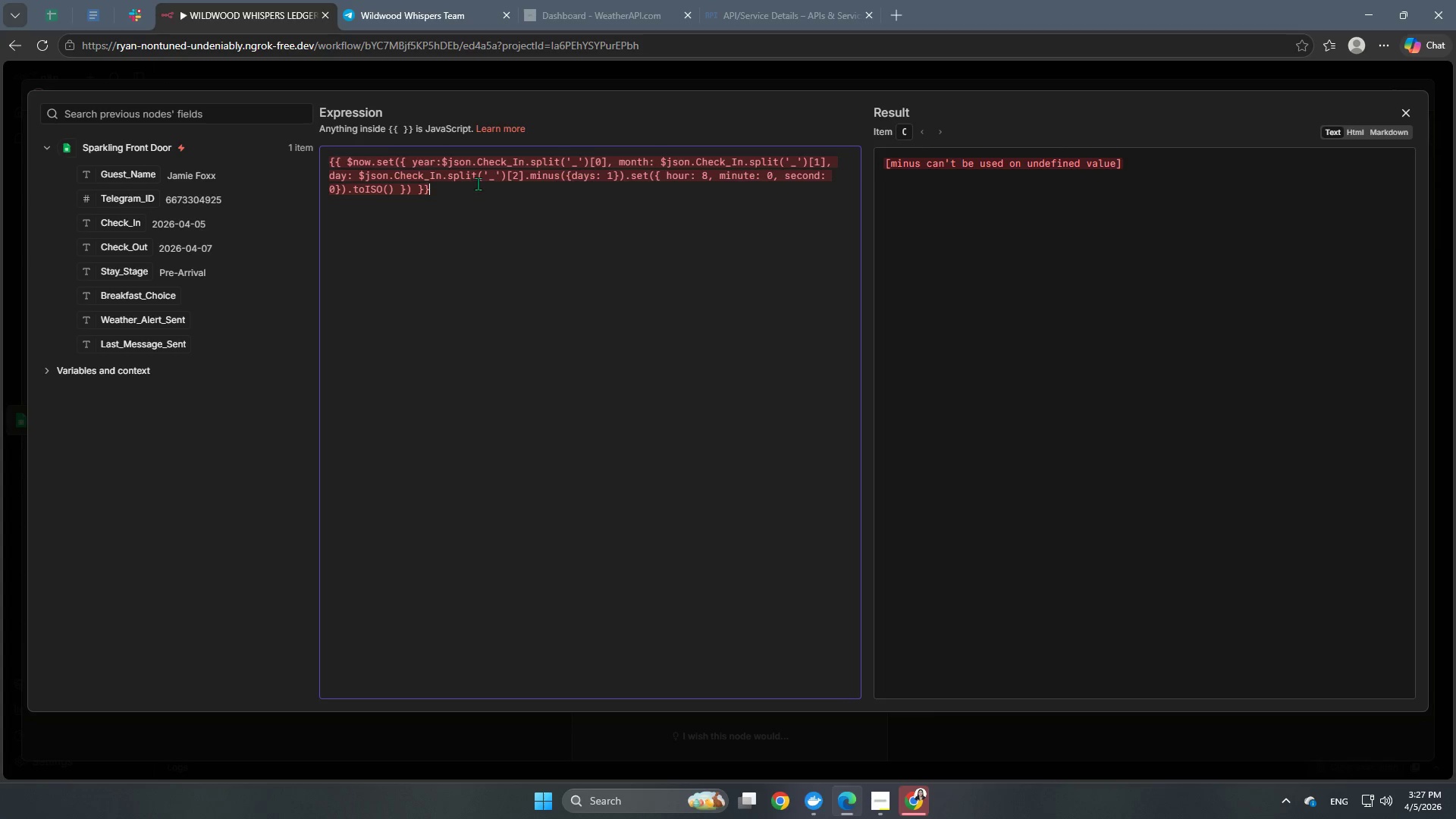 
wait(6.91)
 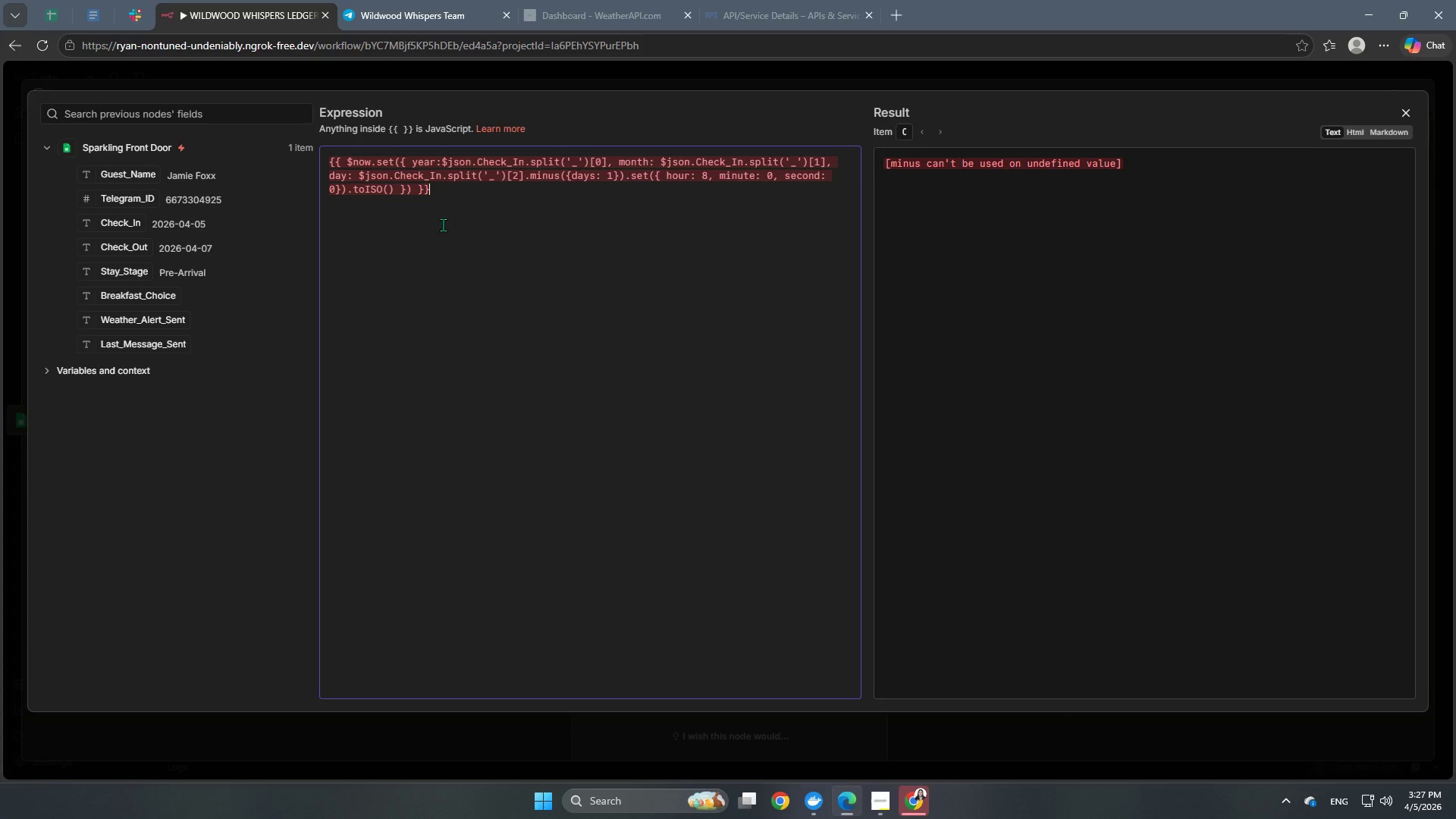 
left_click([526, 177])
 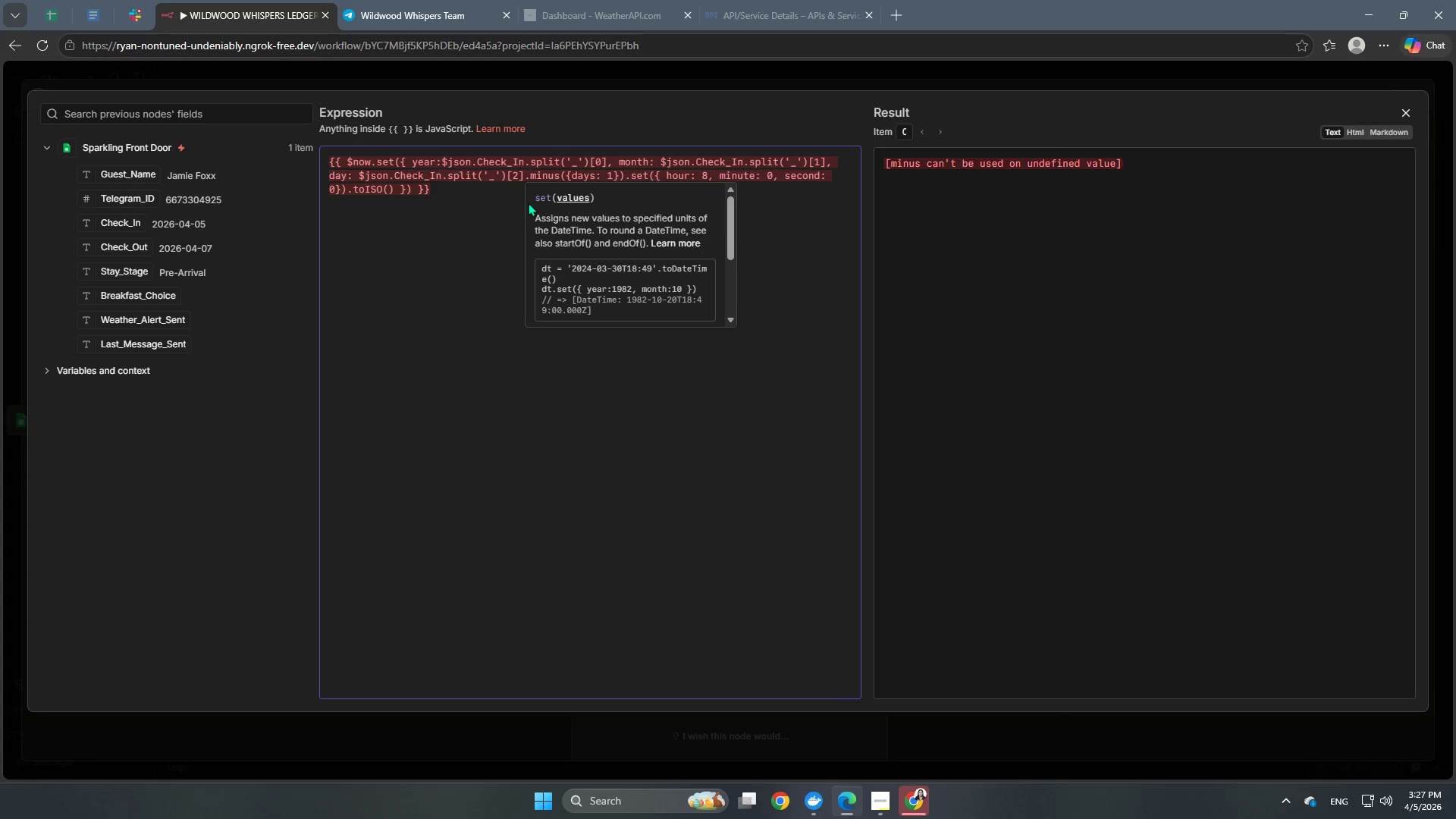 
wait(8.33)
 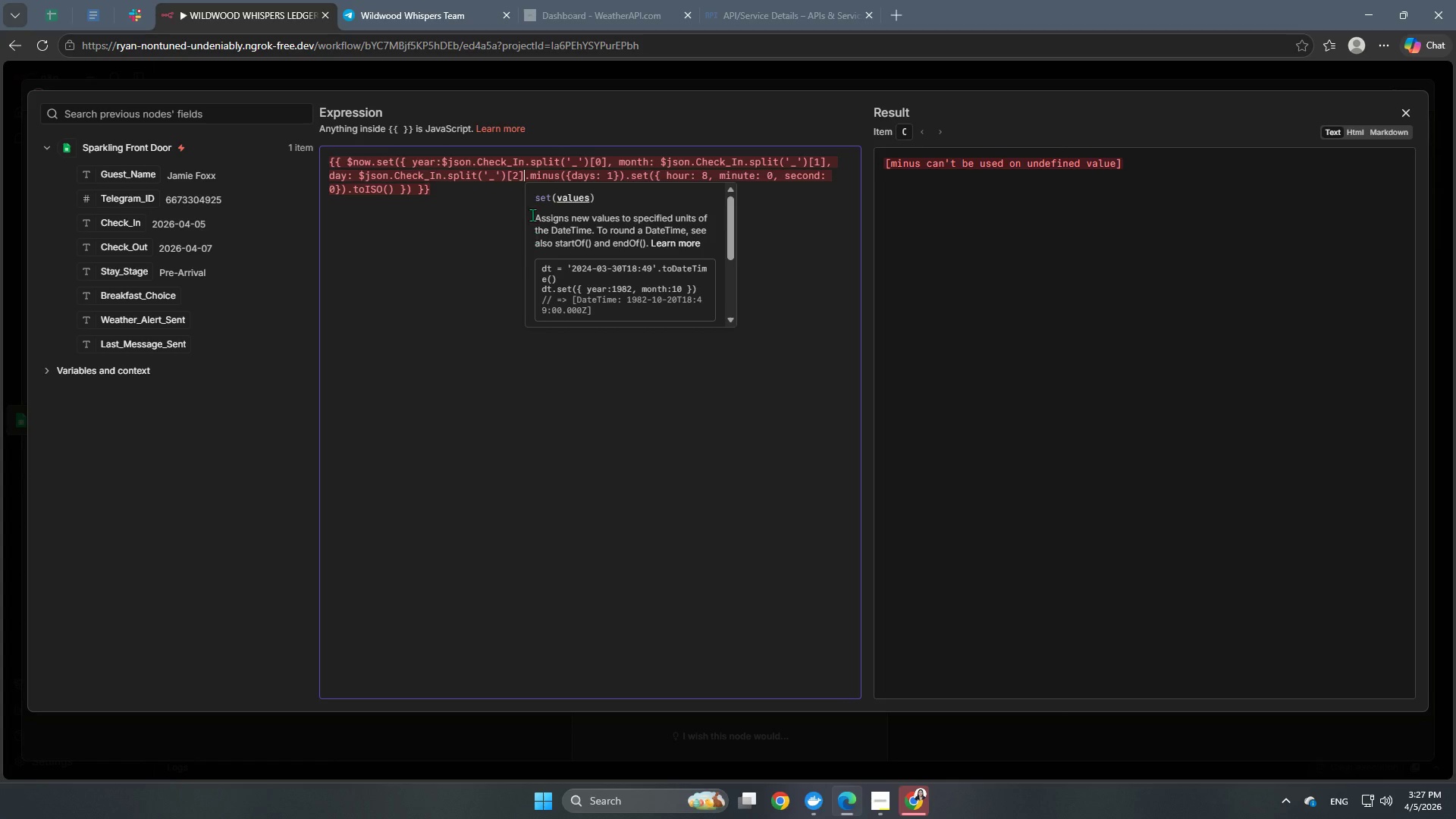 
key(Shift+BracketRight)
 